 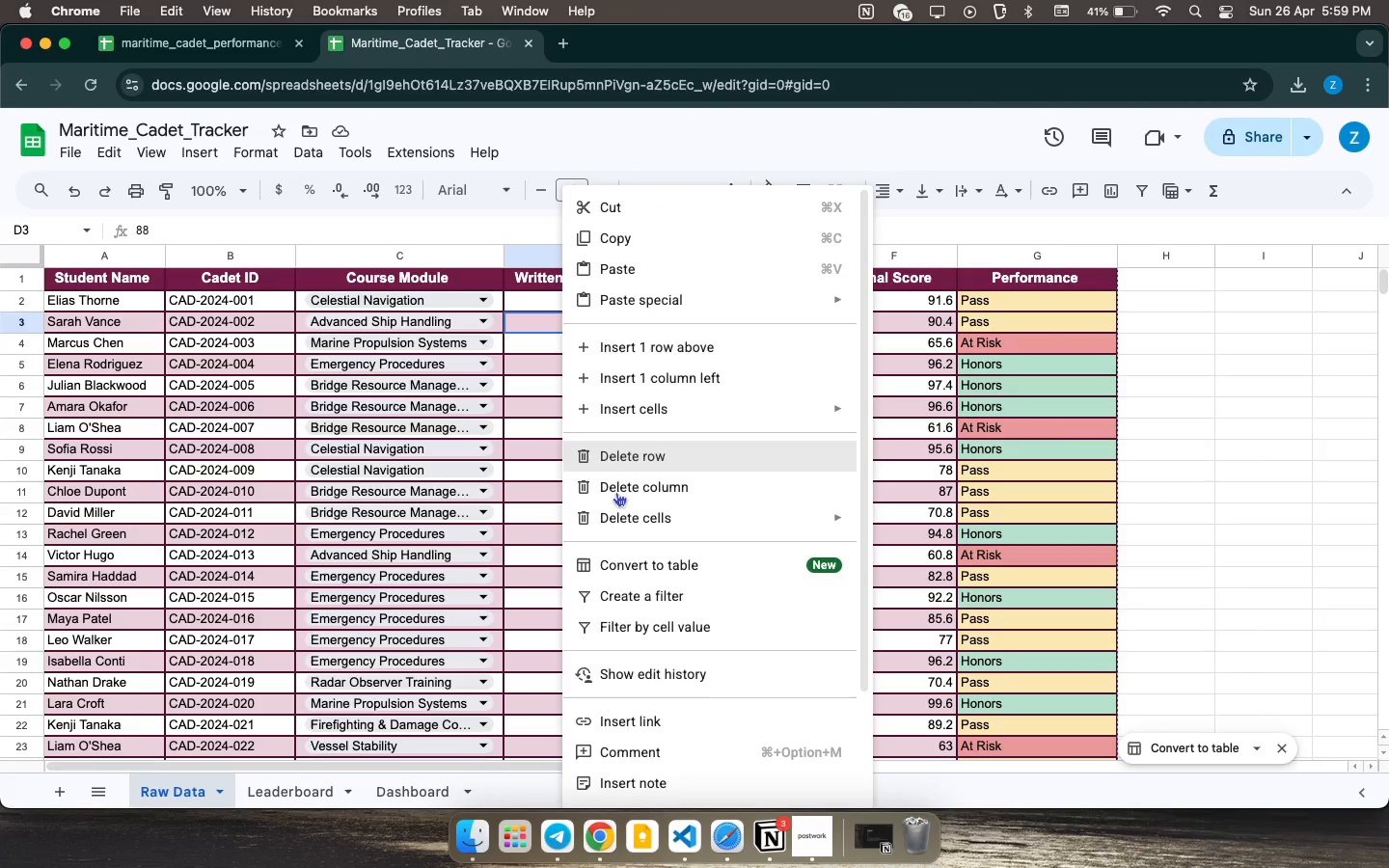 
scroll: coordinate [646, 695], scroll_direction: down, amount: 27.0
 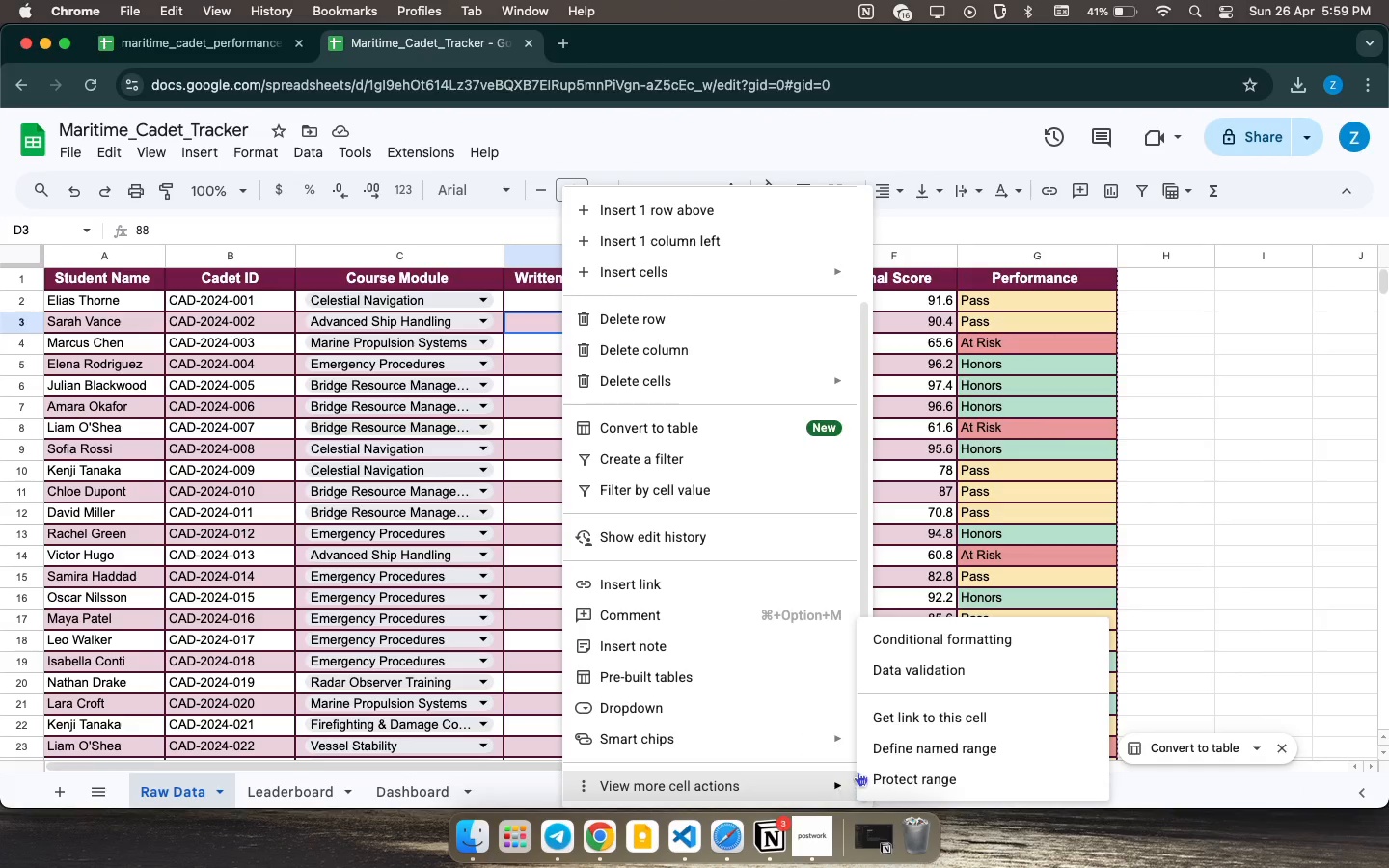 
left_click([905, 673])
 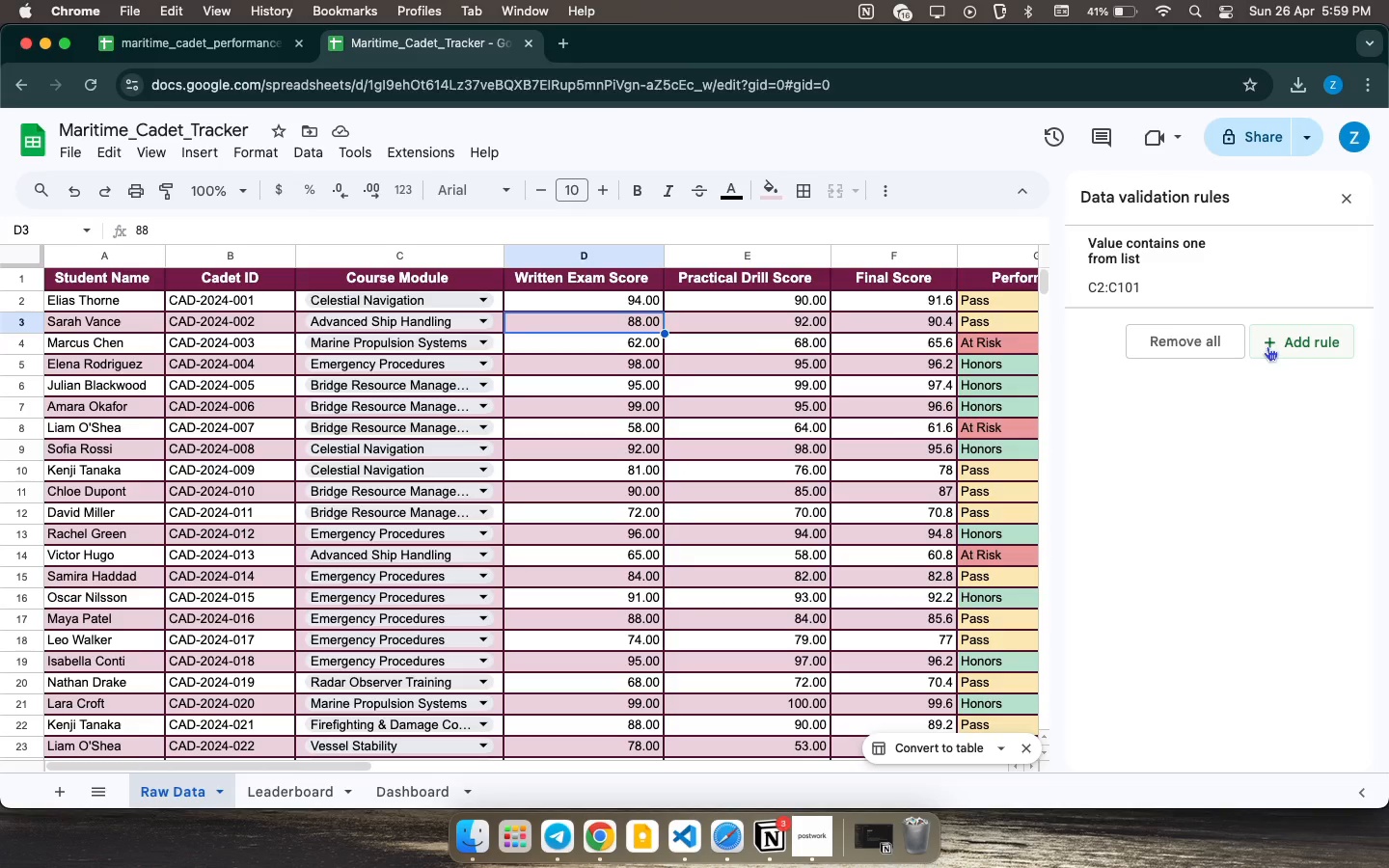 
left_click([1276, 341])
 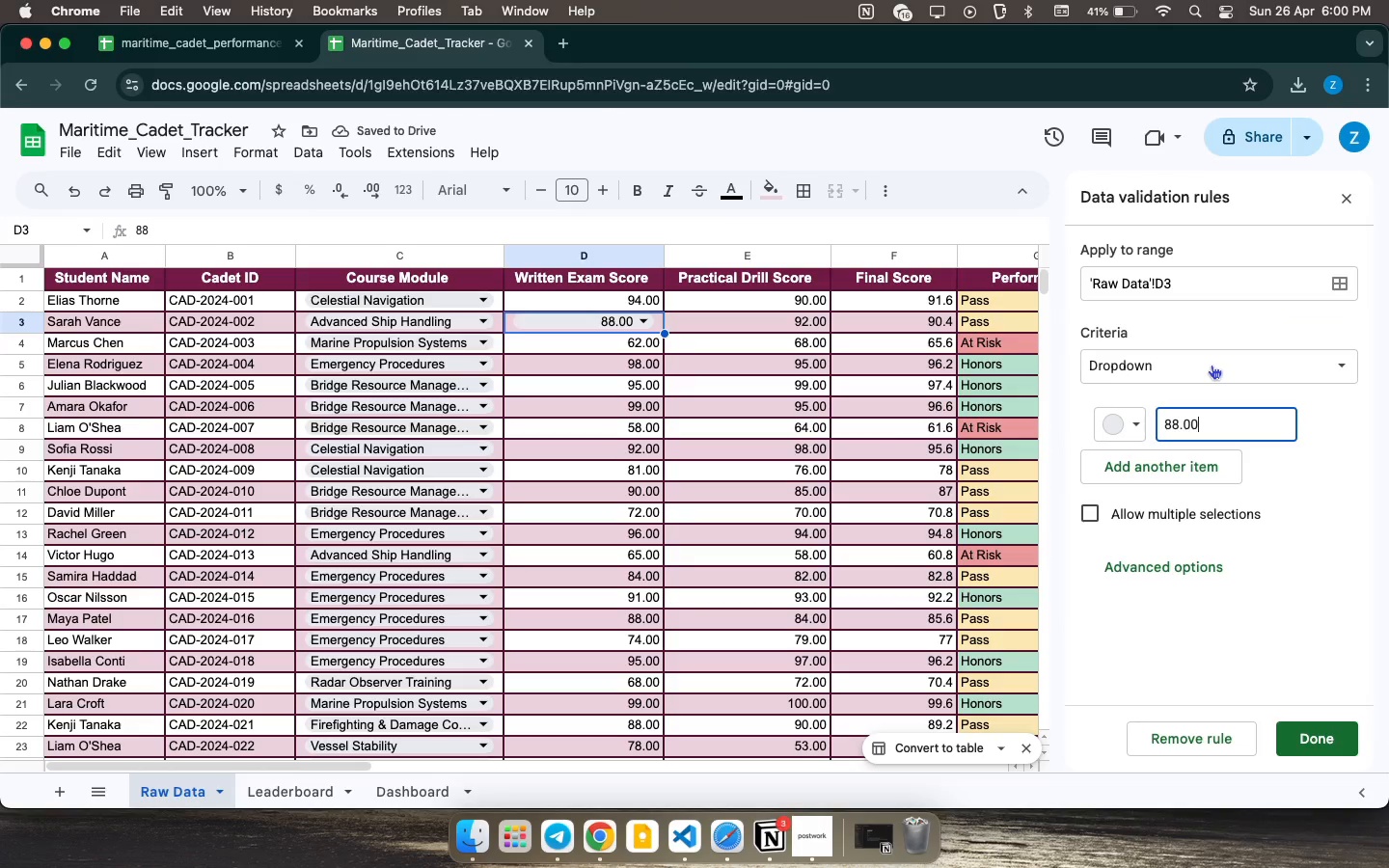 
left_click([1336, 191])
 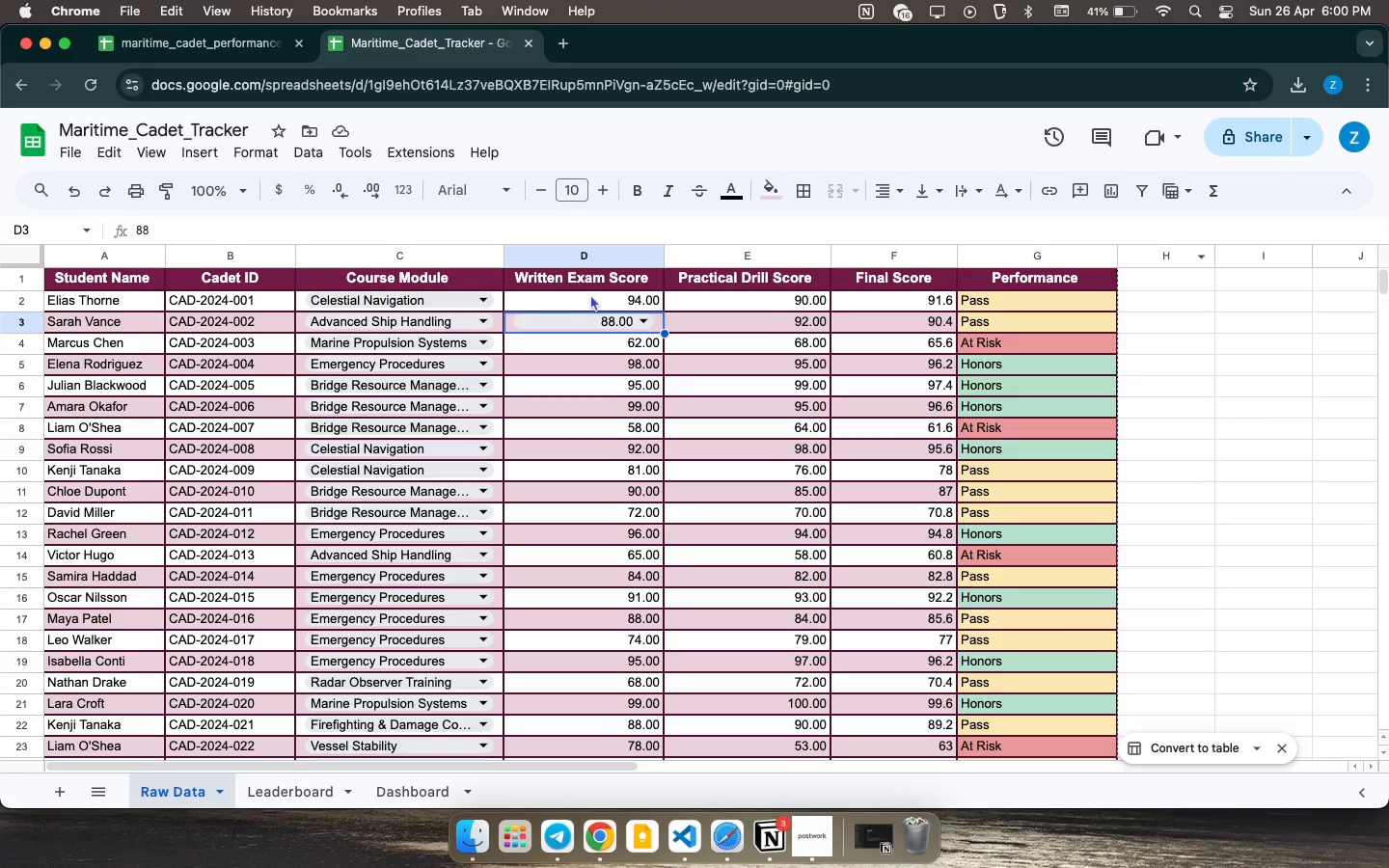 
key(Meta+Z)
 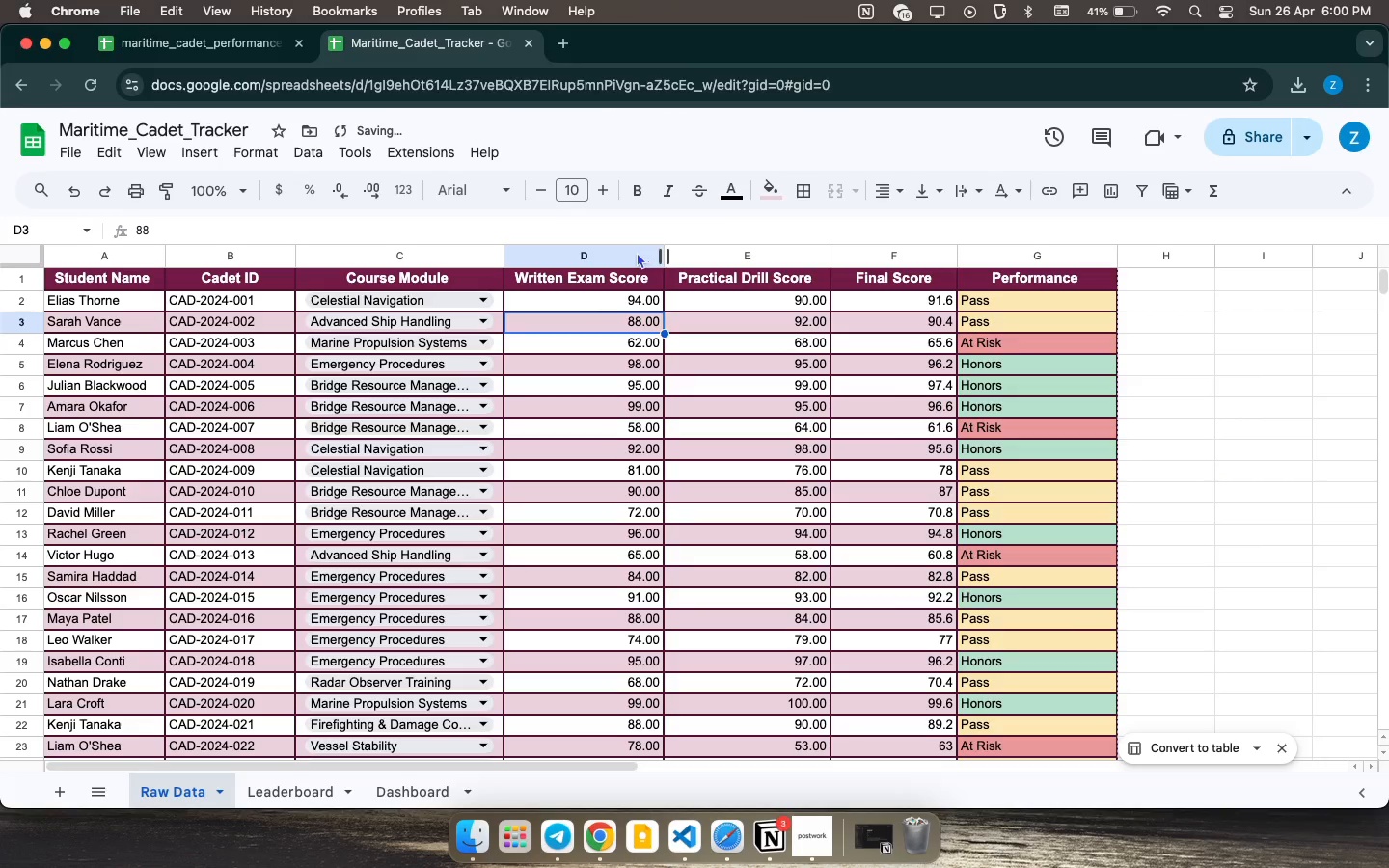 
left_click([631, 249])
 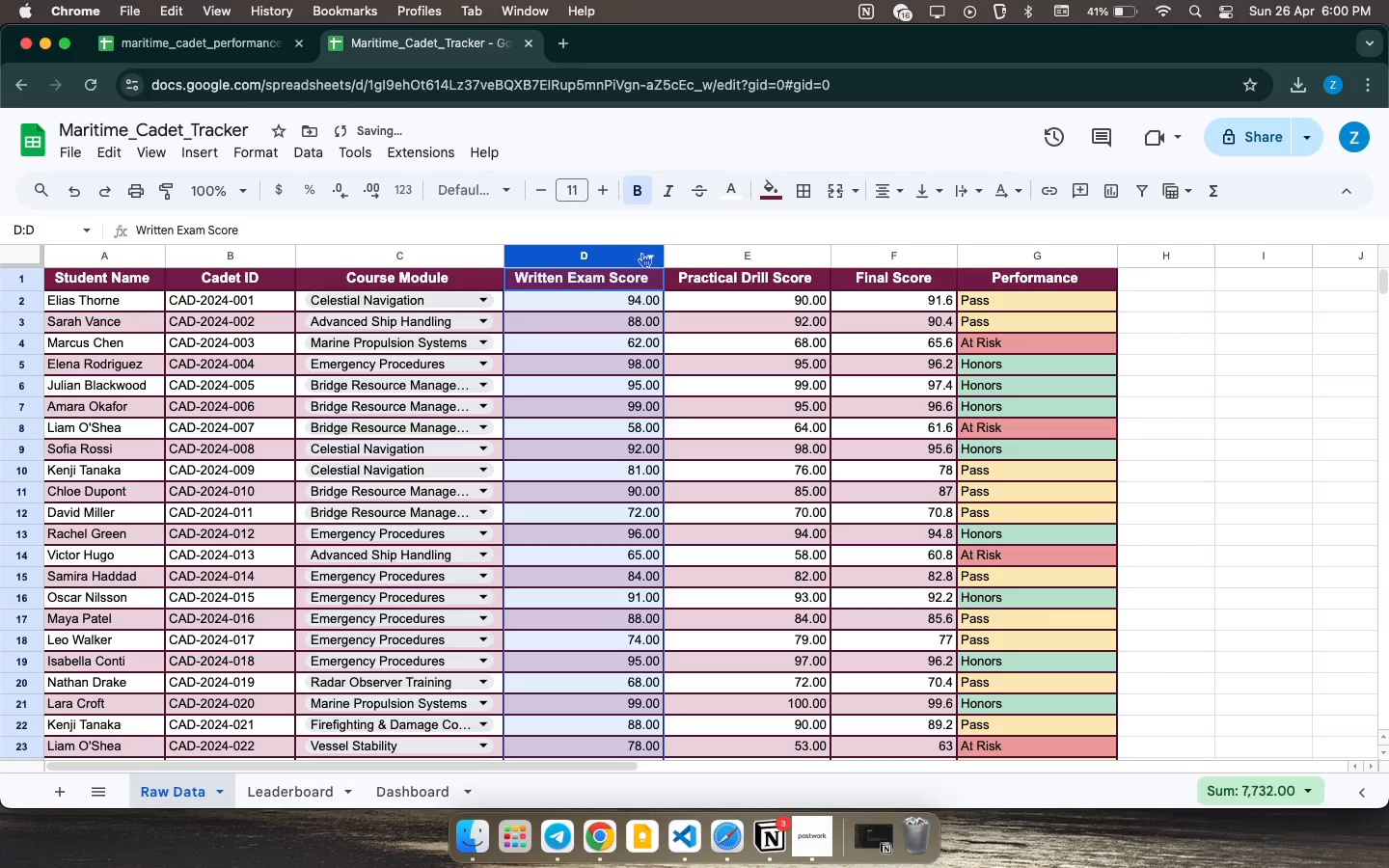 
hold_key(key=CommandLeft, duration=2.14)
left_click([704, 263])
 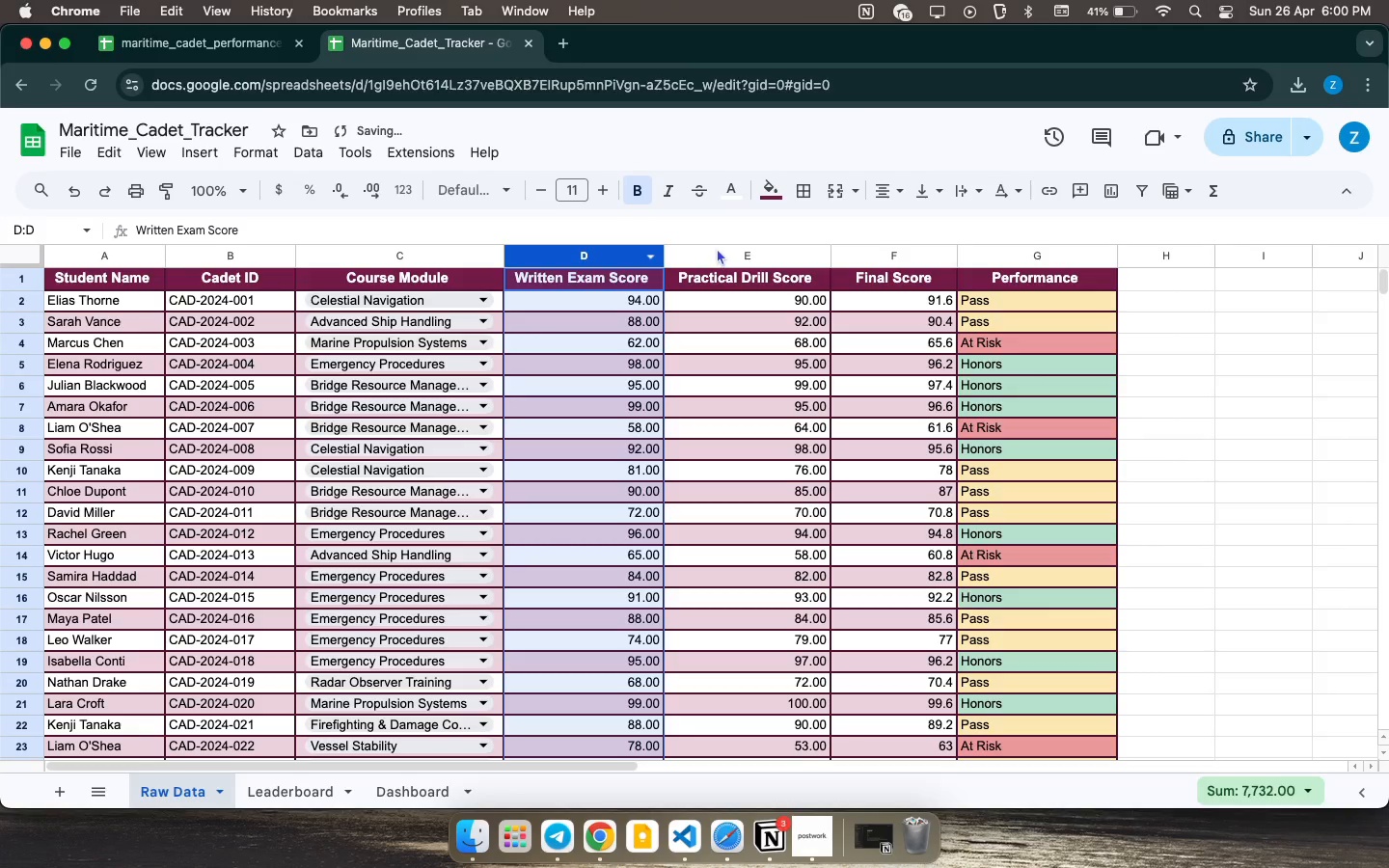 
left_click([717, 248])
 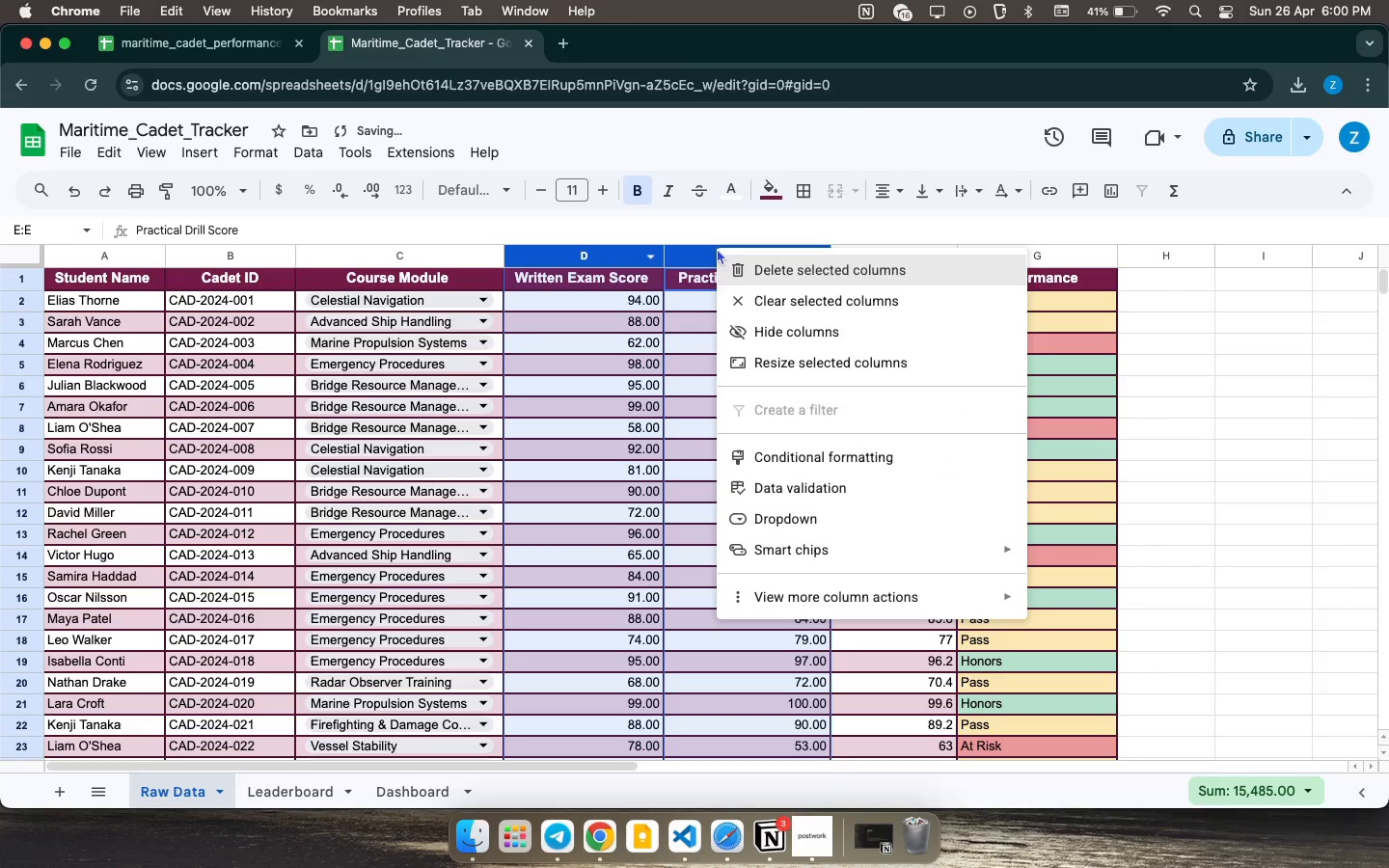 
right_click([717, 248])
 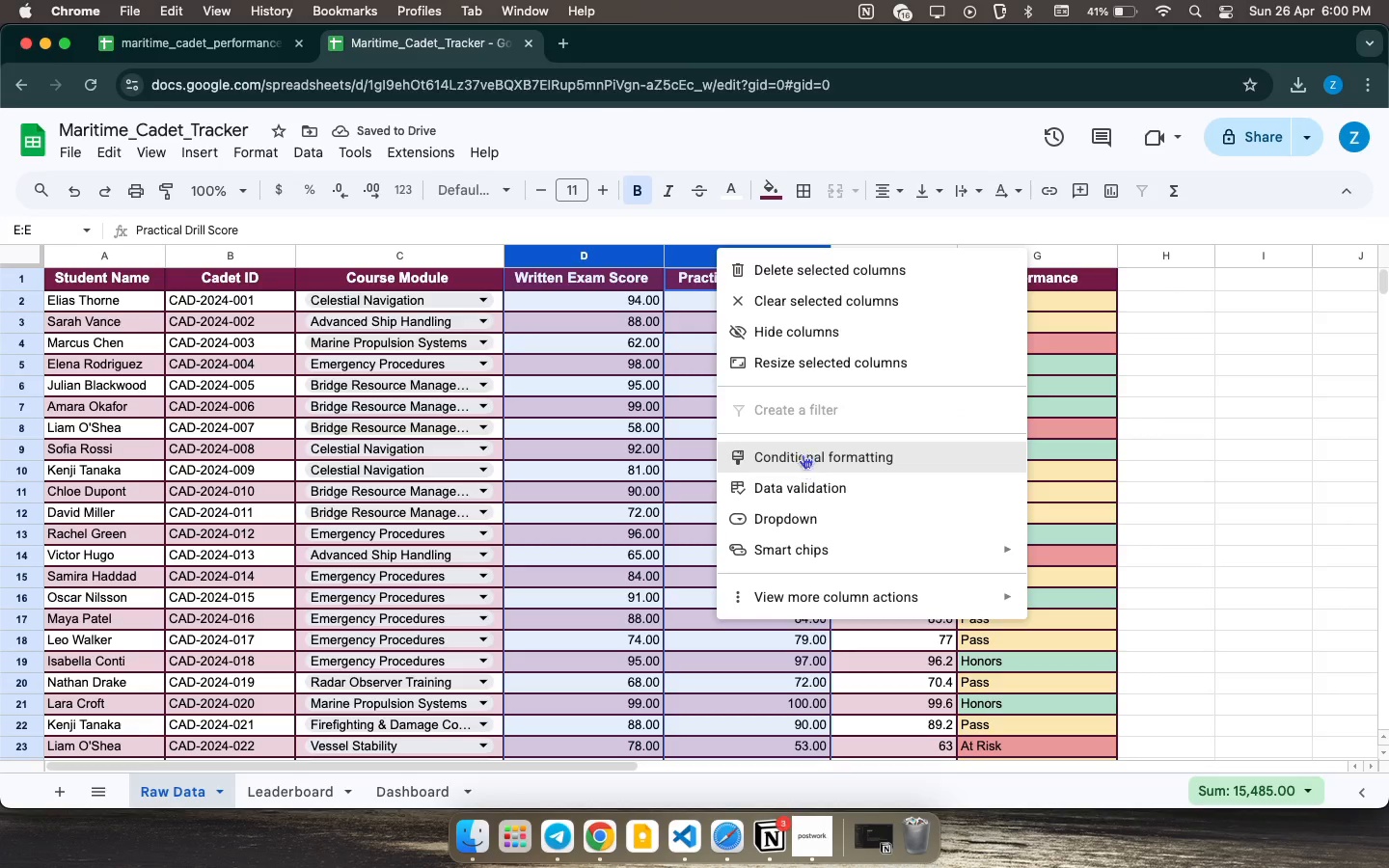 
left_click([802, 491])
 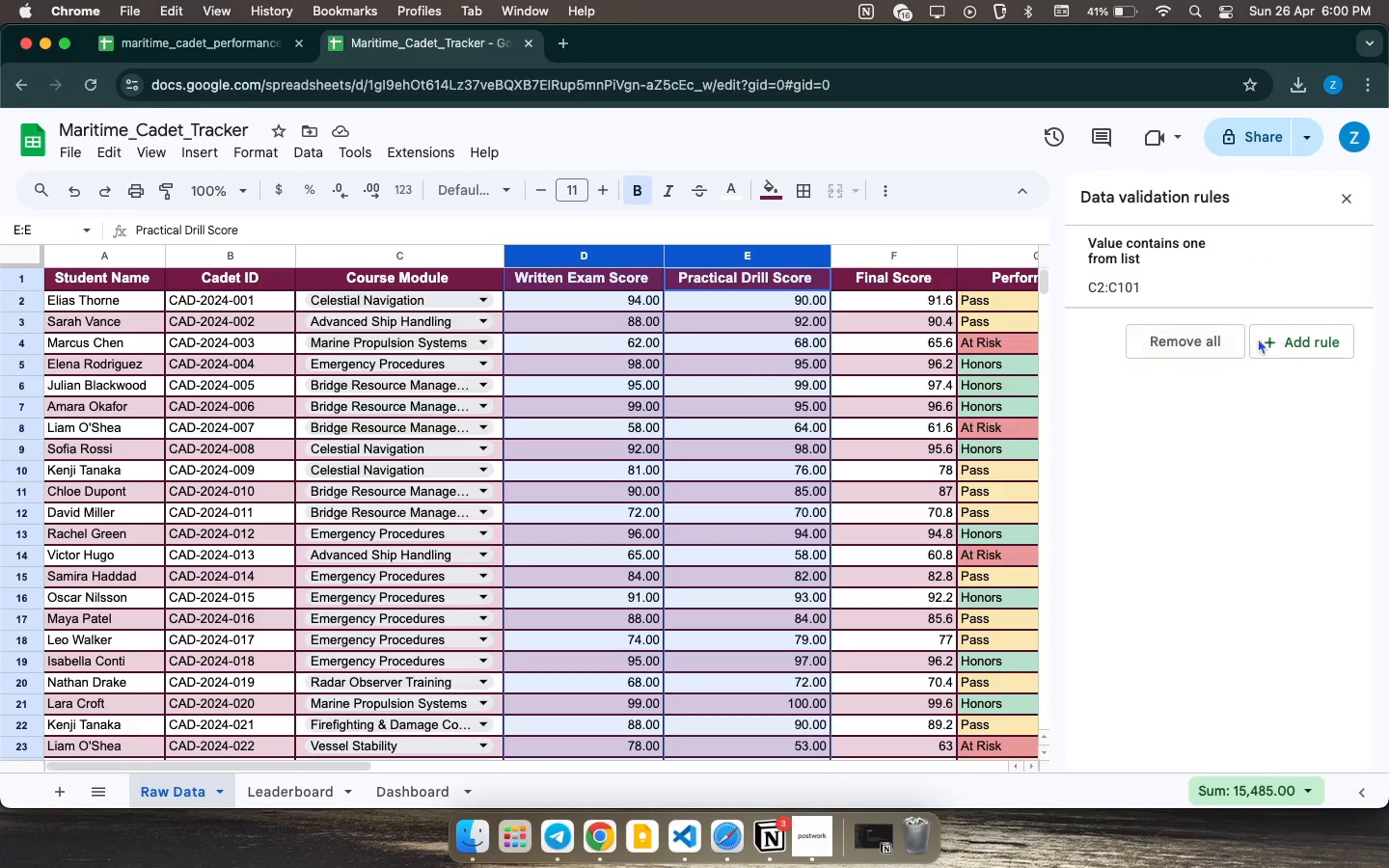 
left_click([1266, 338])
 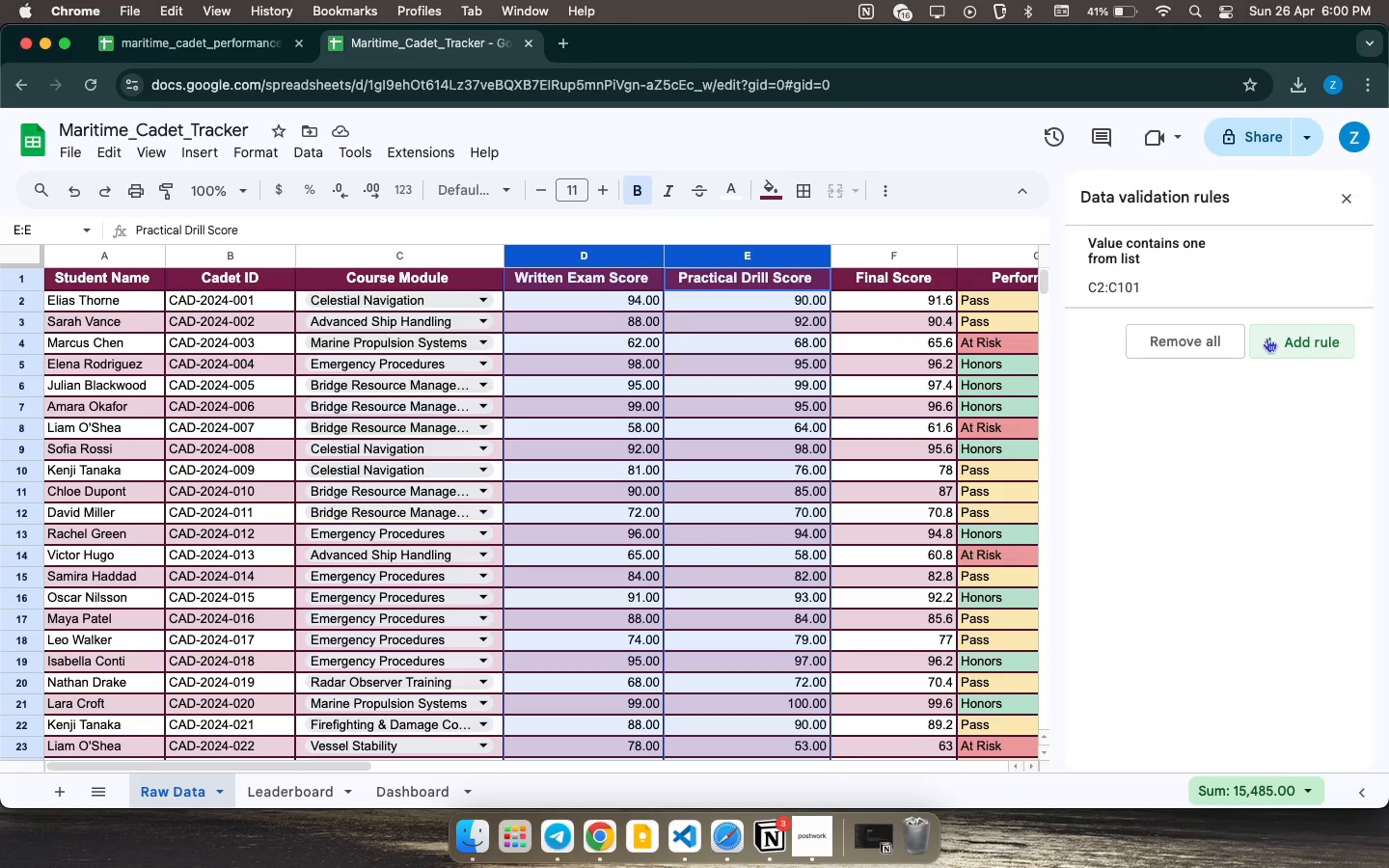 
mouse_move([1231, 340])
 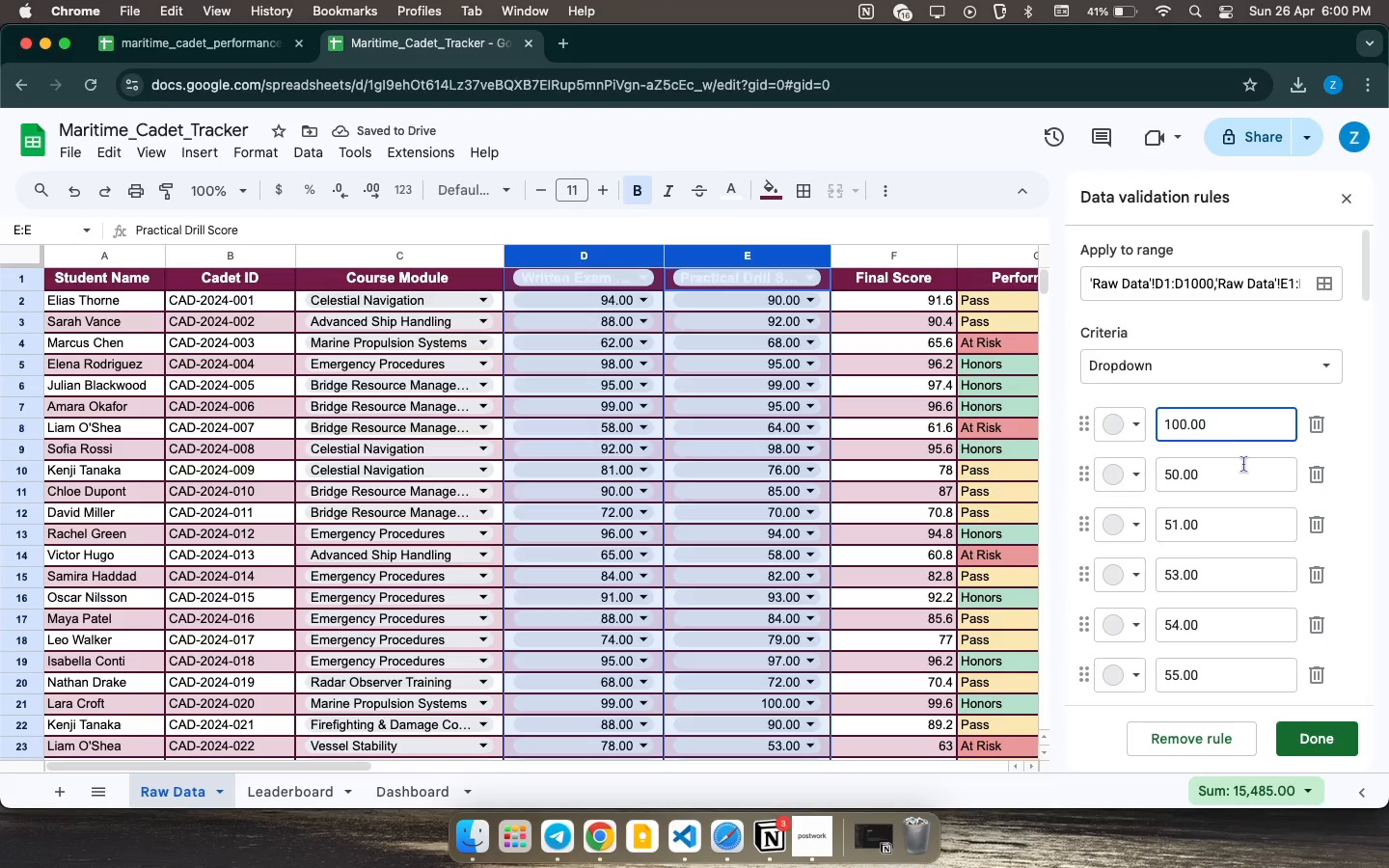 
scroll: coordinate [1243, 515], scroll_direction: up, amount: 48.0
 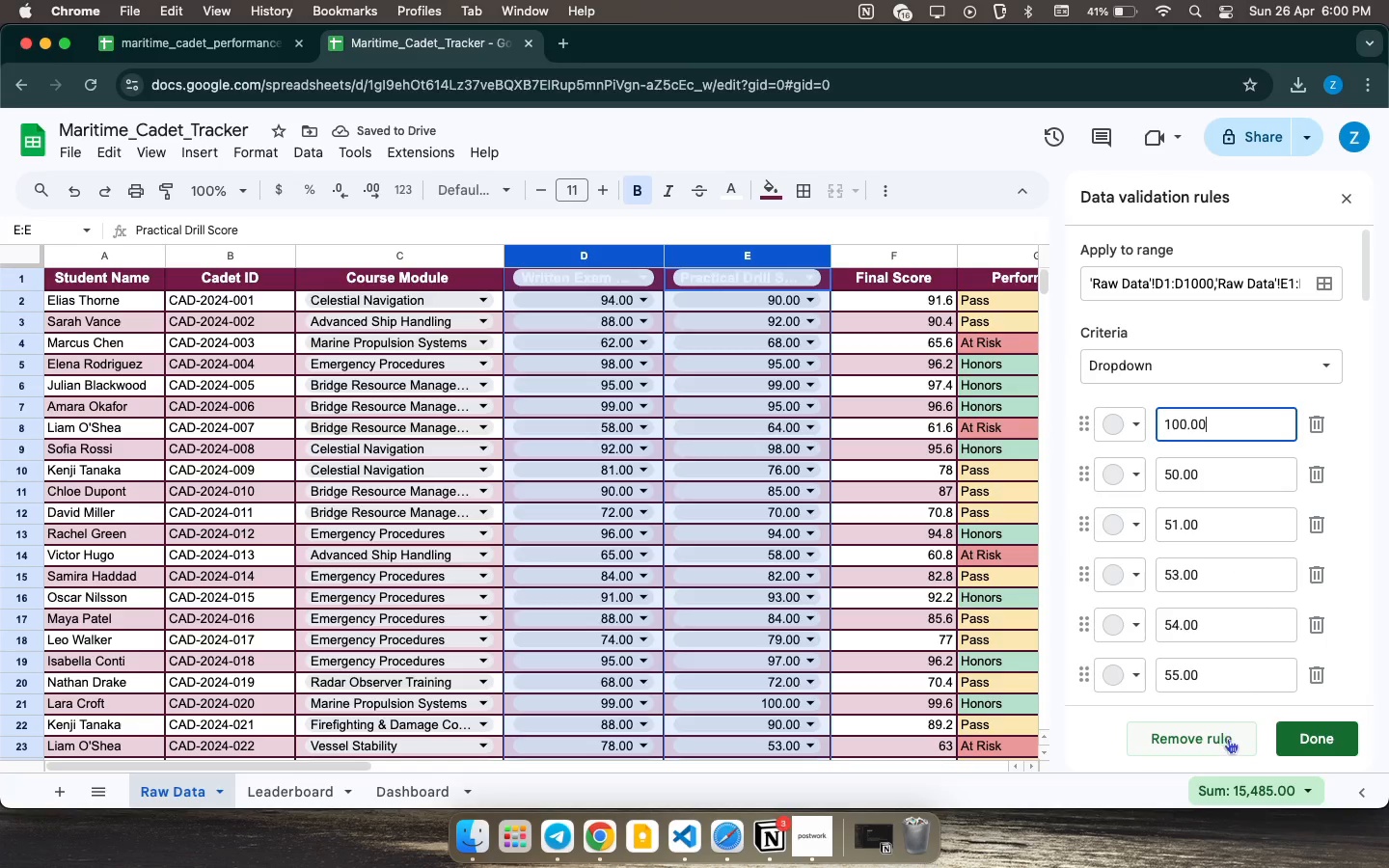 
left_click([1228, 739])
 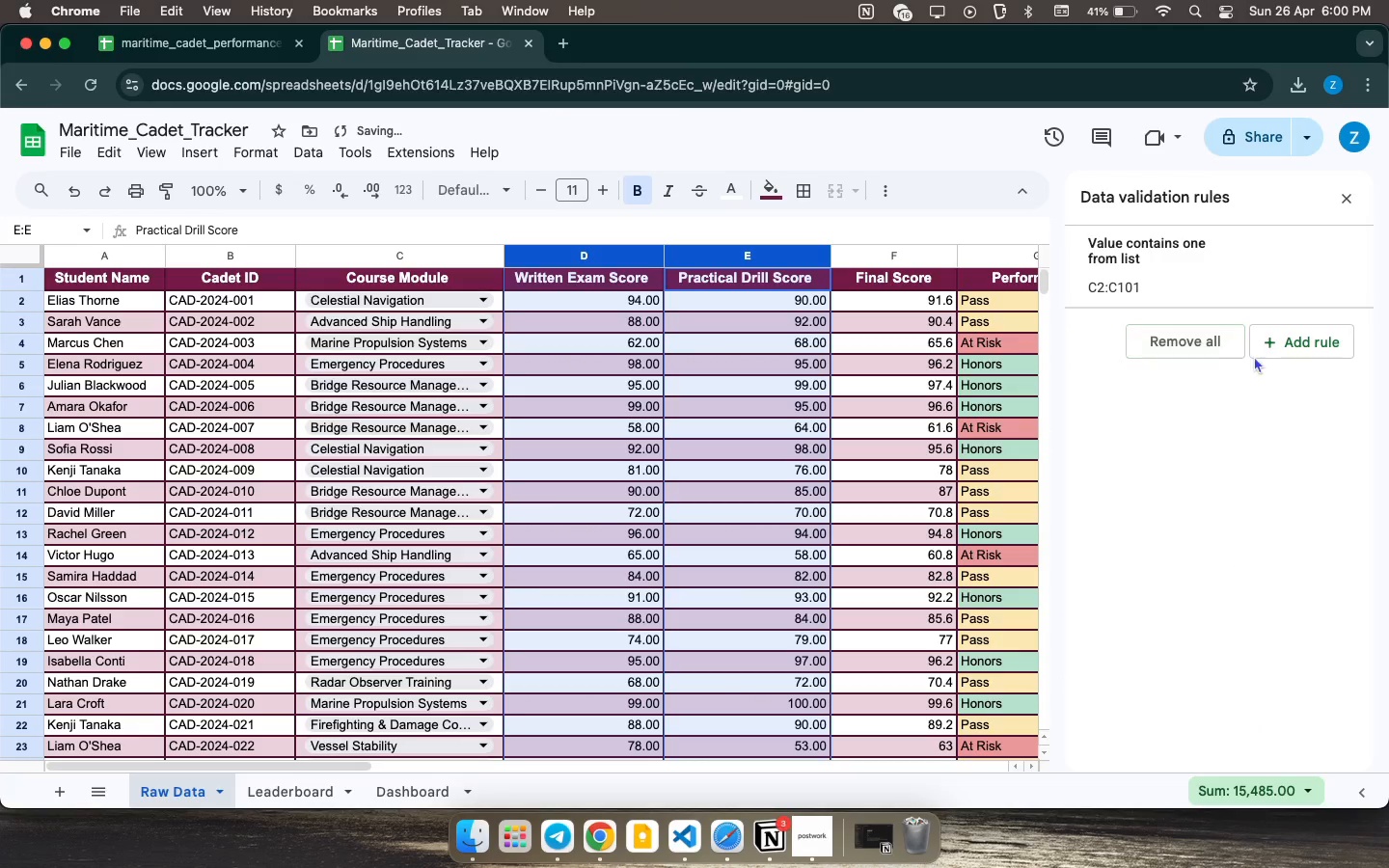 
left_click([1272, 342])
 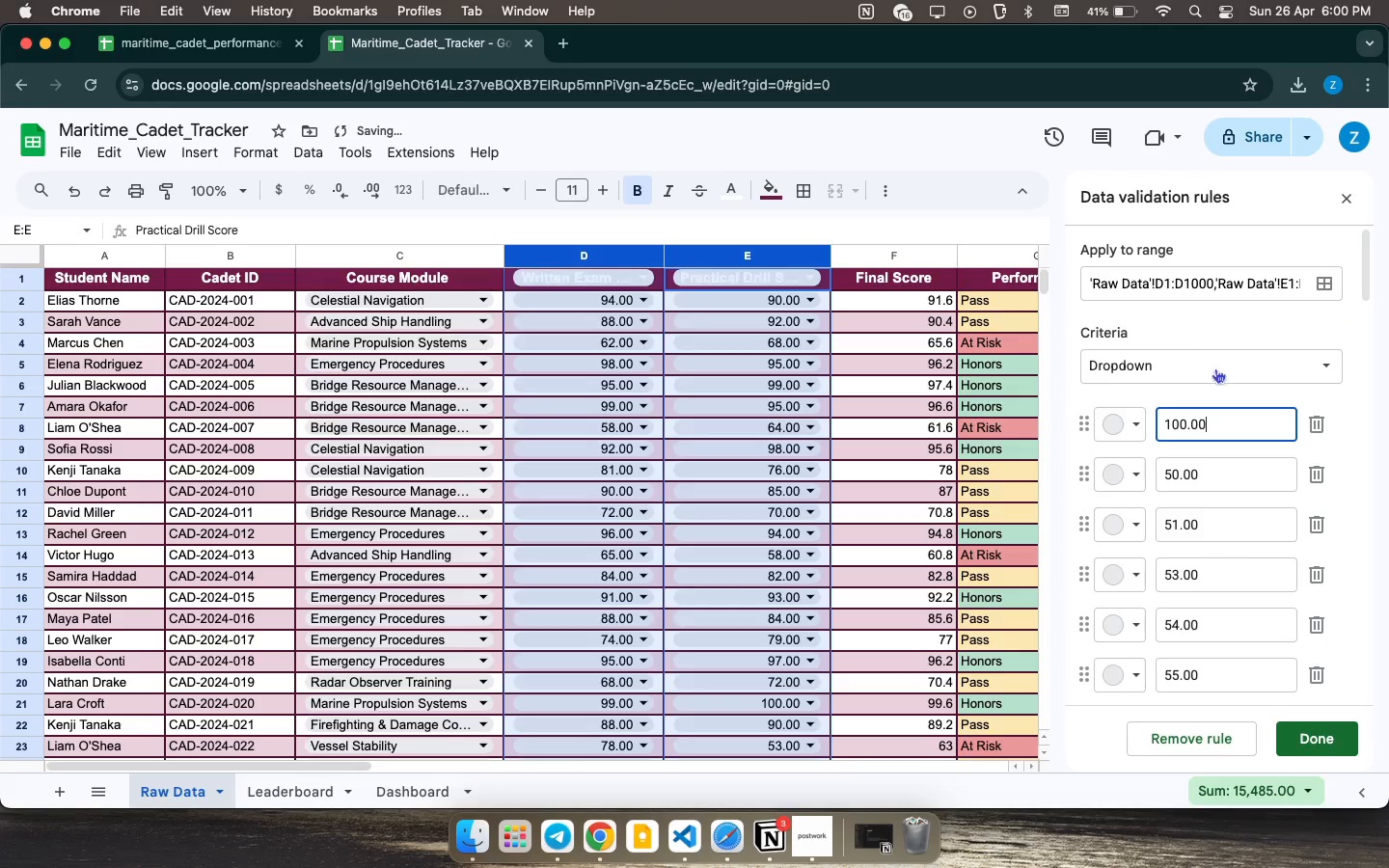 
left_click([1294, 378])
 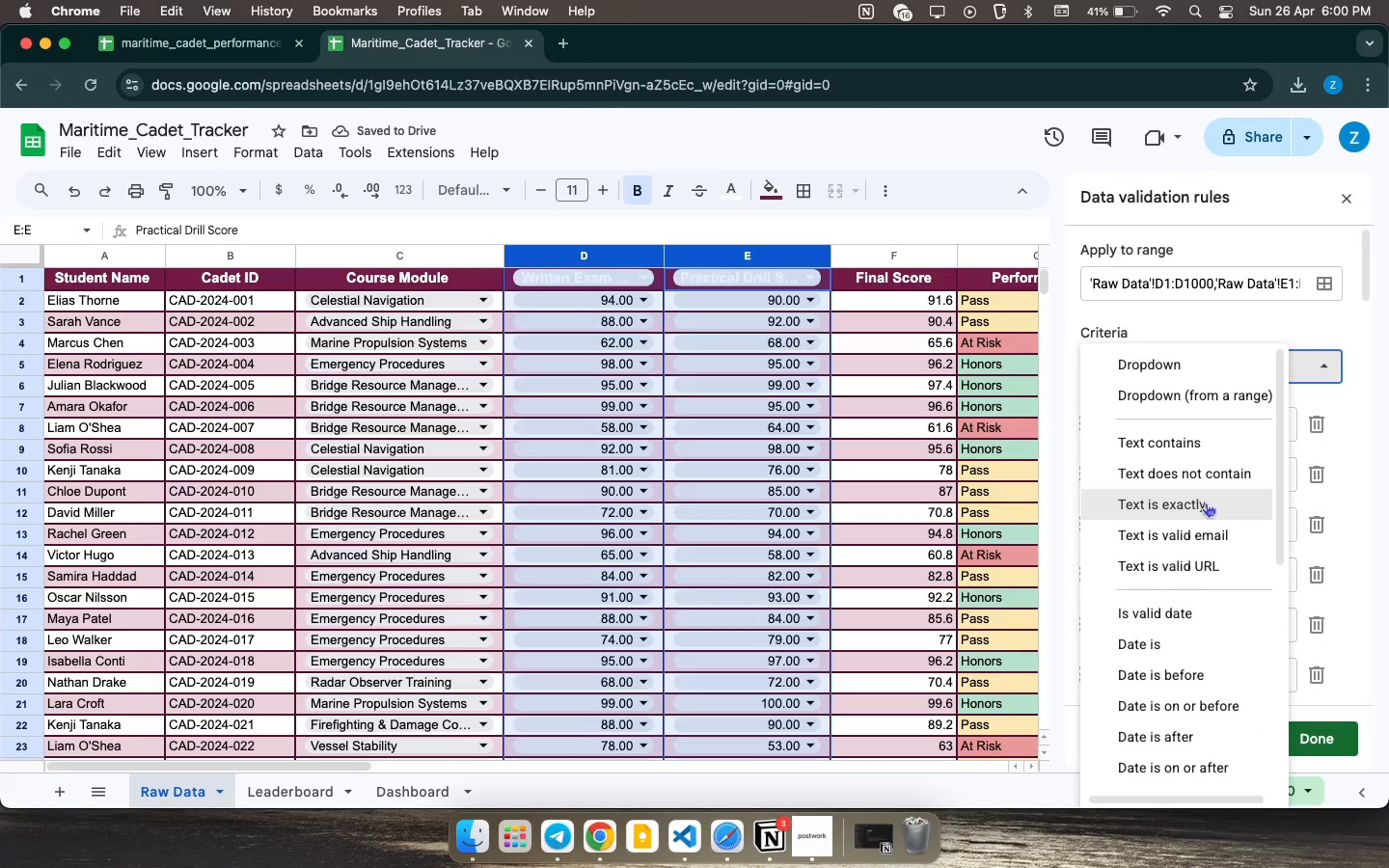 
scroll: coordinate [1170, 623], scroll_direction: down, amount: 15.0
 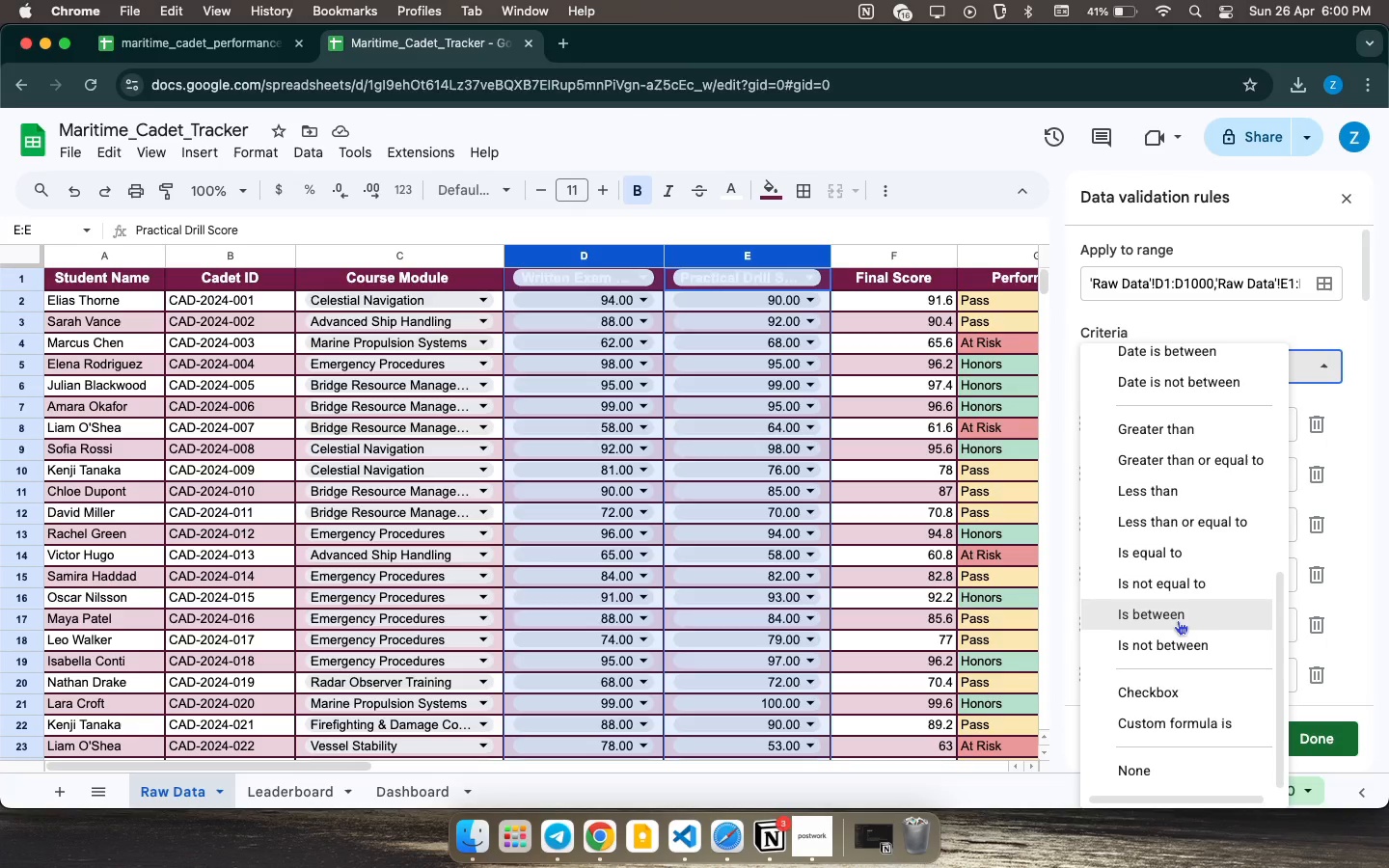 
scroll: coordinate [1185, 614], scroll_direction: none, amount: 0.0
 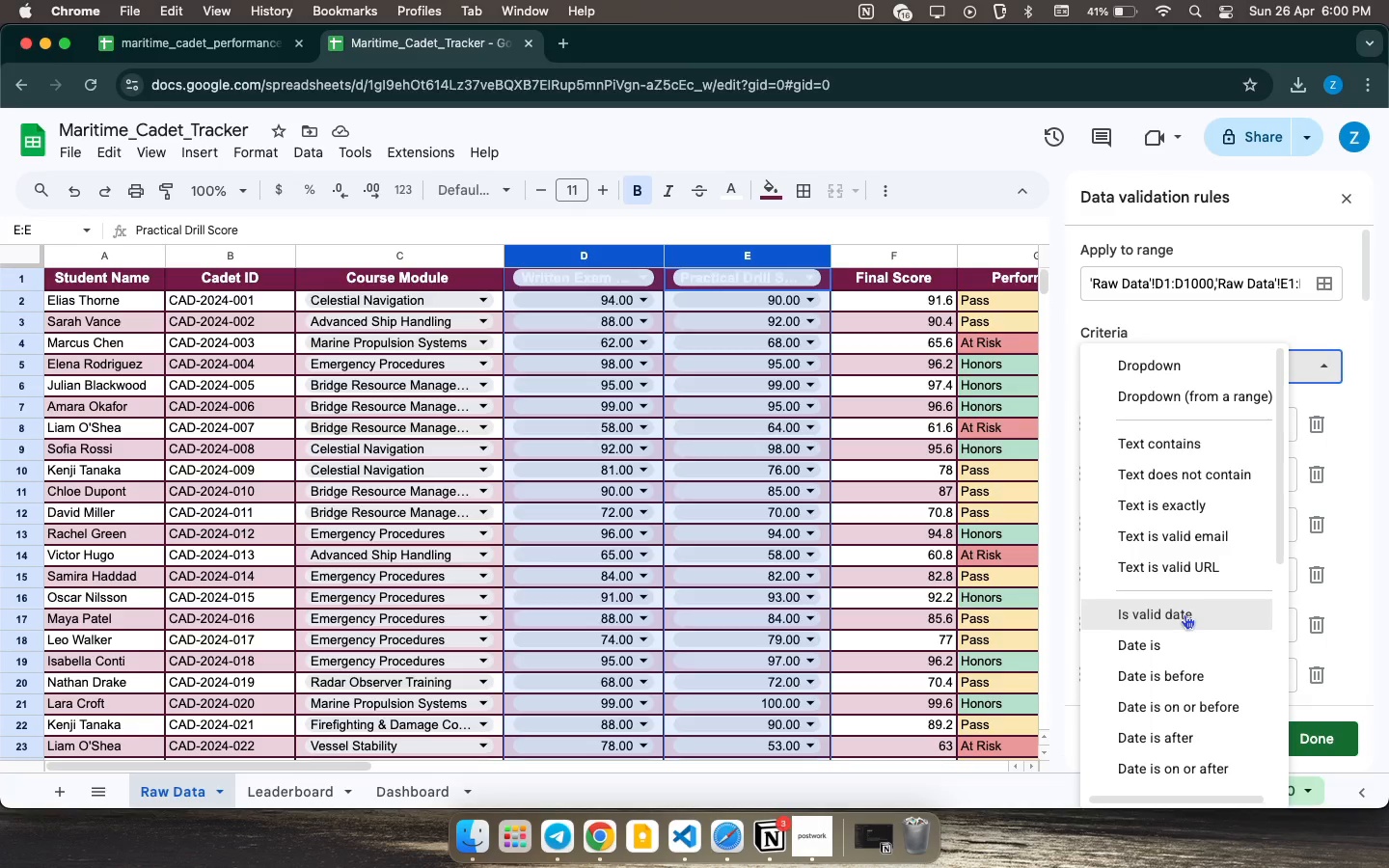 
scroll: coordinate [1185, 614], scroll_direction: up, amount: 4.0
 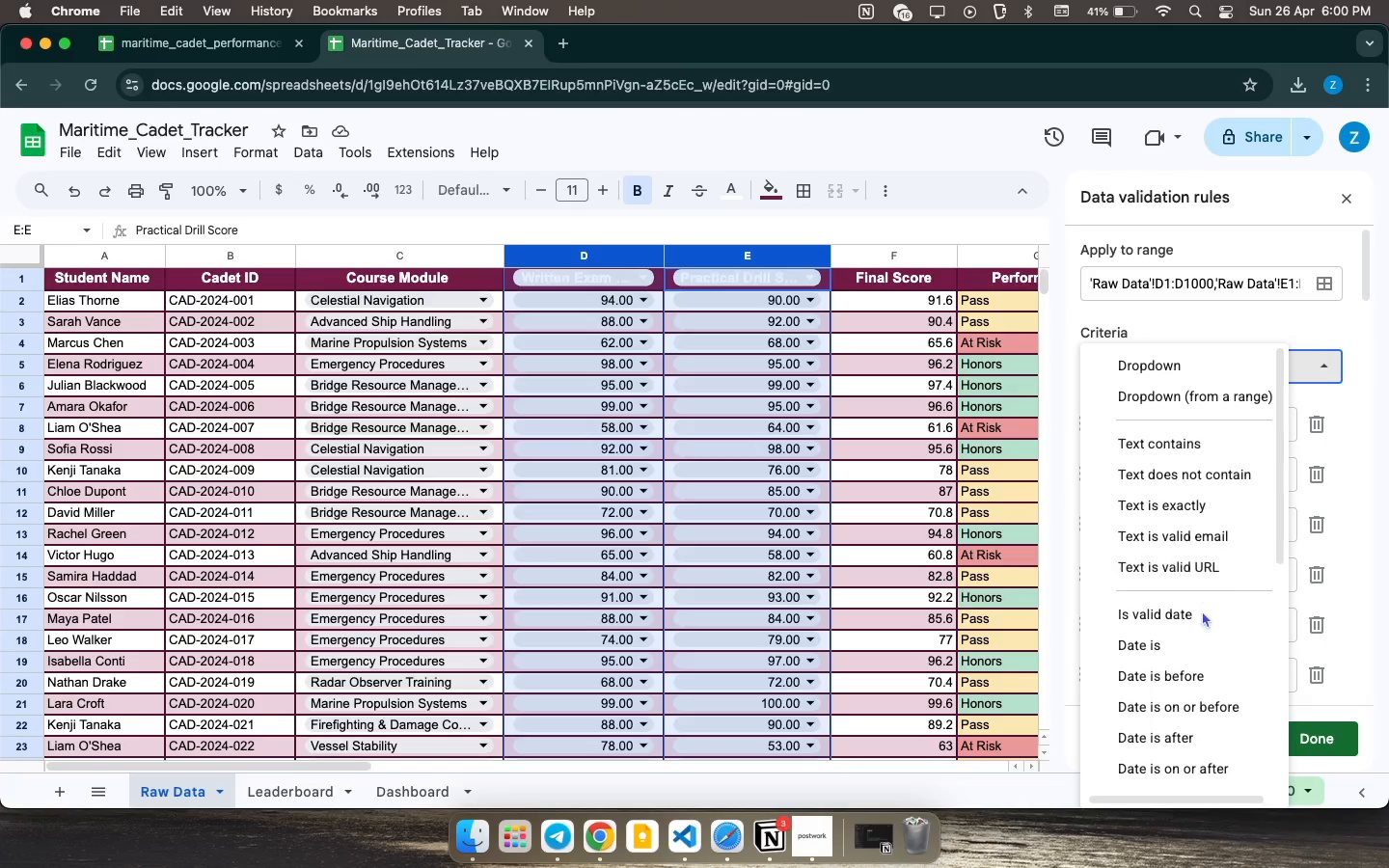 
scroll: coordinate [1182, 598], scroll_direction: down, amount: 13.0
 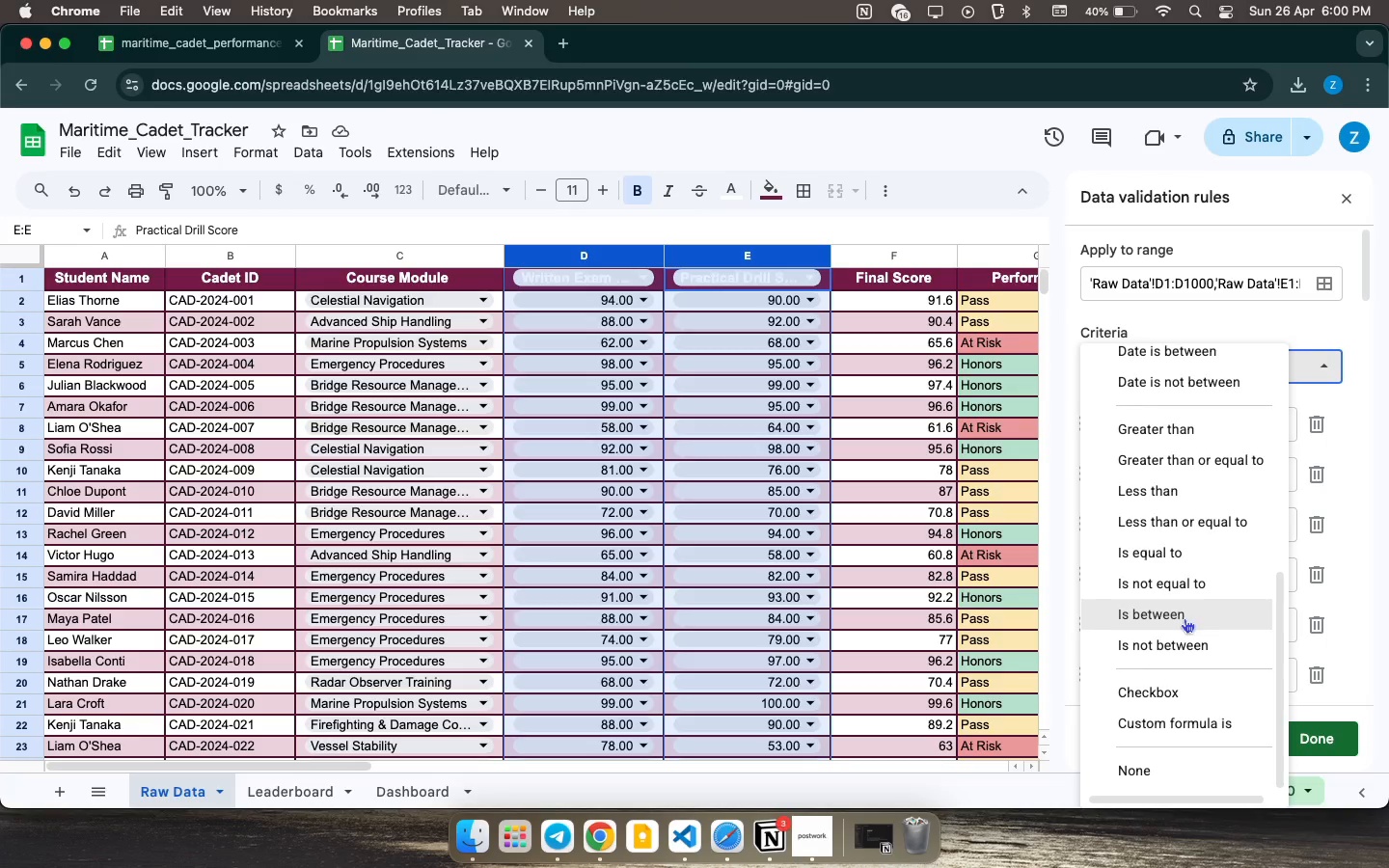 
scroll: coordinate [1187, 615], scroll_direction: up, amount: 4.0
 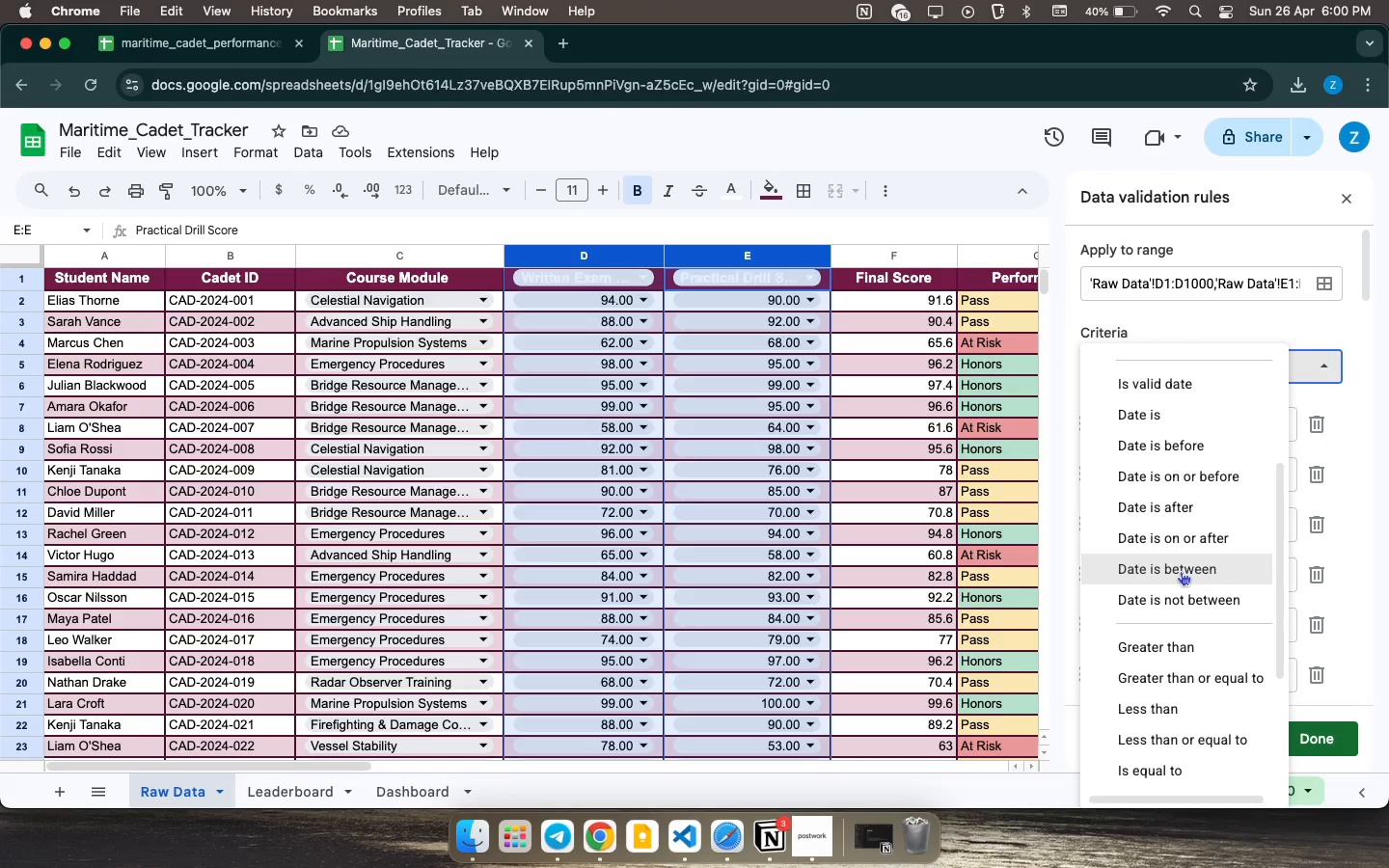 
scroll: coordinate [1195, 559], scroll_direction: down, amount: 10.0
 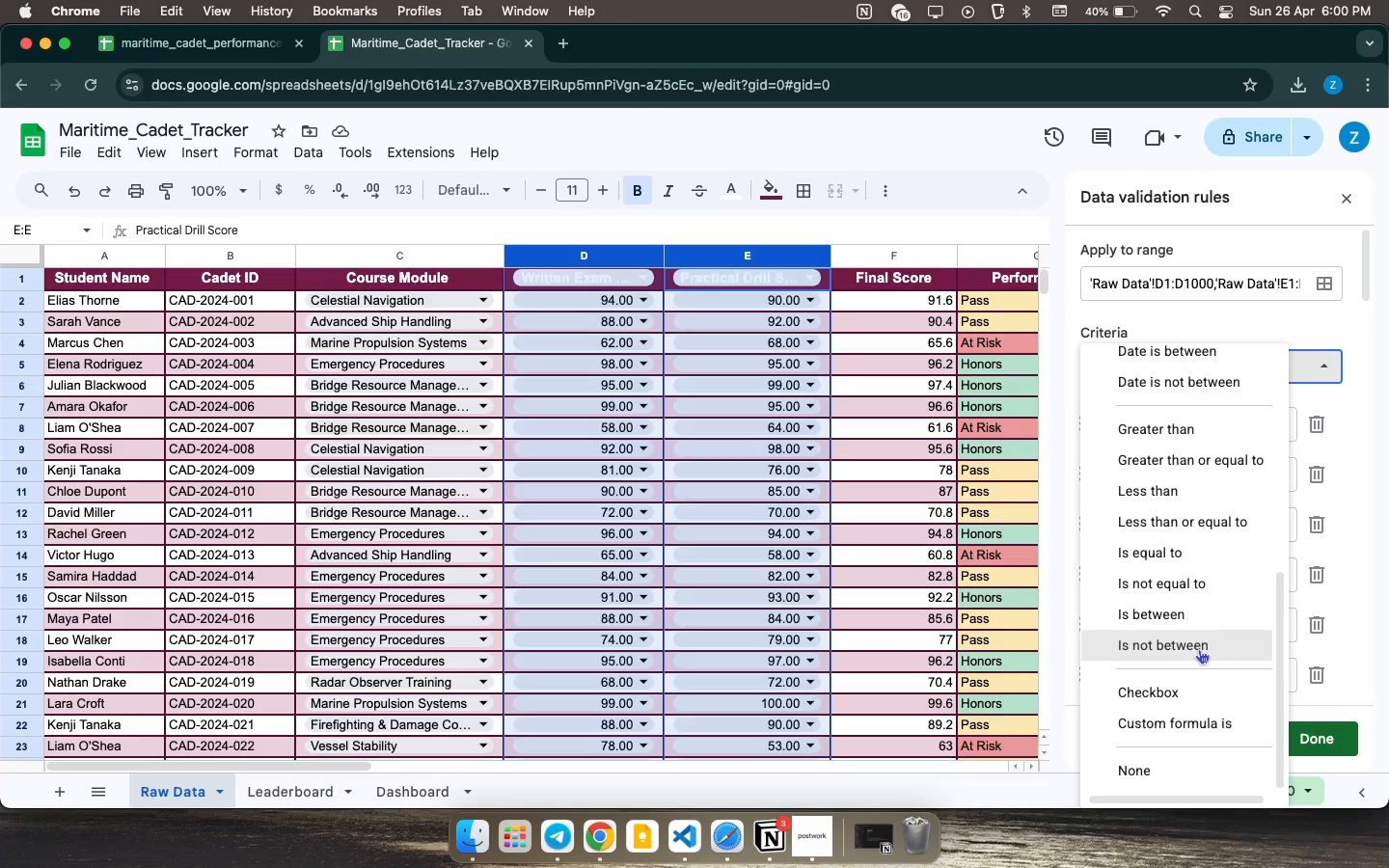 
left_click([1195, 644])
 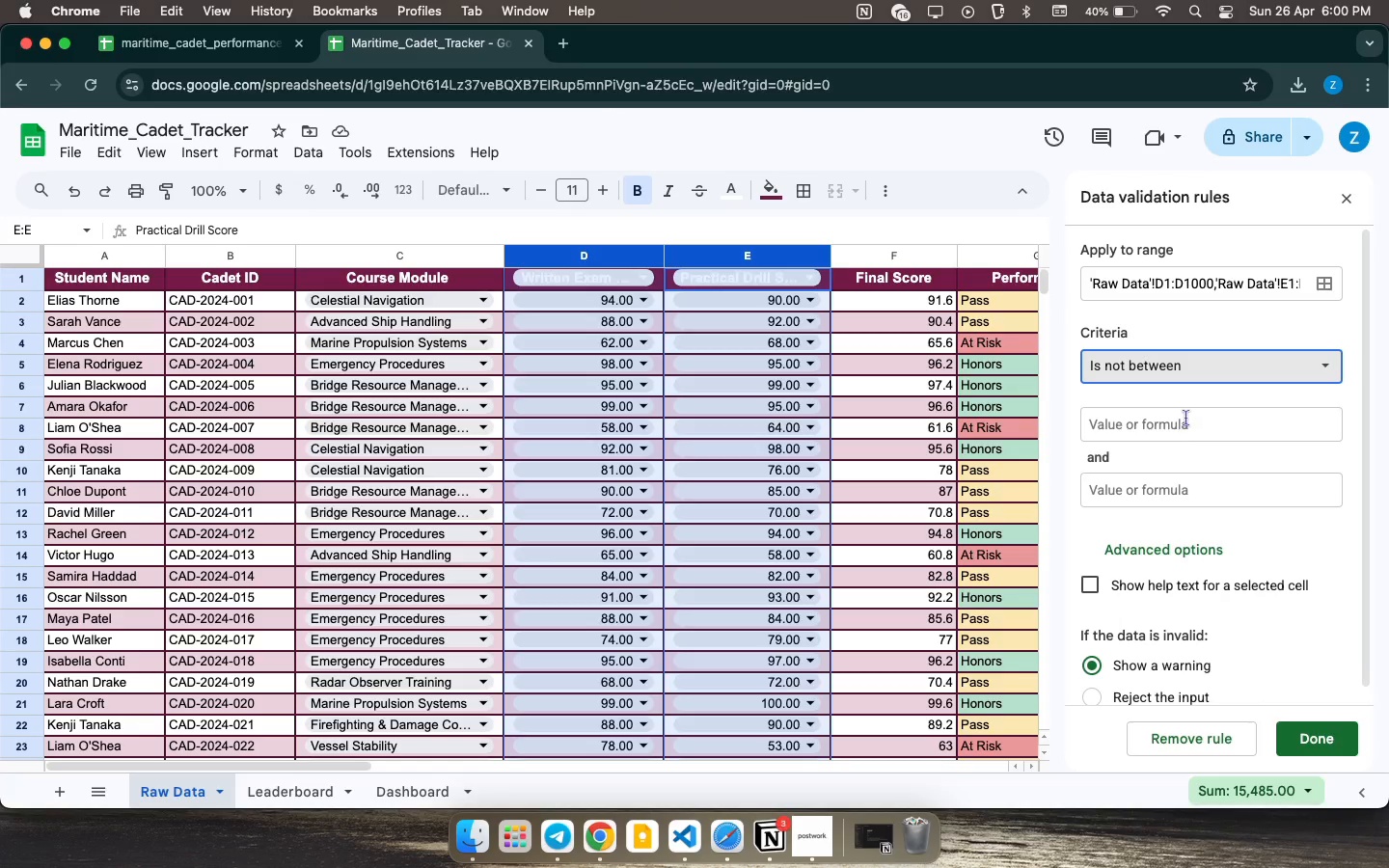 
left_click([1186, 414])
 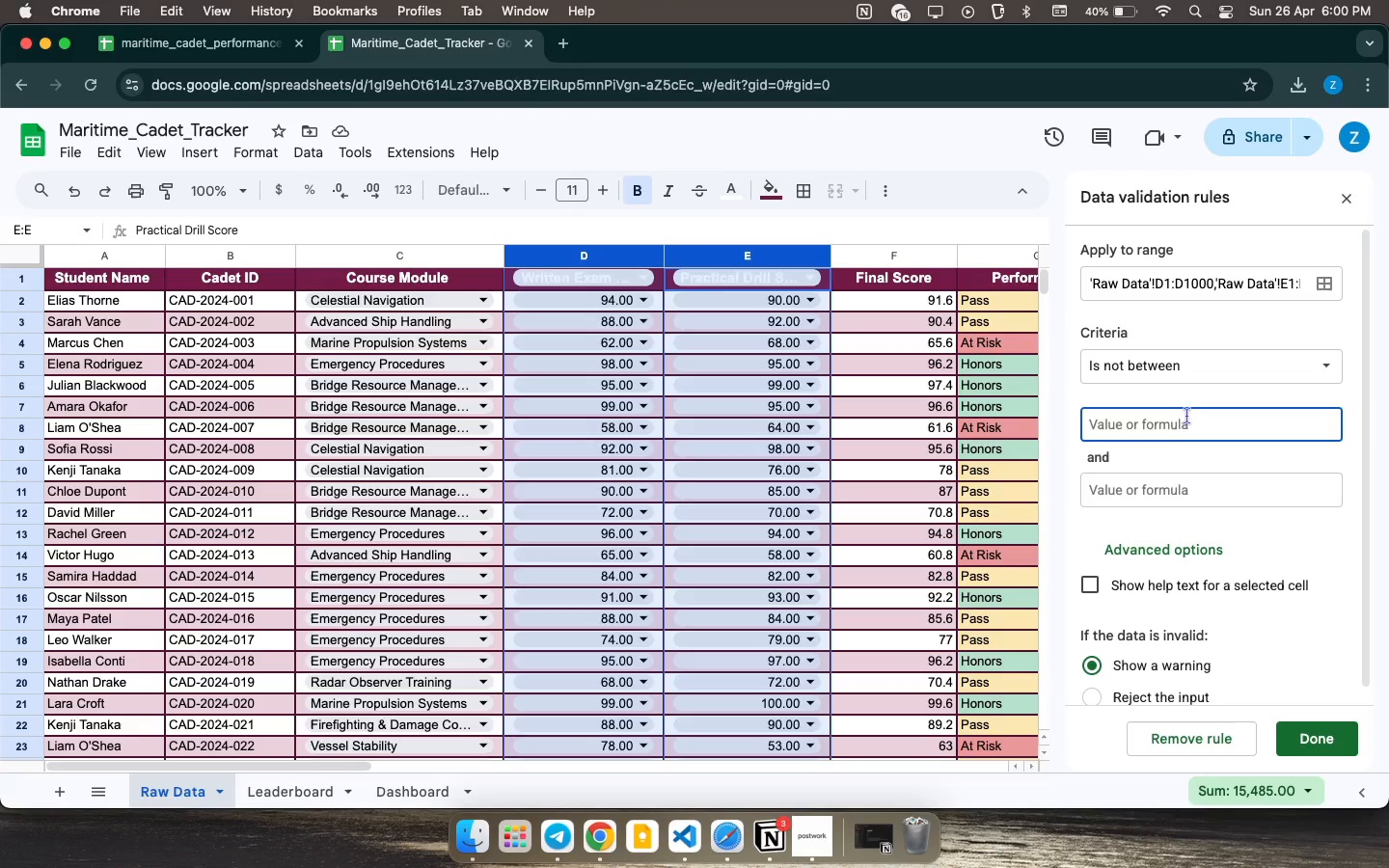 
key(0)
 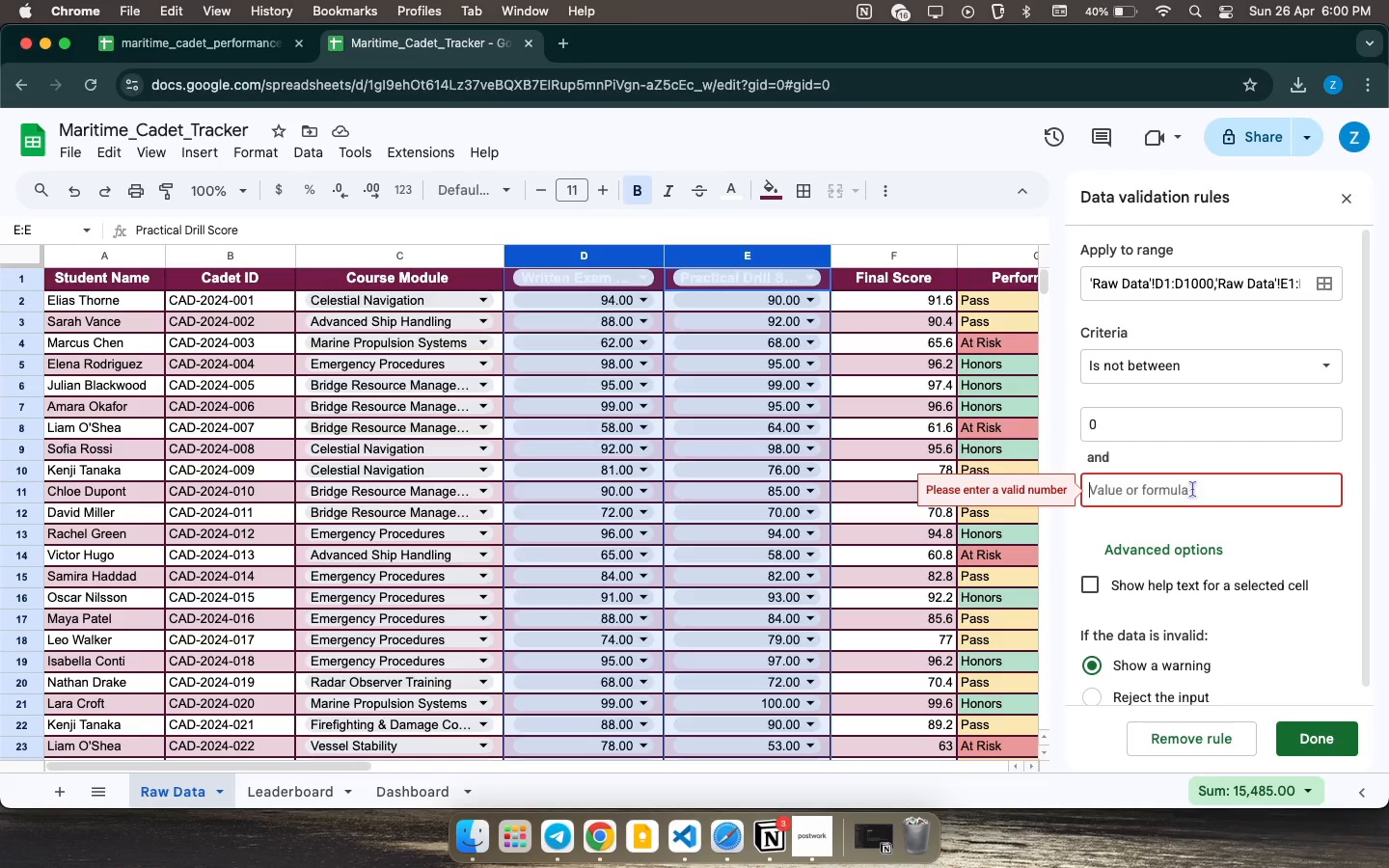 
type(100)
 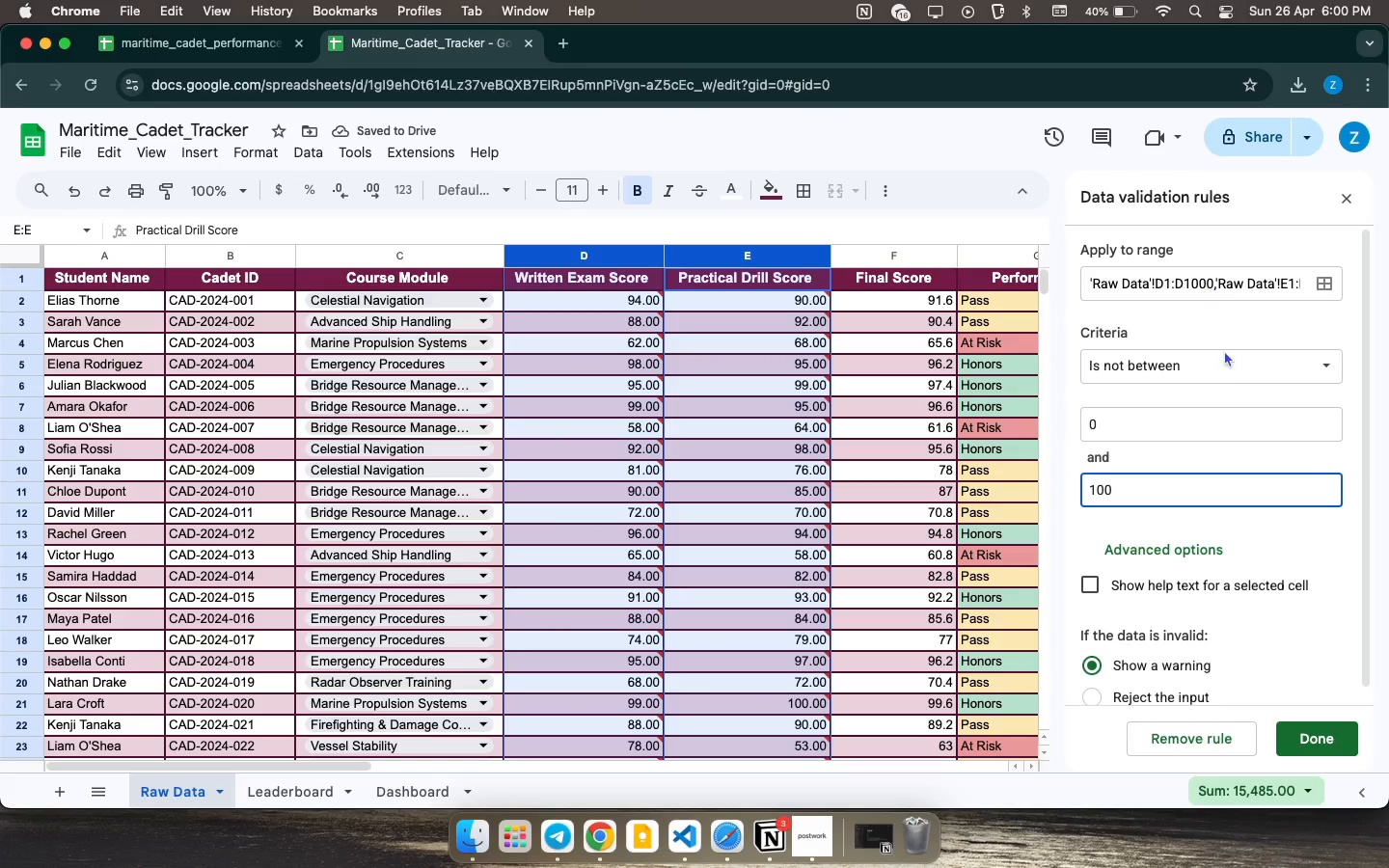 
wait(5.02)
 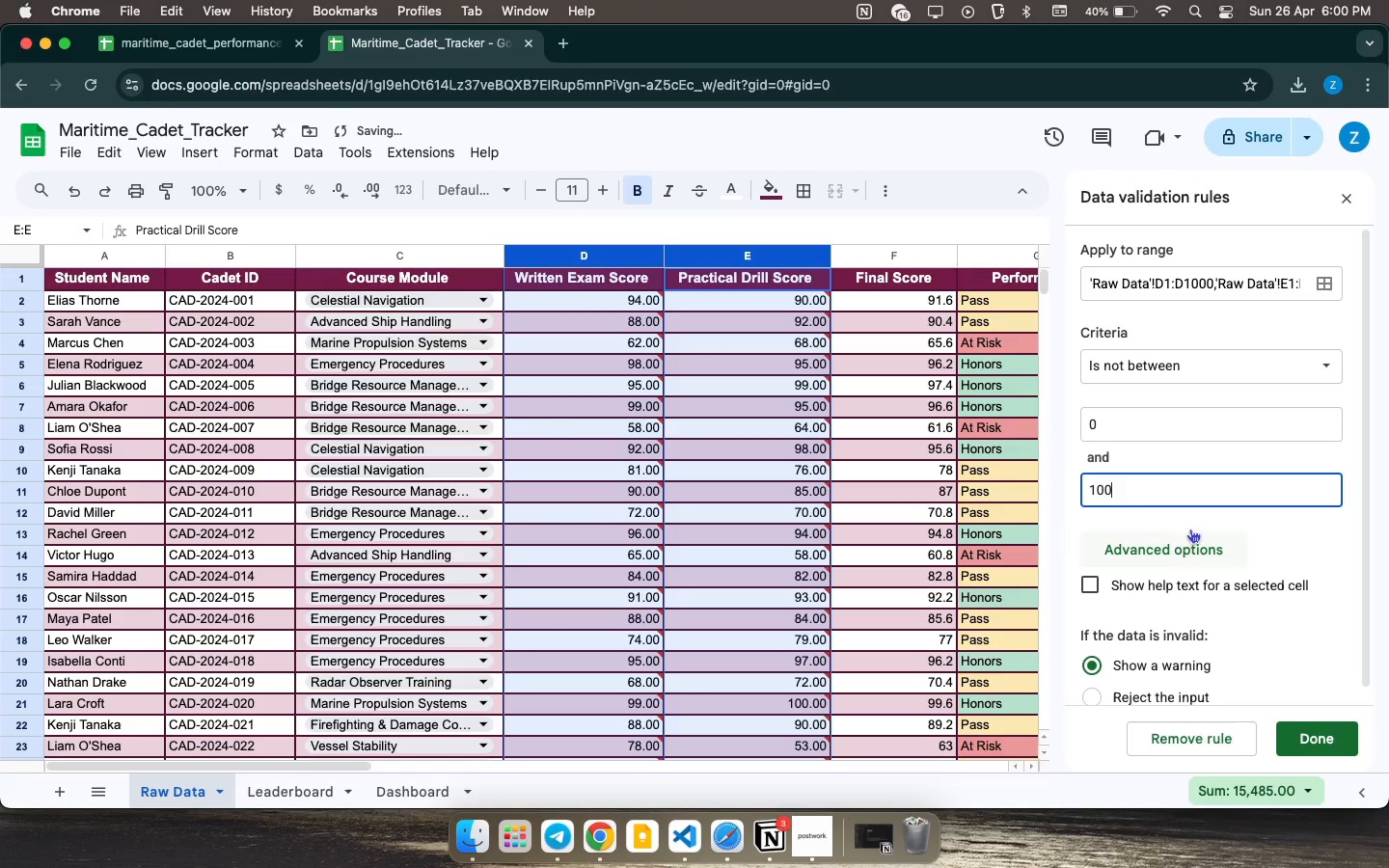 
scroll: coordinate [1212, 526], scroll_direction: down, amount: 13.0
 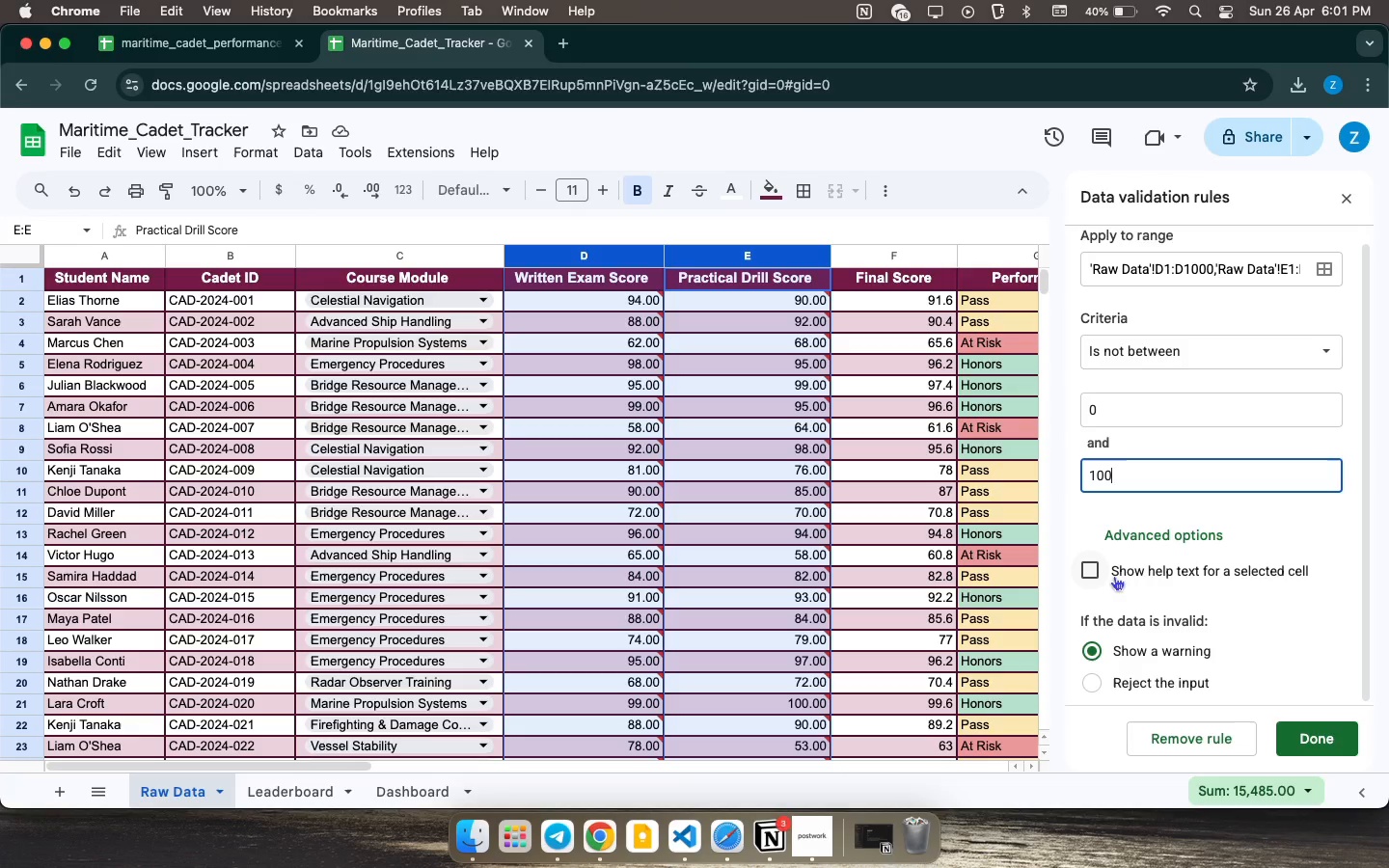 
scroll: coordinate [1124, 552], scroll_direction: up, amount: 10.0
 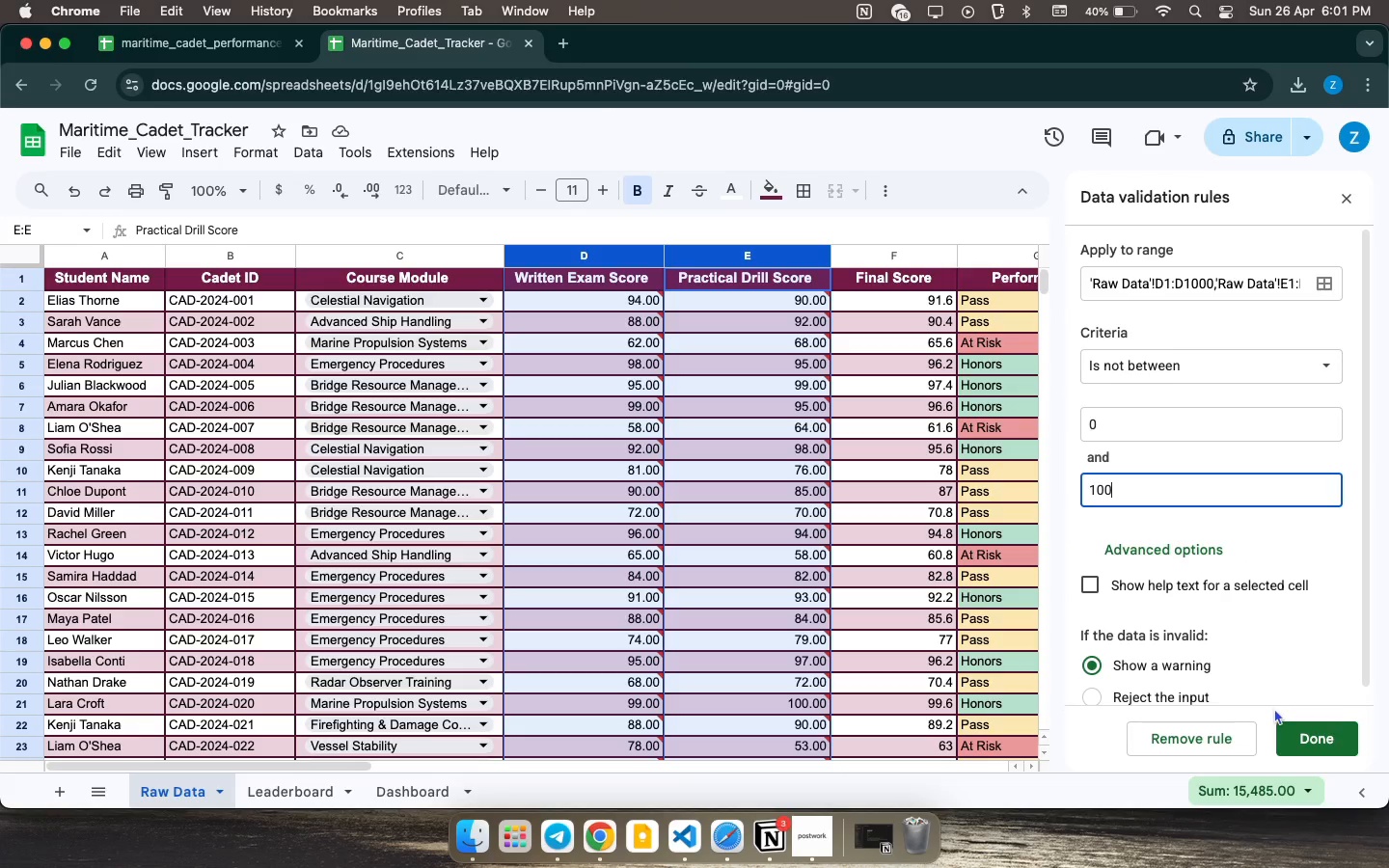 
left_click([1291, 728])
 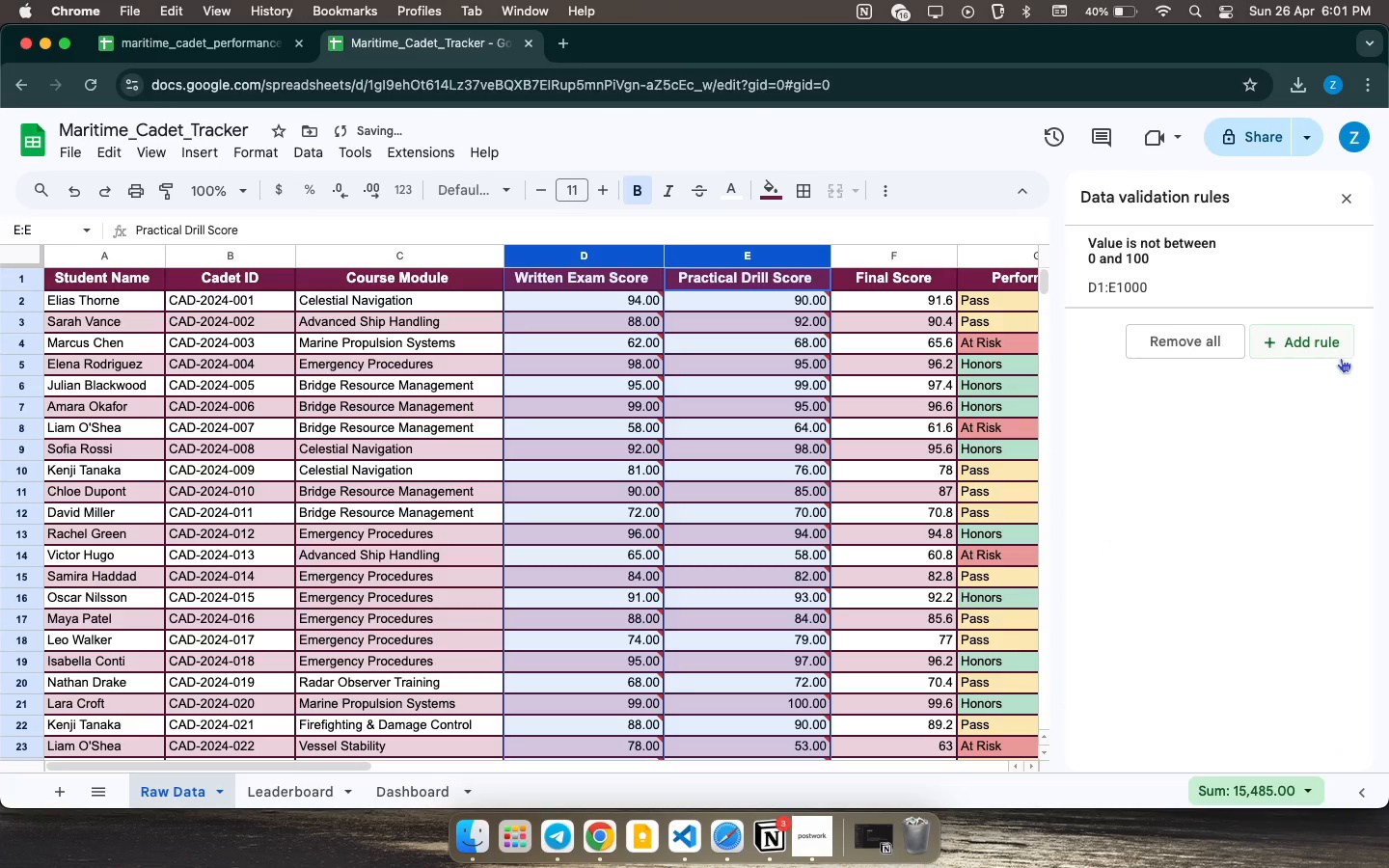 
wait(6.78)
 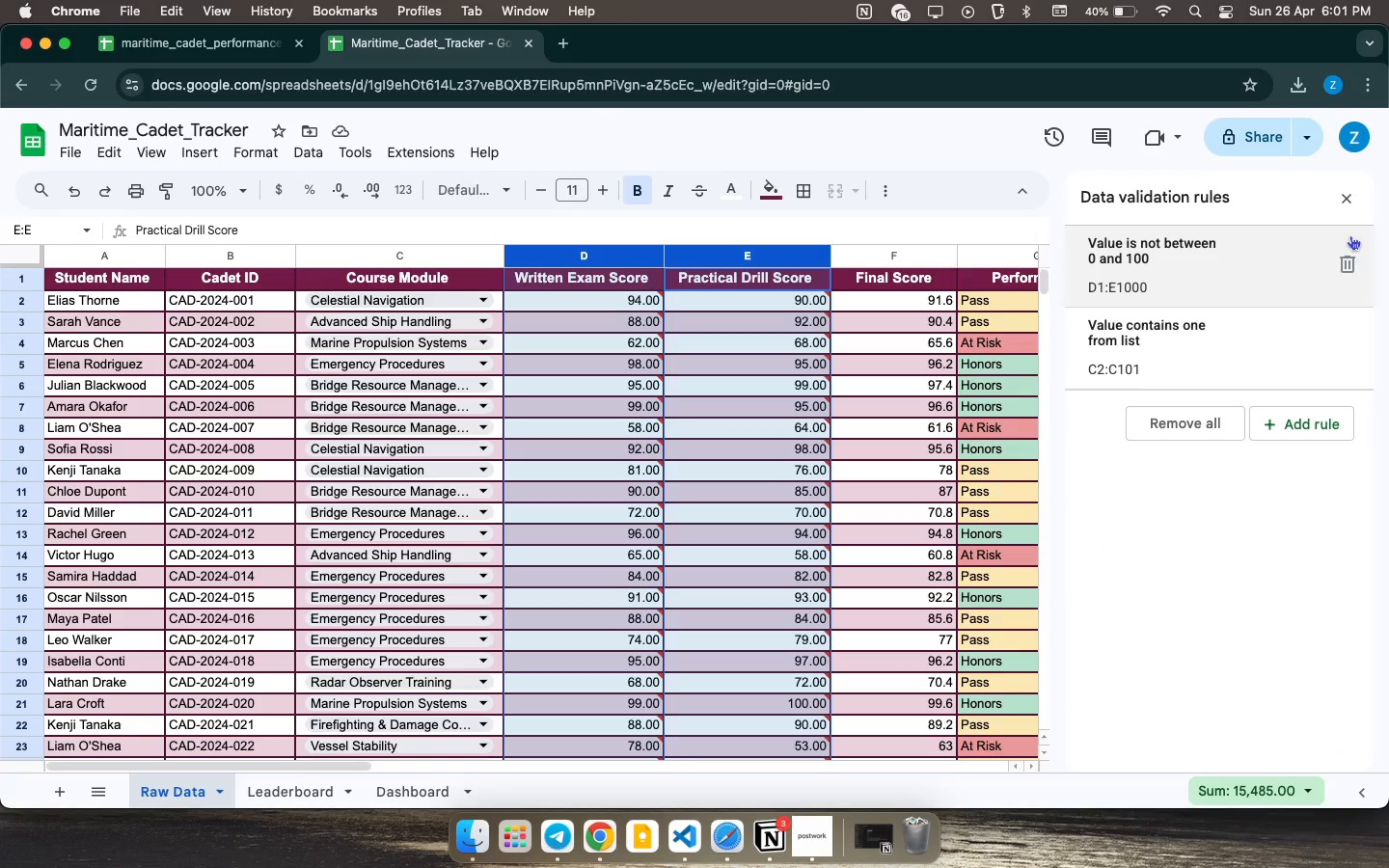 
left_click([1347, 197])
 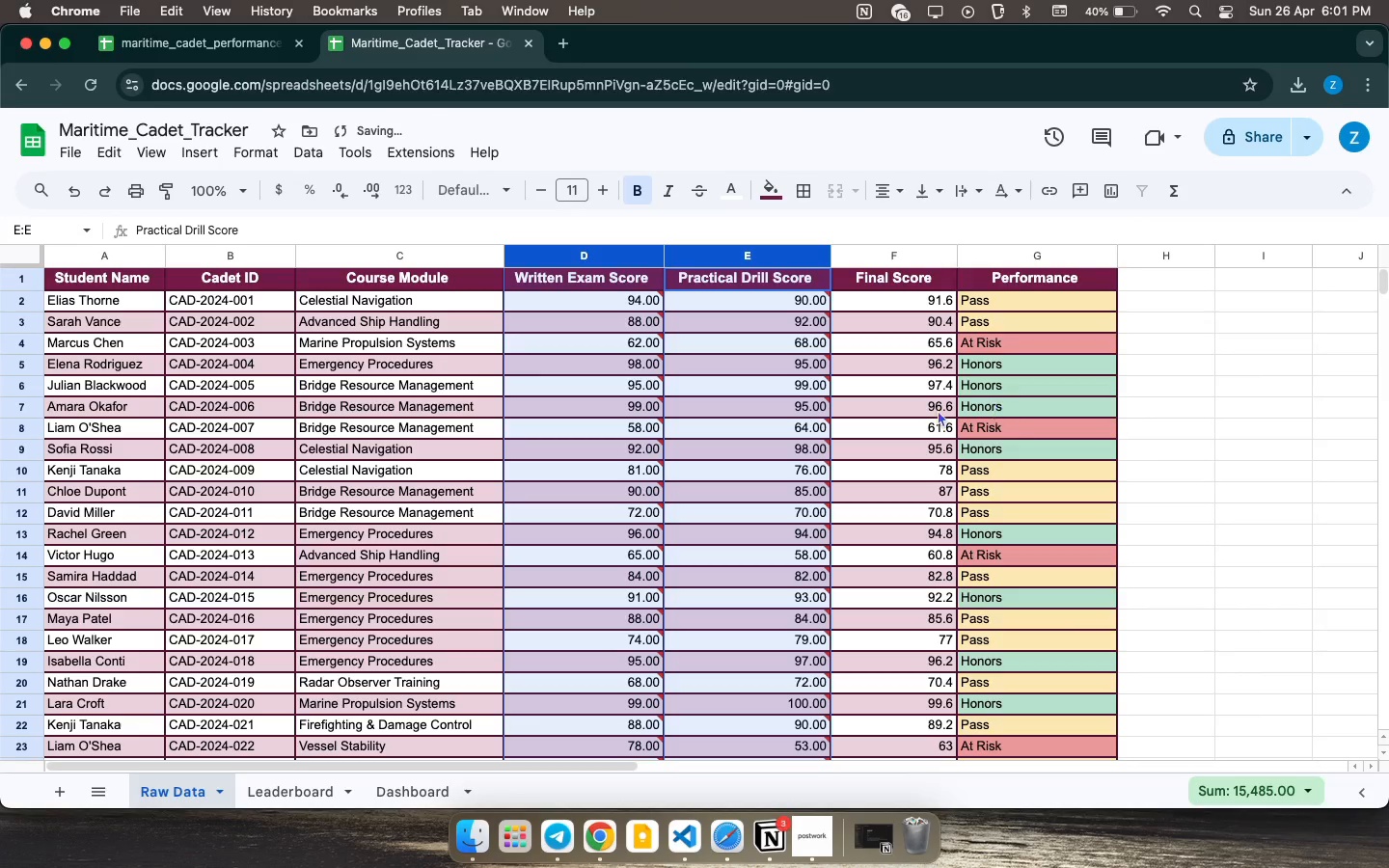 
left_click([937, 410])
 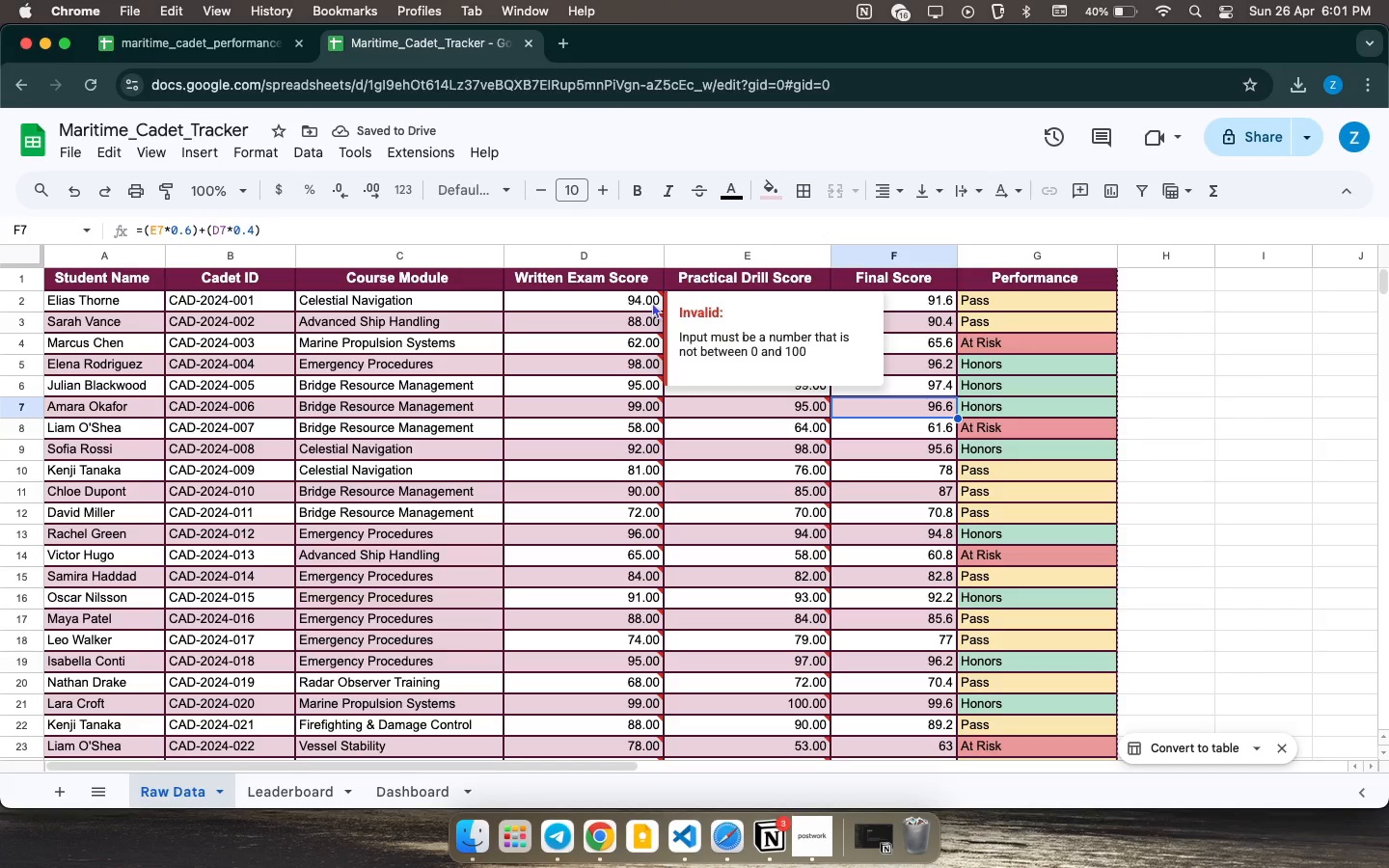 
double_click([644, 302])
 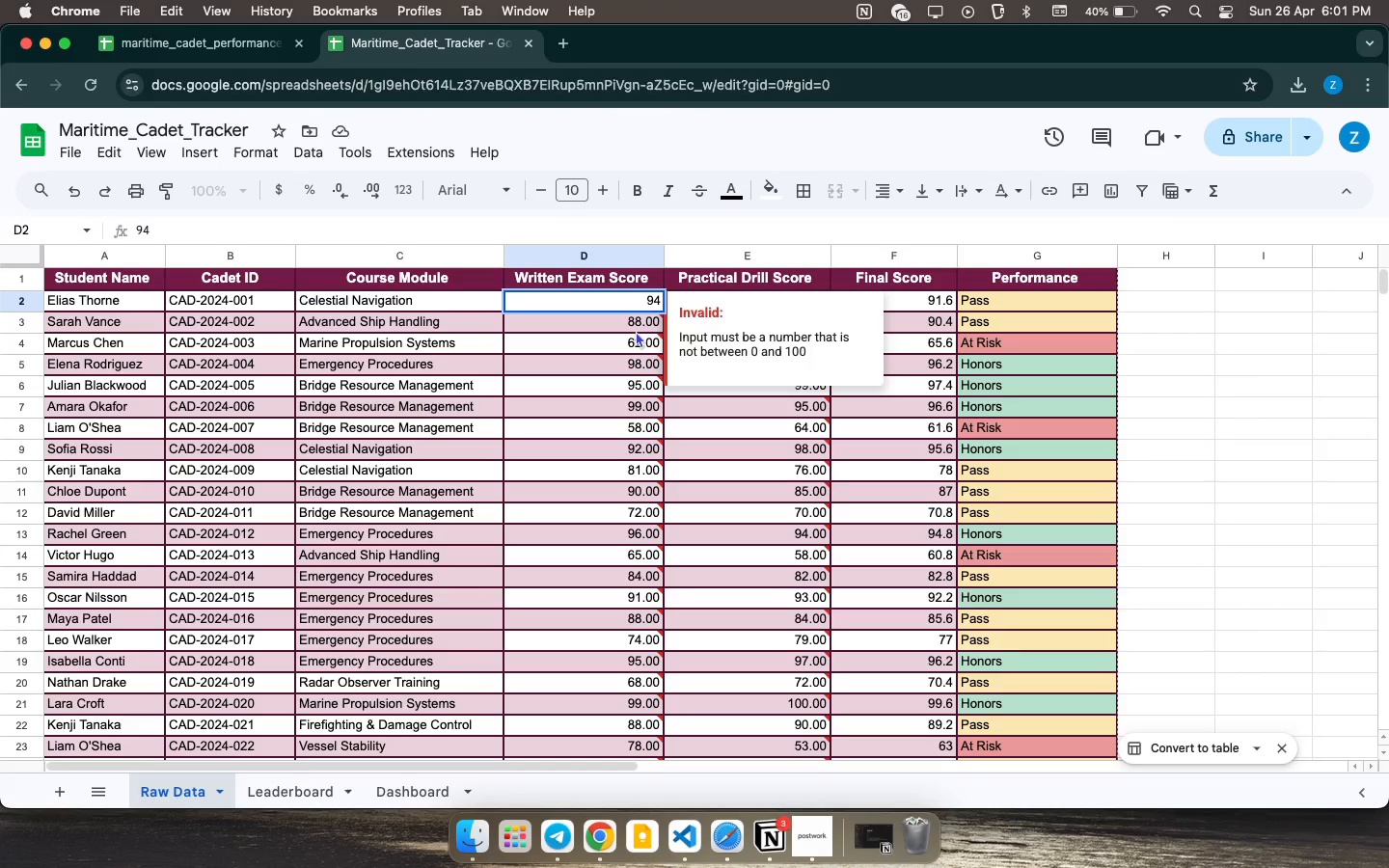 
wait(7.4)
 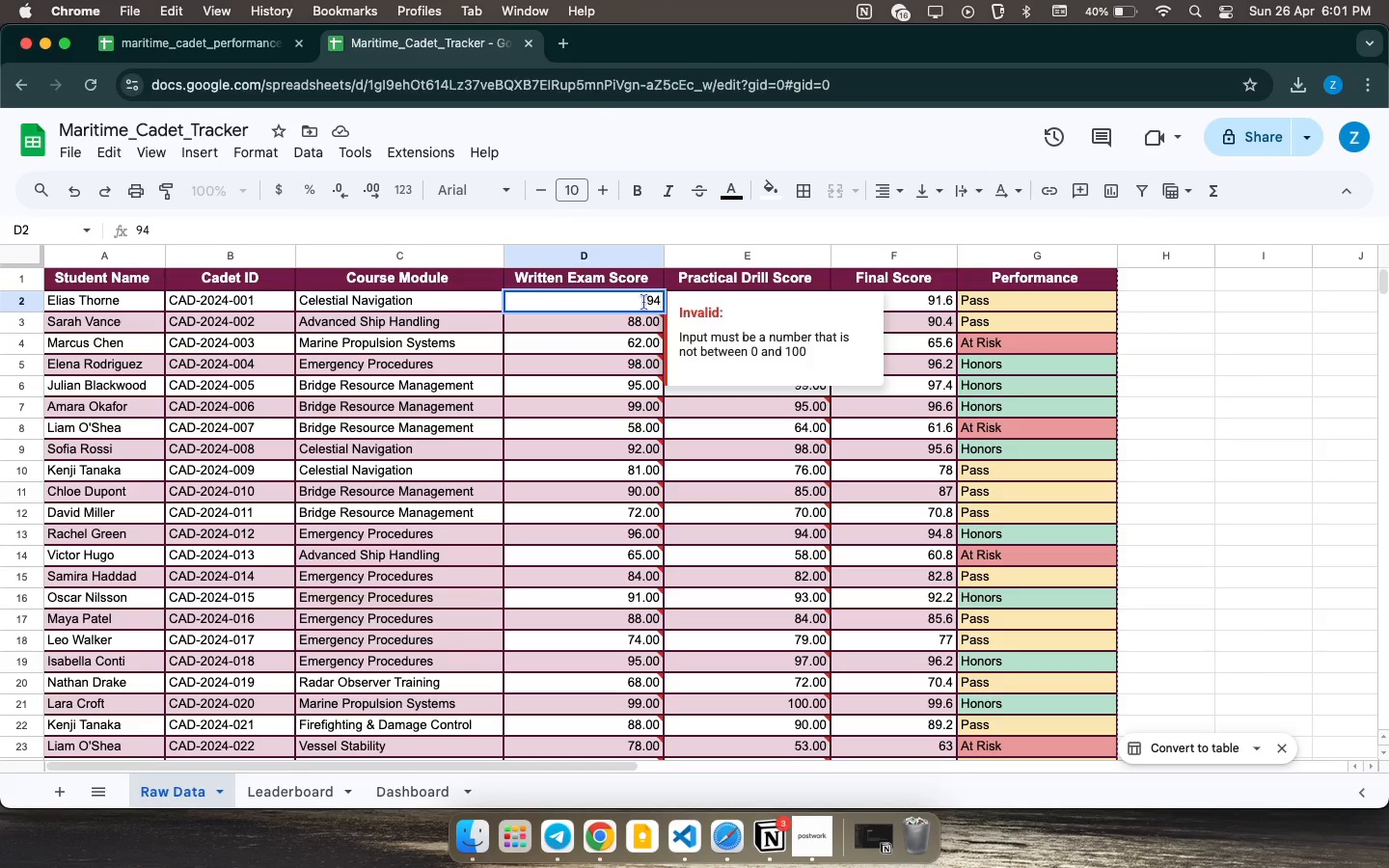 
left_click([637, 248])
 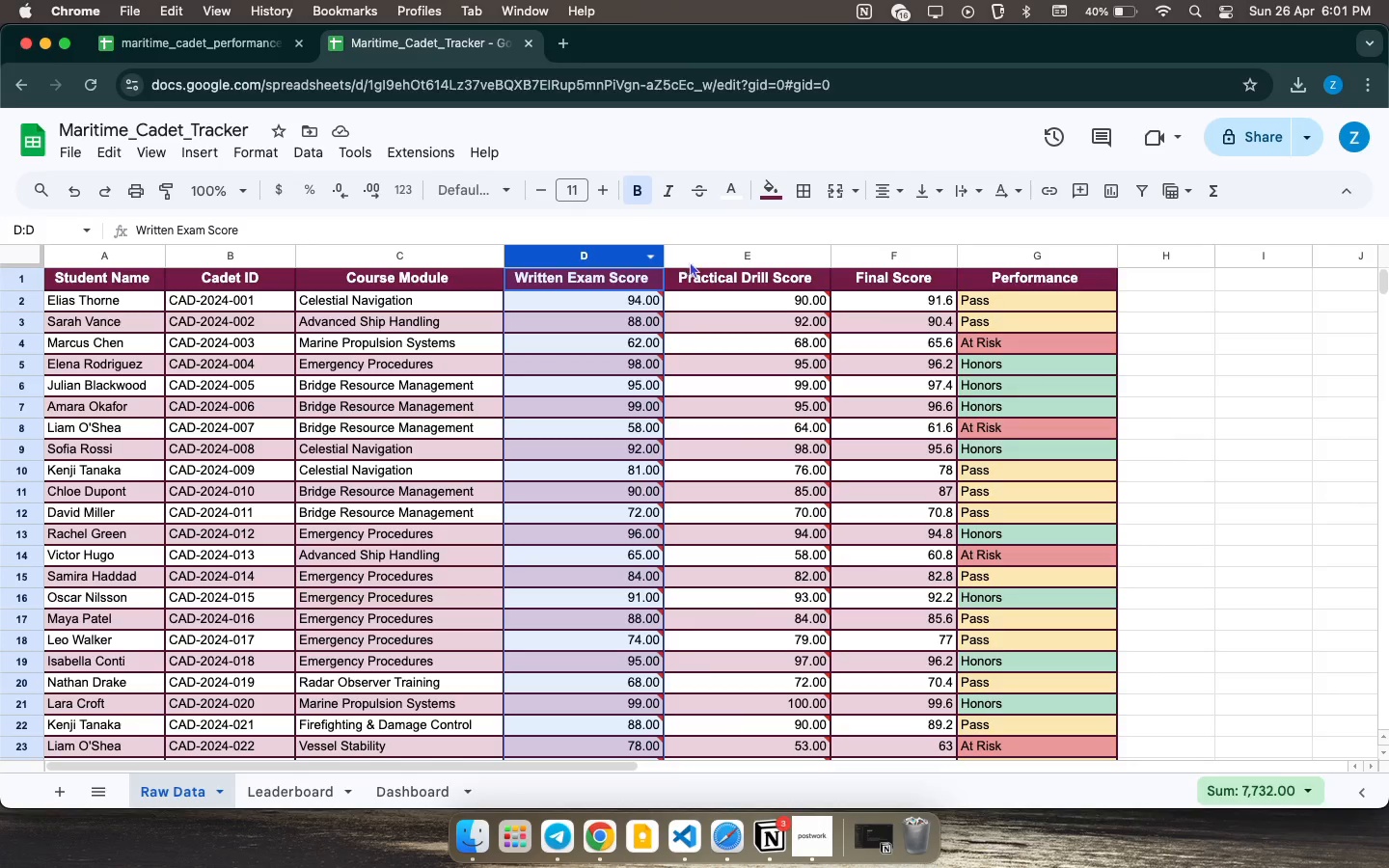 
hold_key(key=CommandLeft, duration=1.75)
left_click([708, 259])
 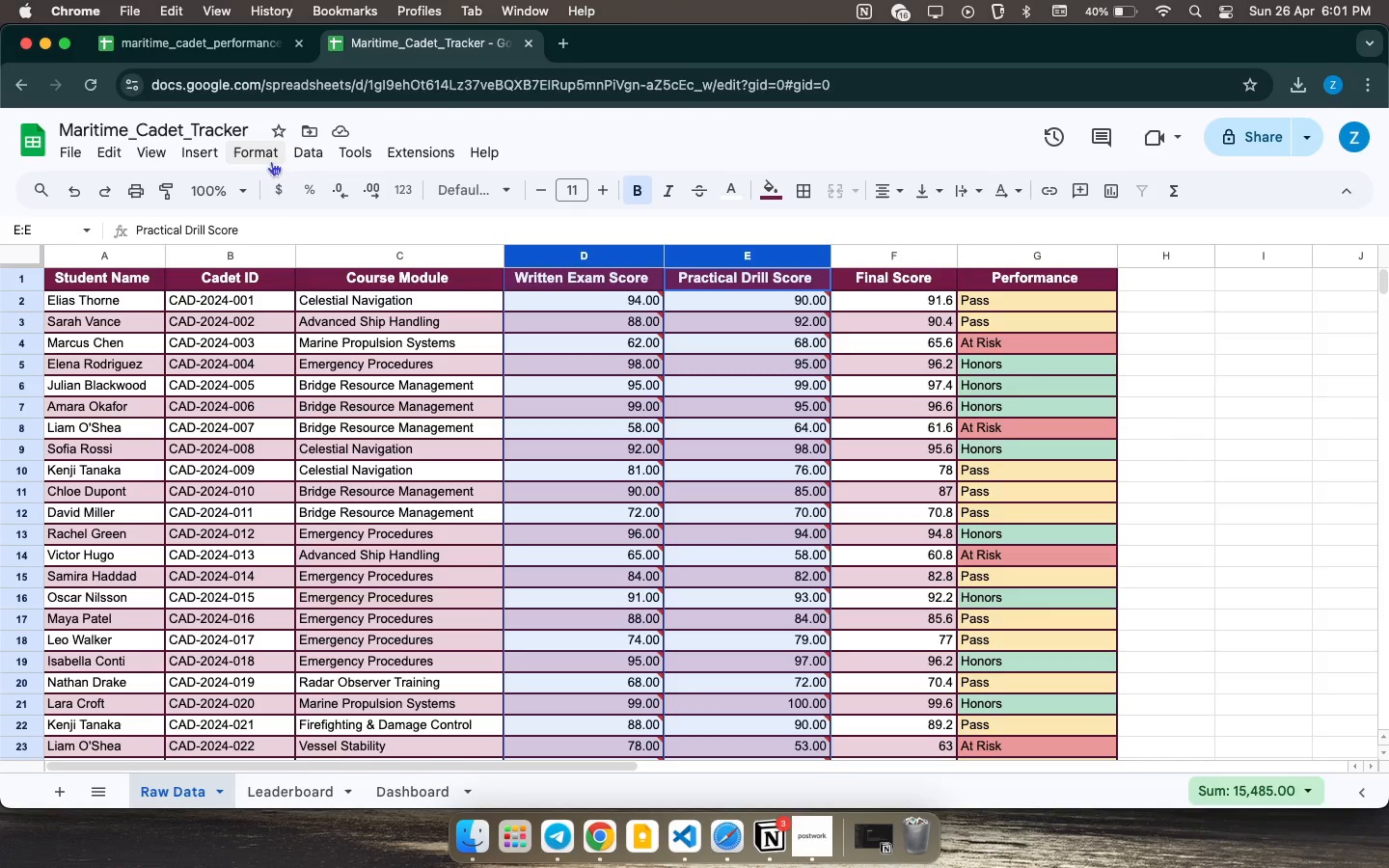 
left_click([258, 159])
 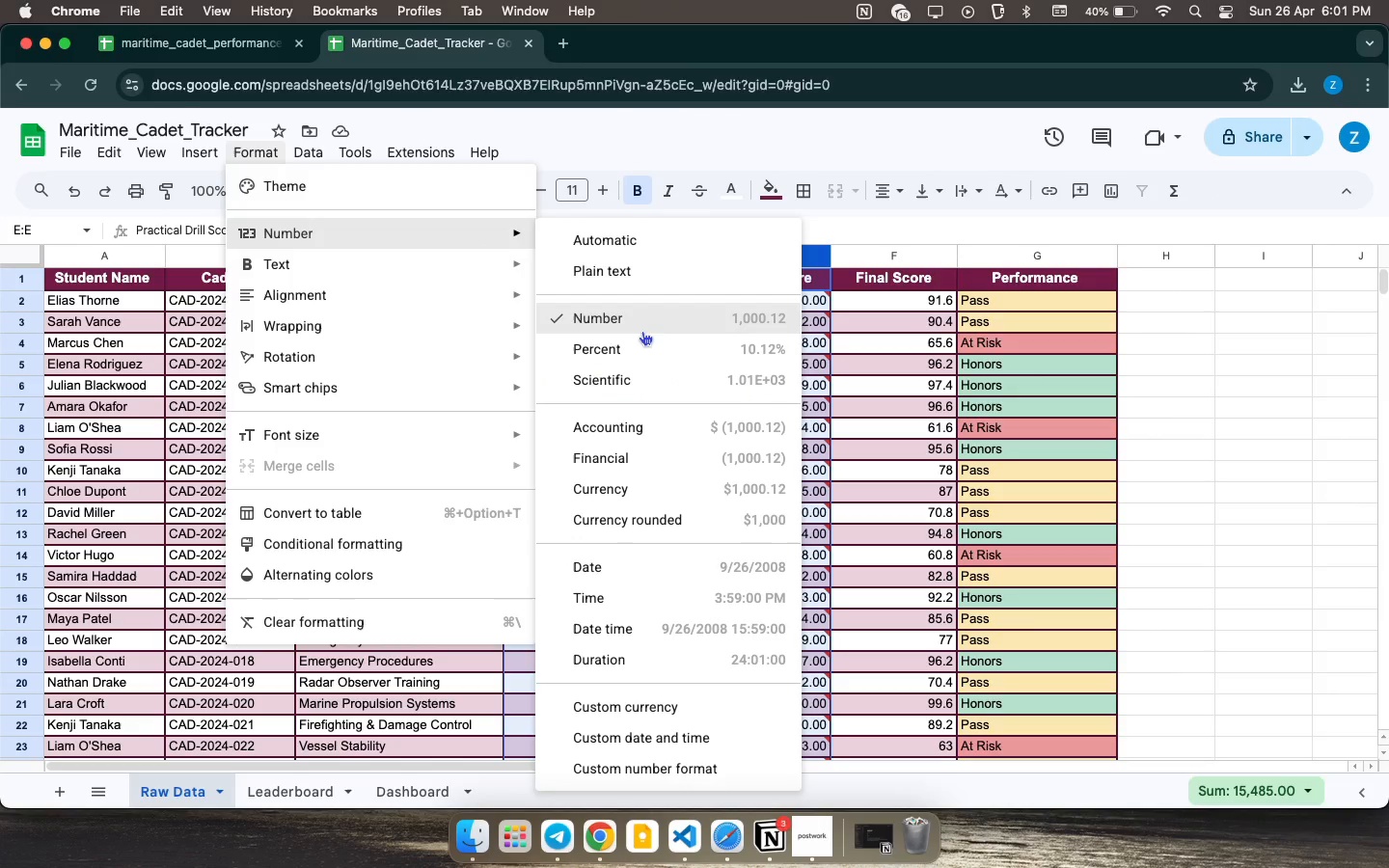 
left_click([642, 331])
 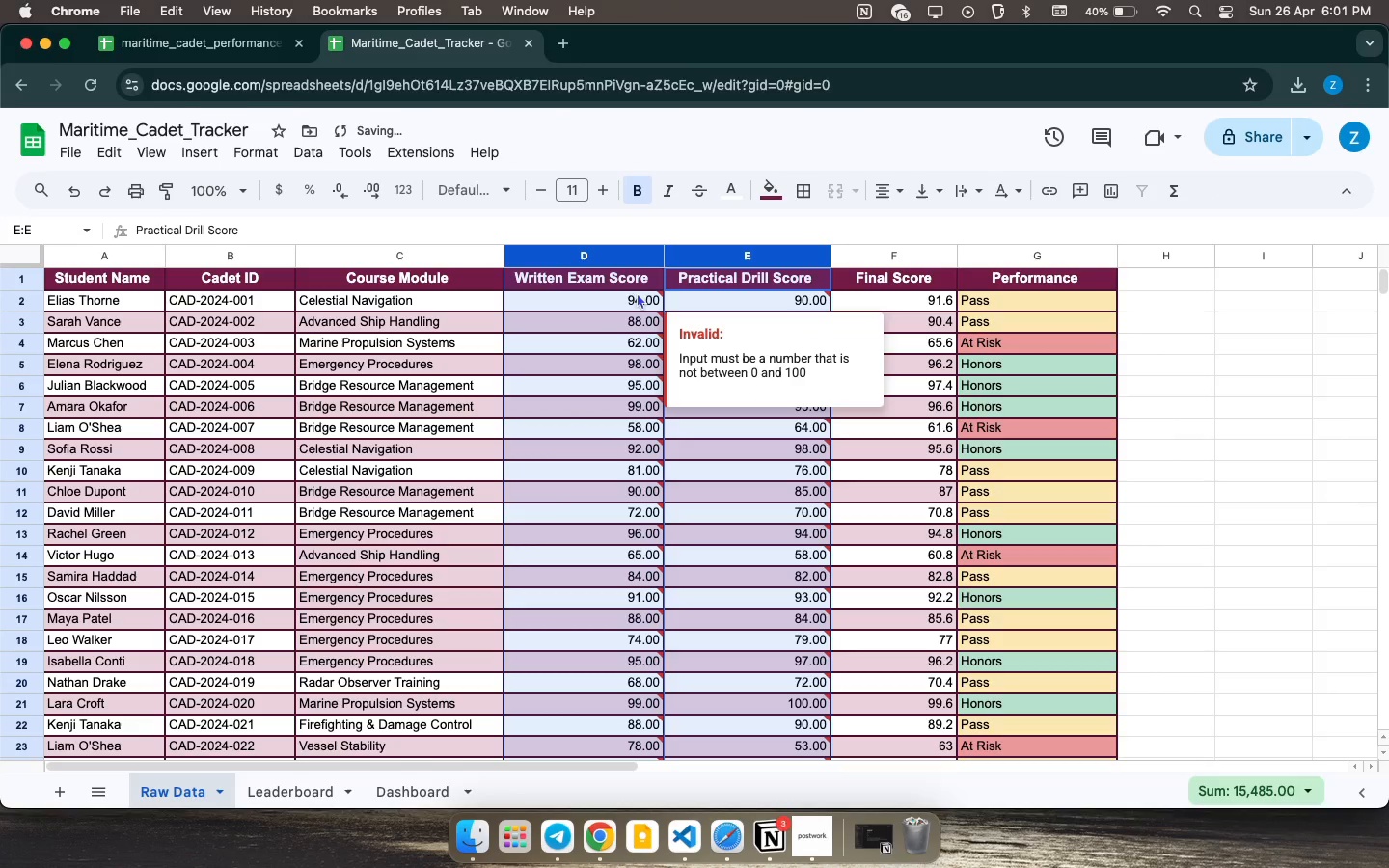 
left_click([640, 289])
 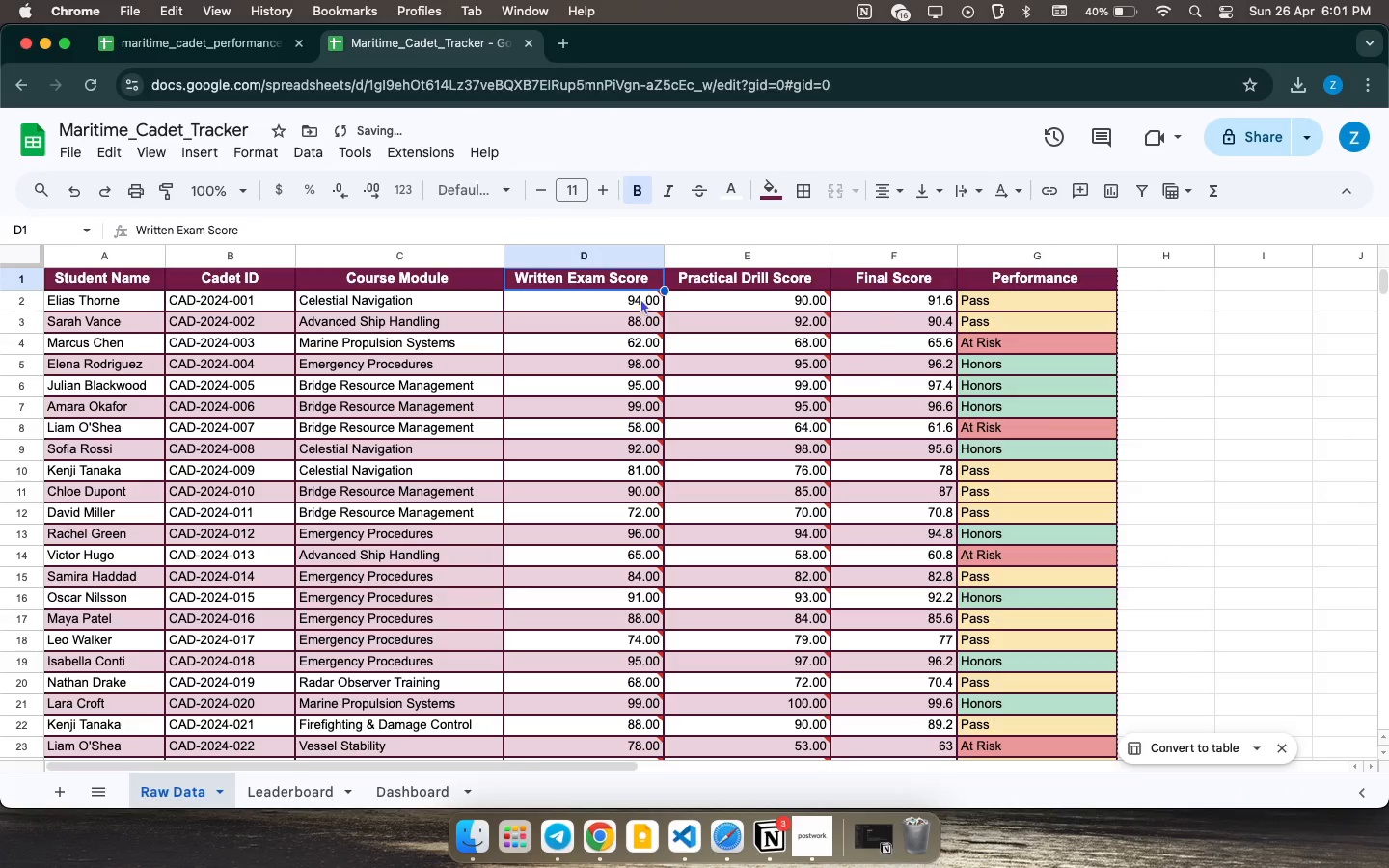 
double_click([640, 298])
 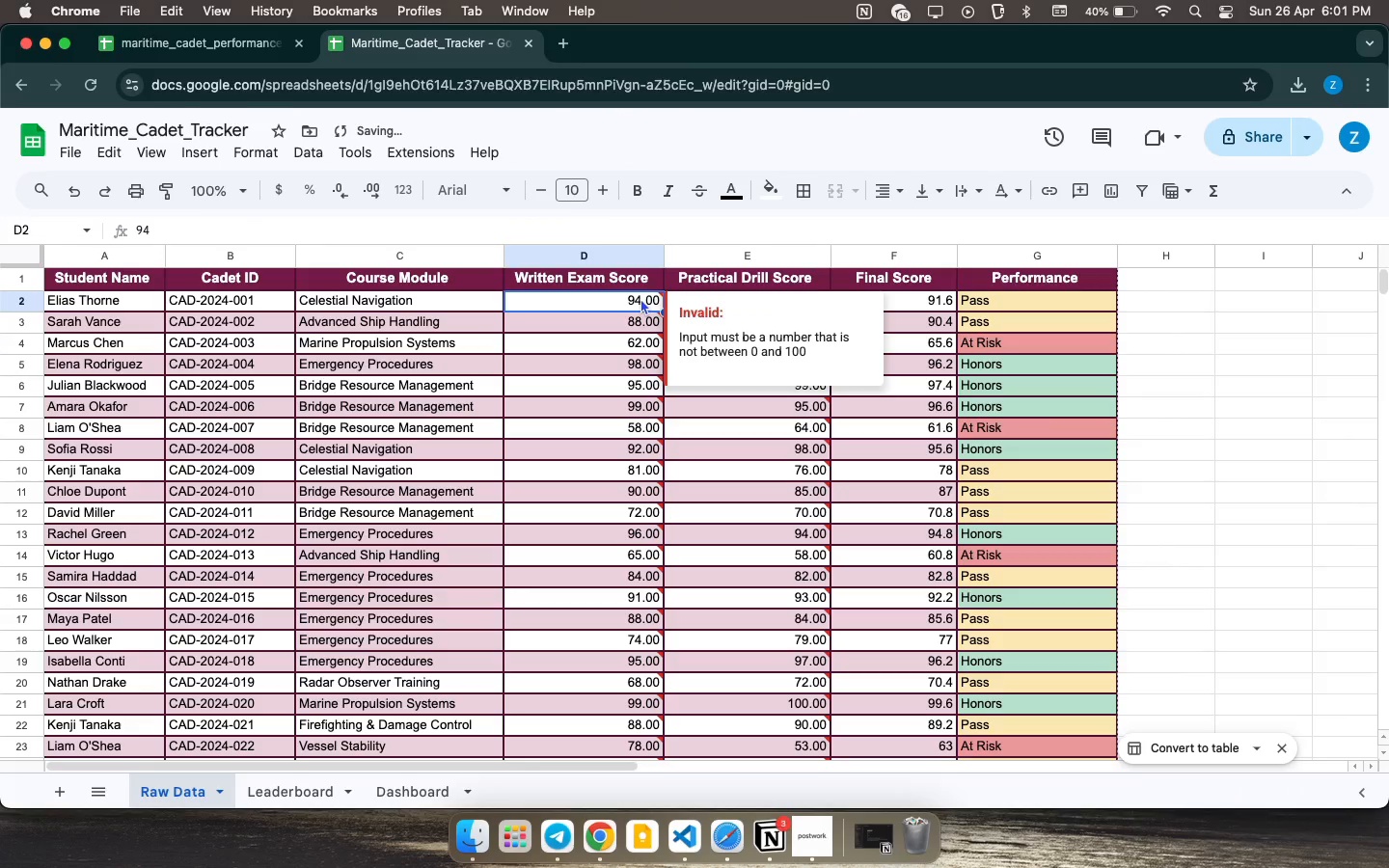 
triple_click([640, 298])
 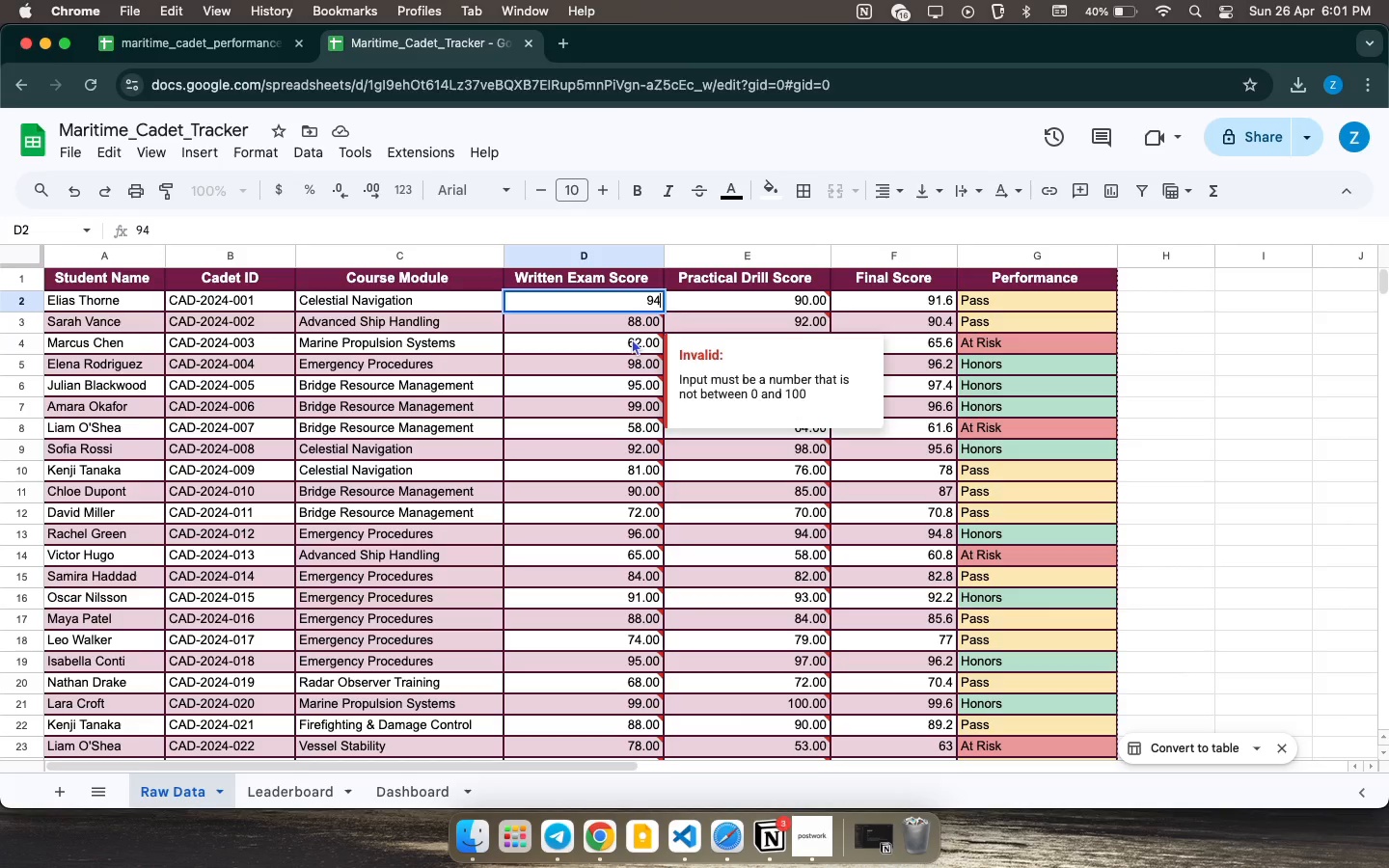 
left_click([622, 336])
 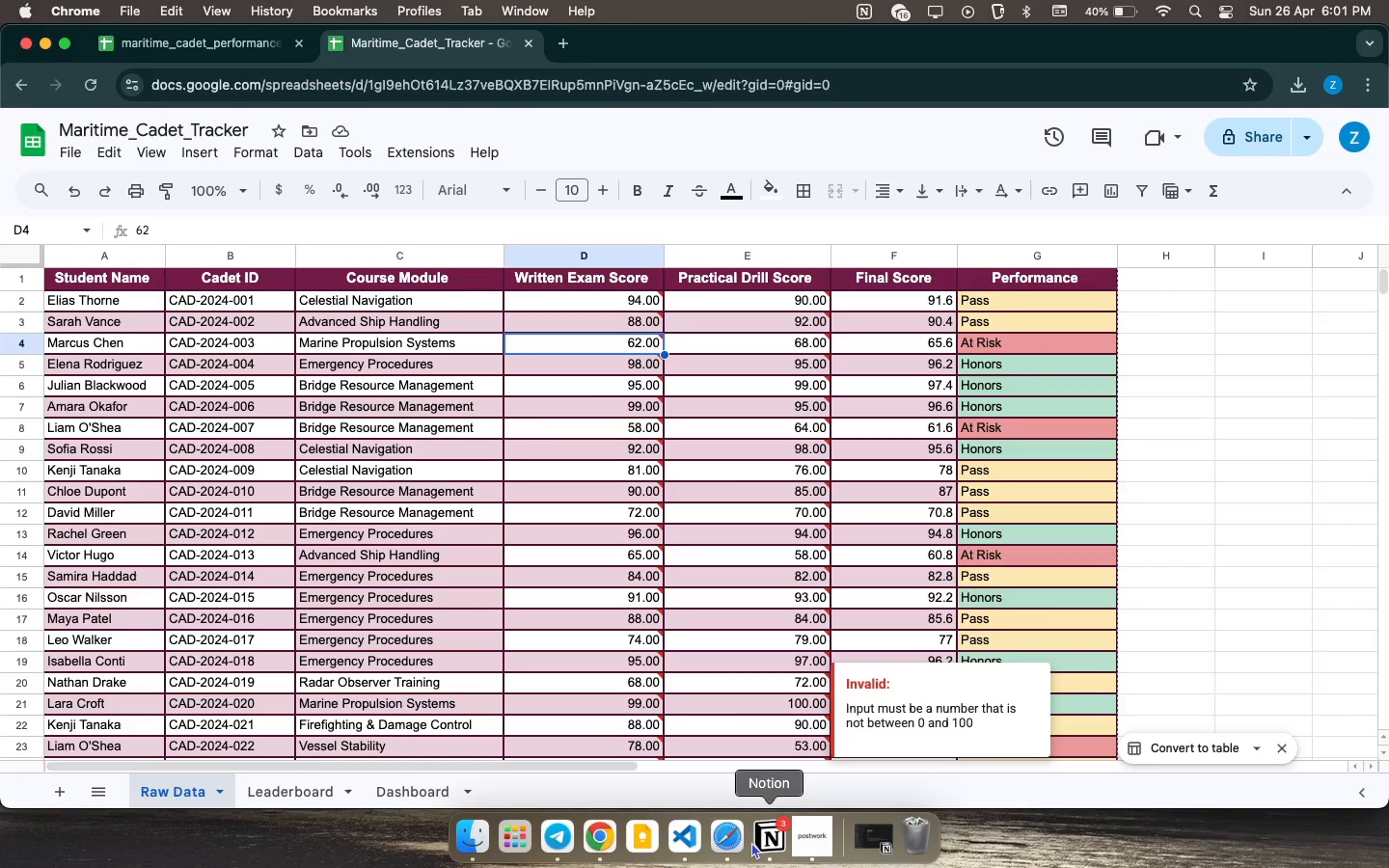 
left_click([810, 834])
 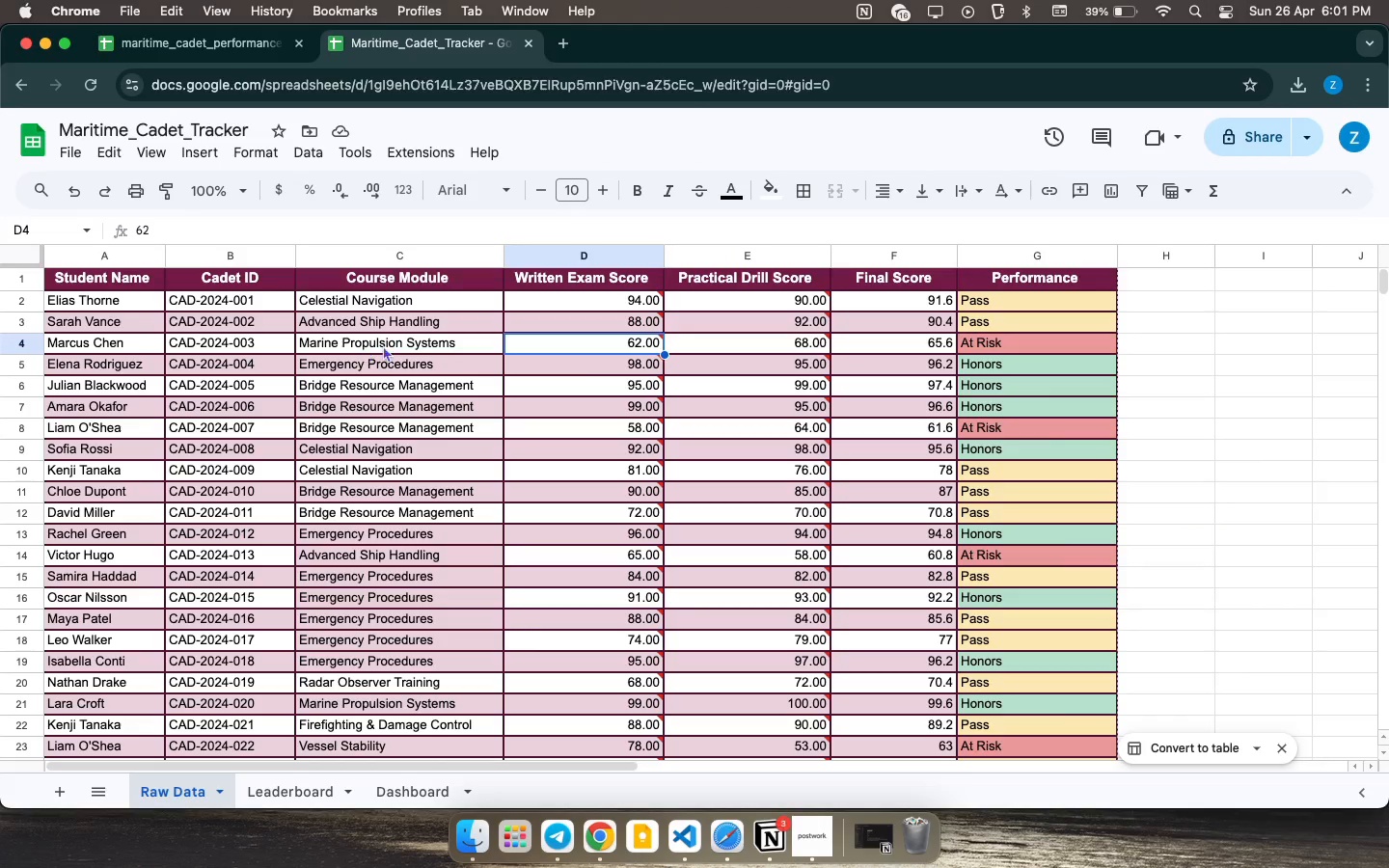 
wait(14.58)
 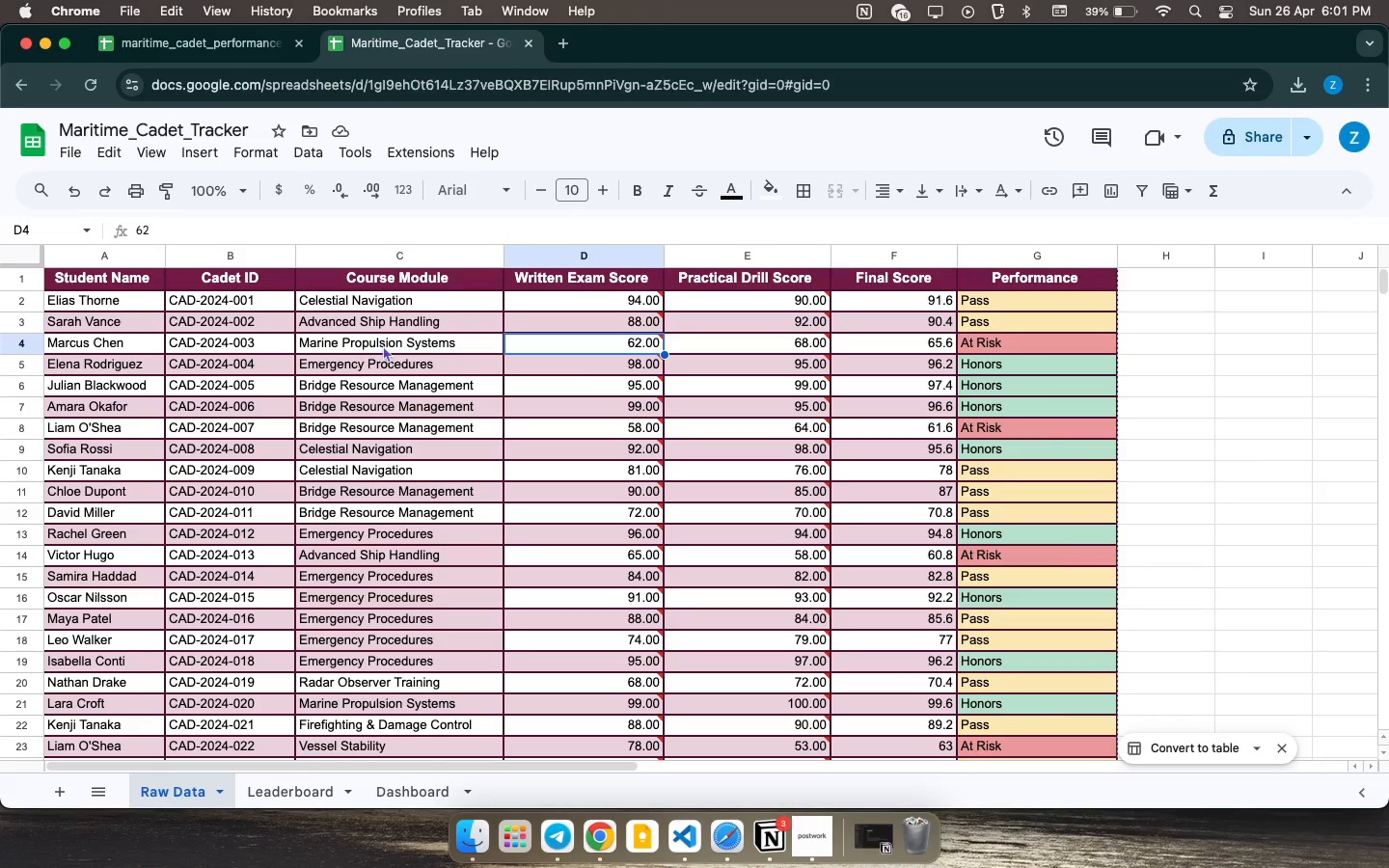 
key(Enter)
 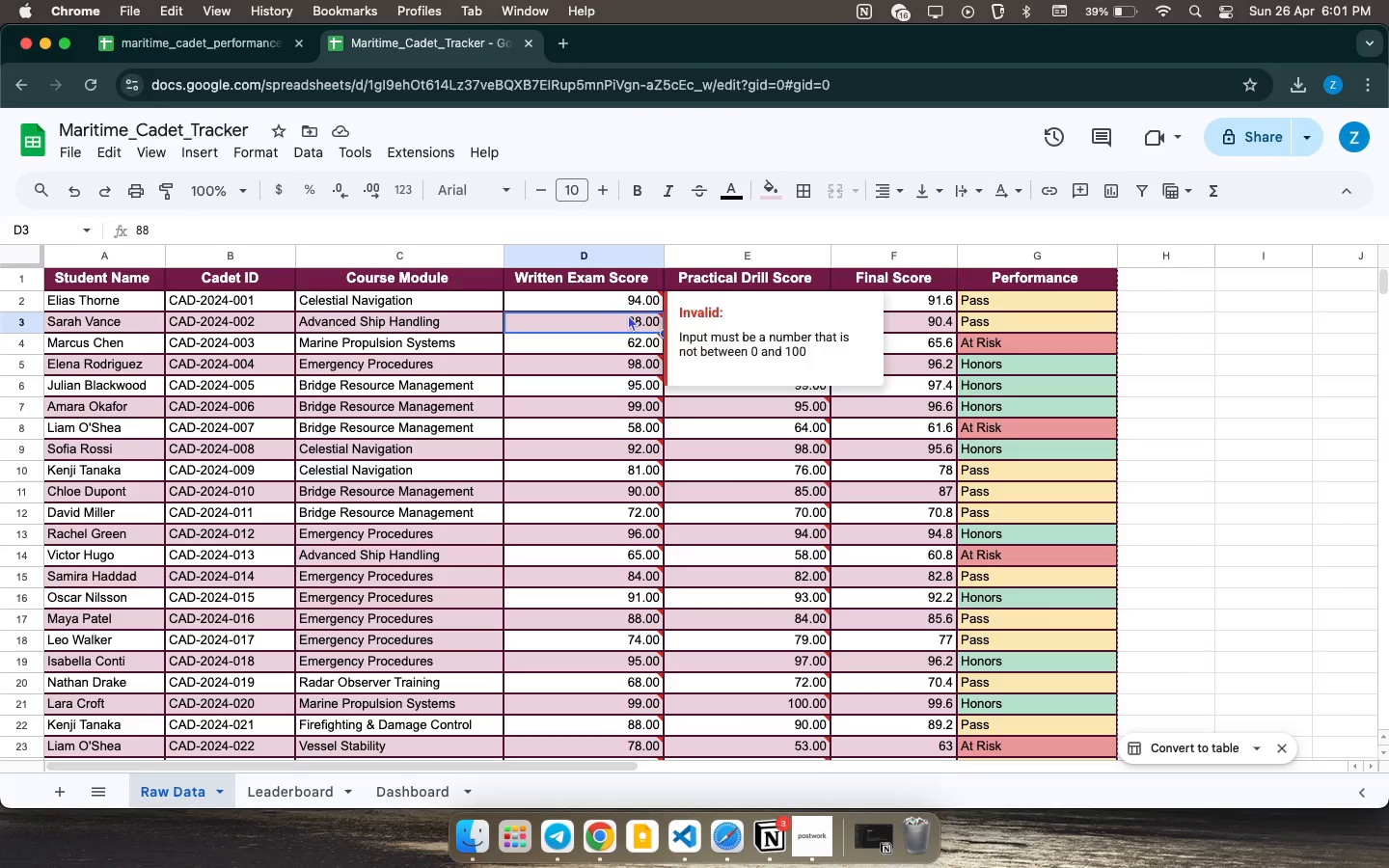 
wait(7.45)
 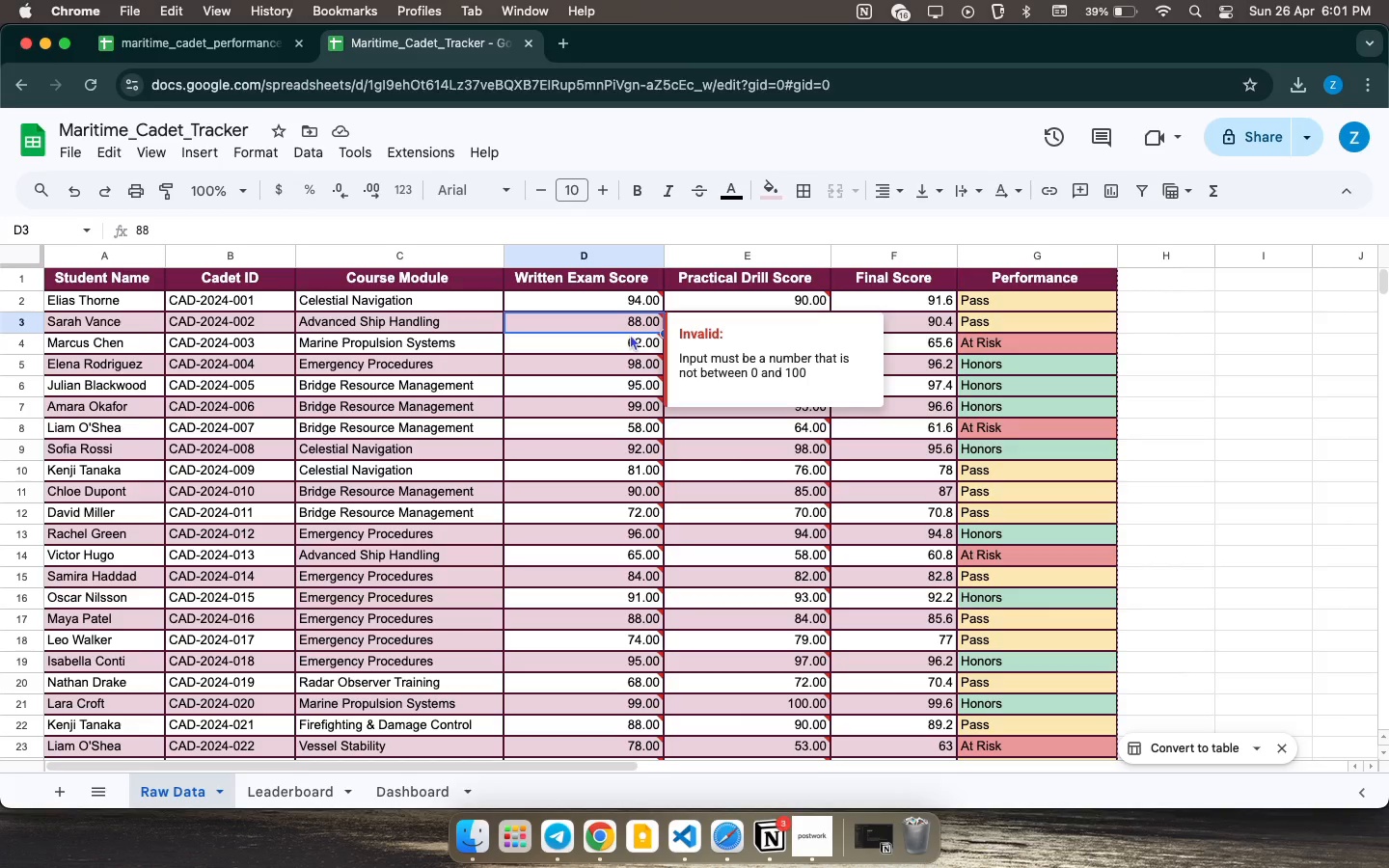 
left_click([633, 258])
 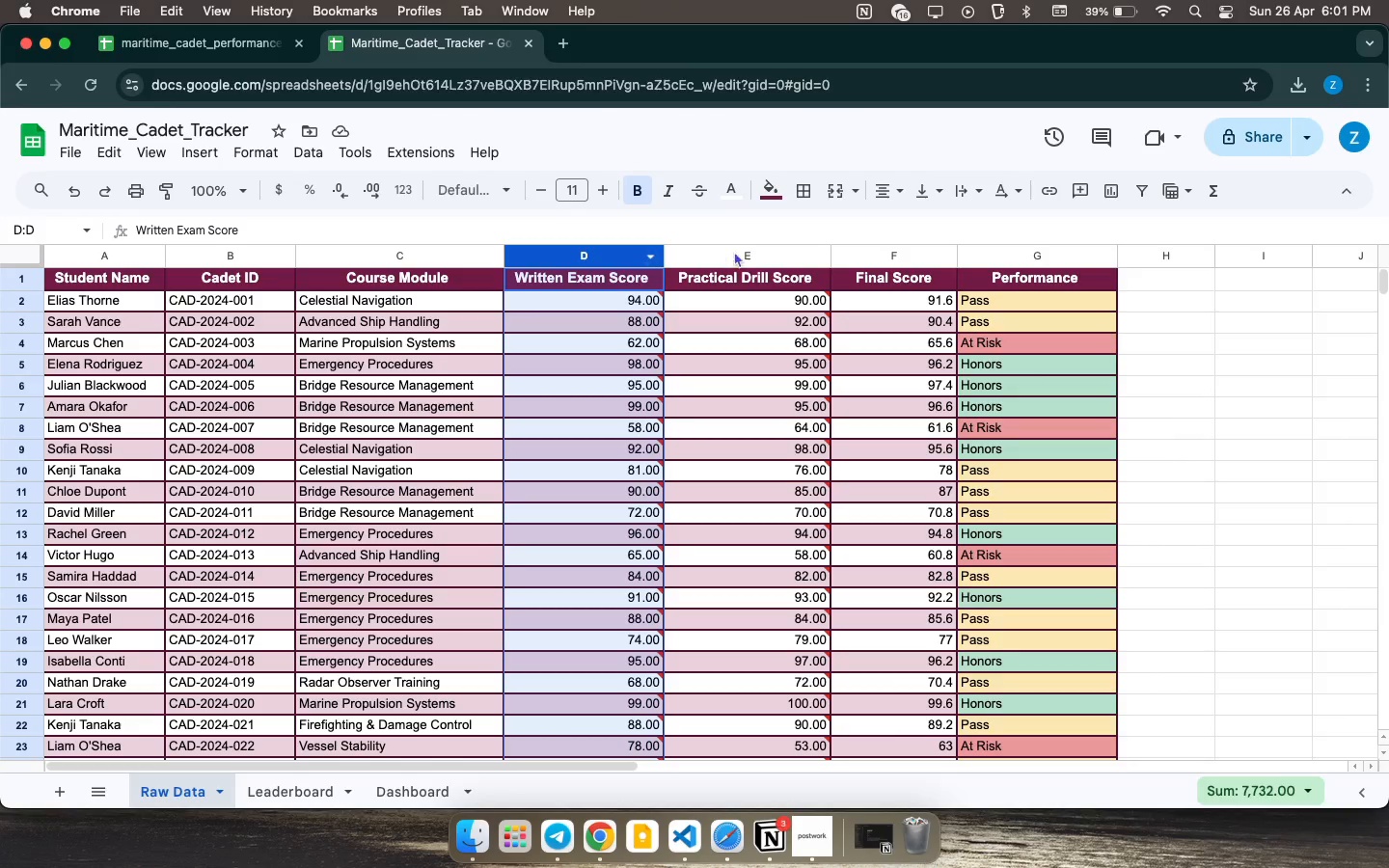 
hold_key(key=CommandLeft, duration=0.77)
left_click([749, 251])
 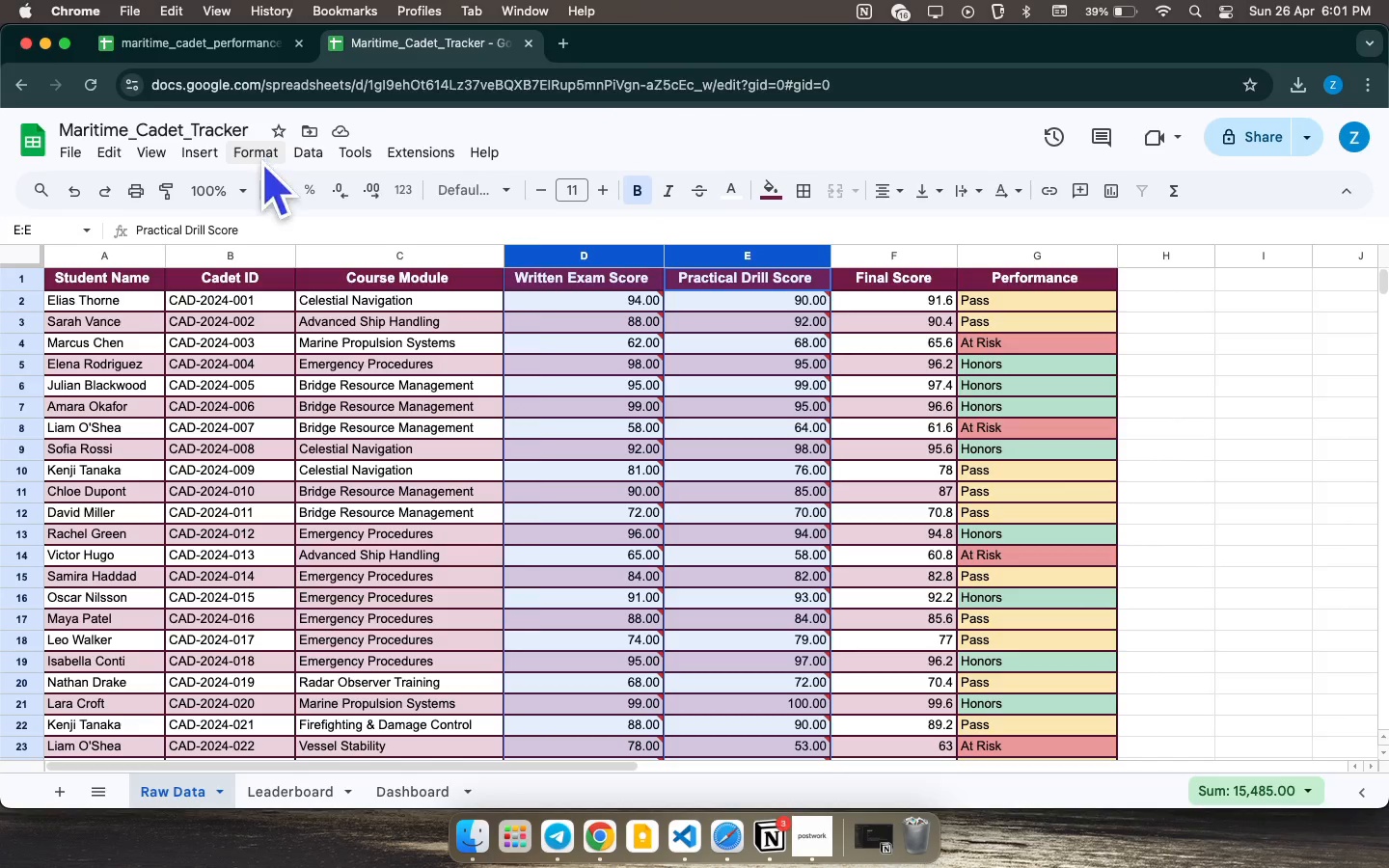 
left_click([261, 158])
 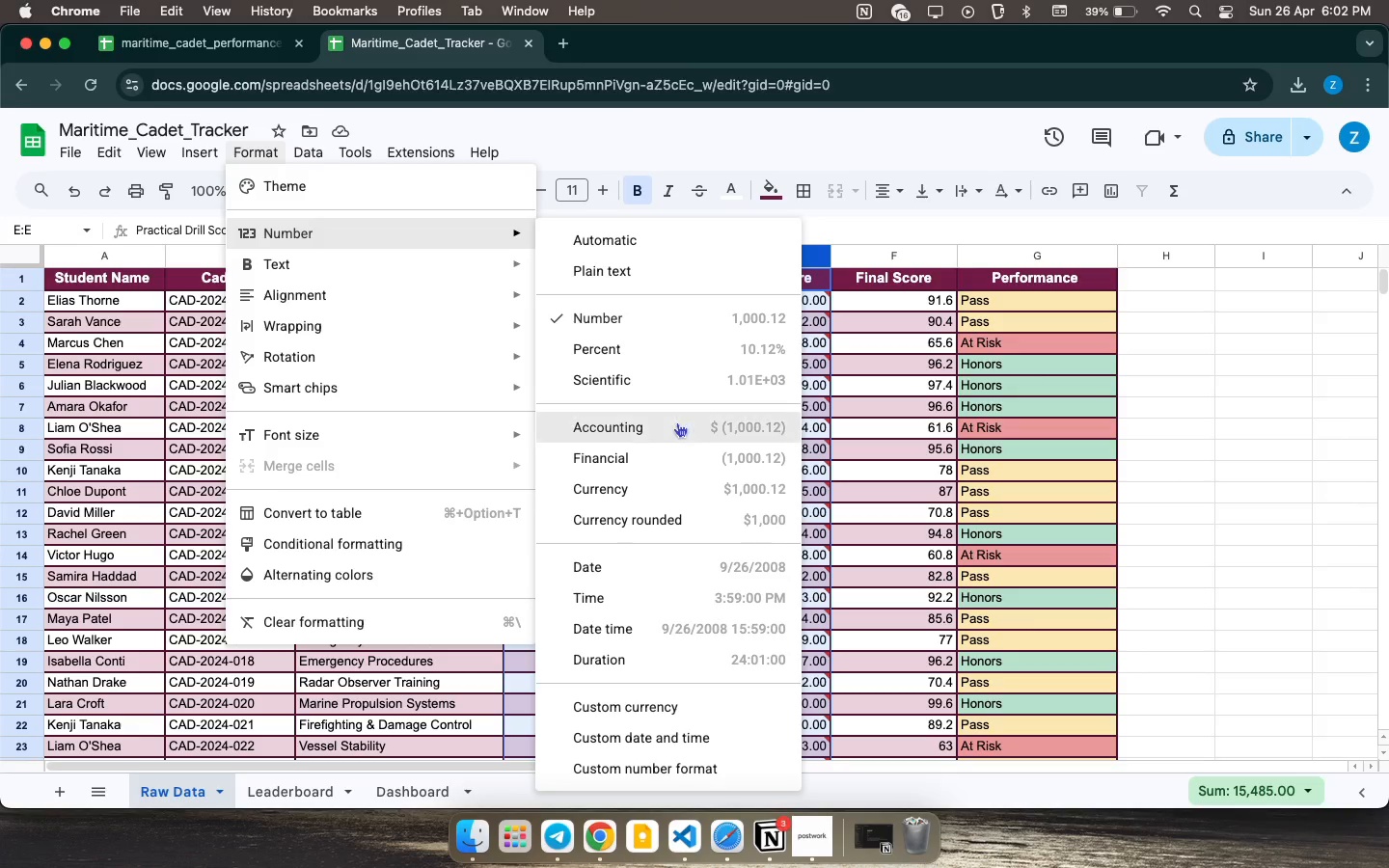 
scroll: coordinate [670, 446], scroll_direction: down, amount: 4.0
 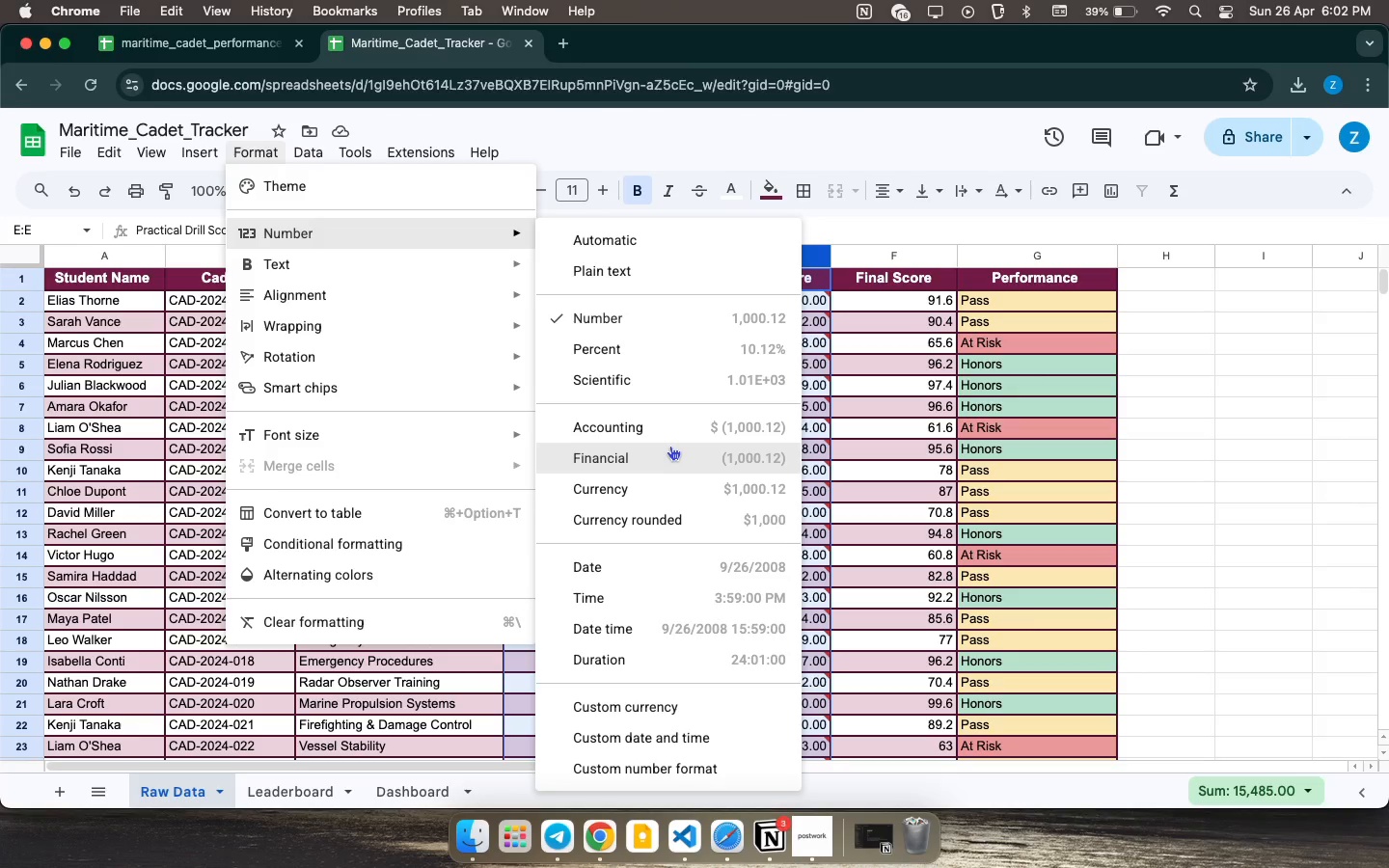 
scroll: coordinate [670, 446], scroll_direction: up, amount: 9.0
 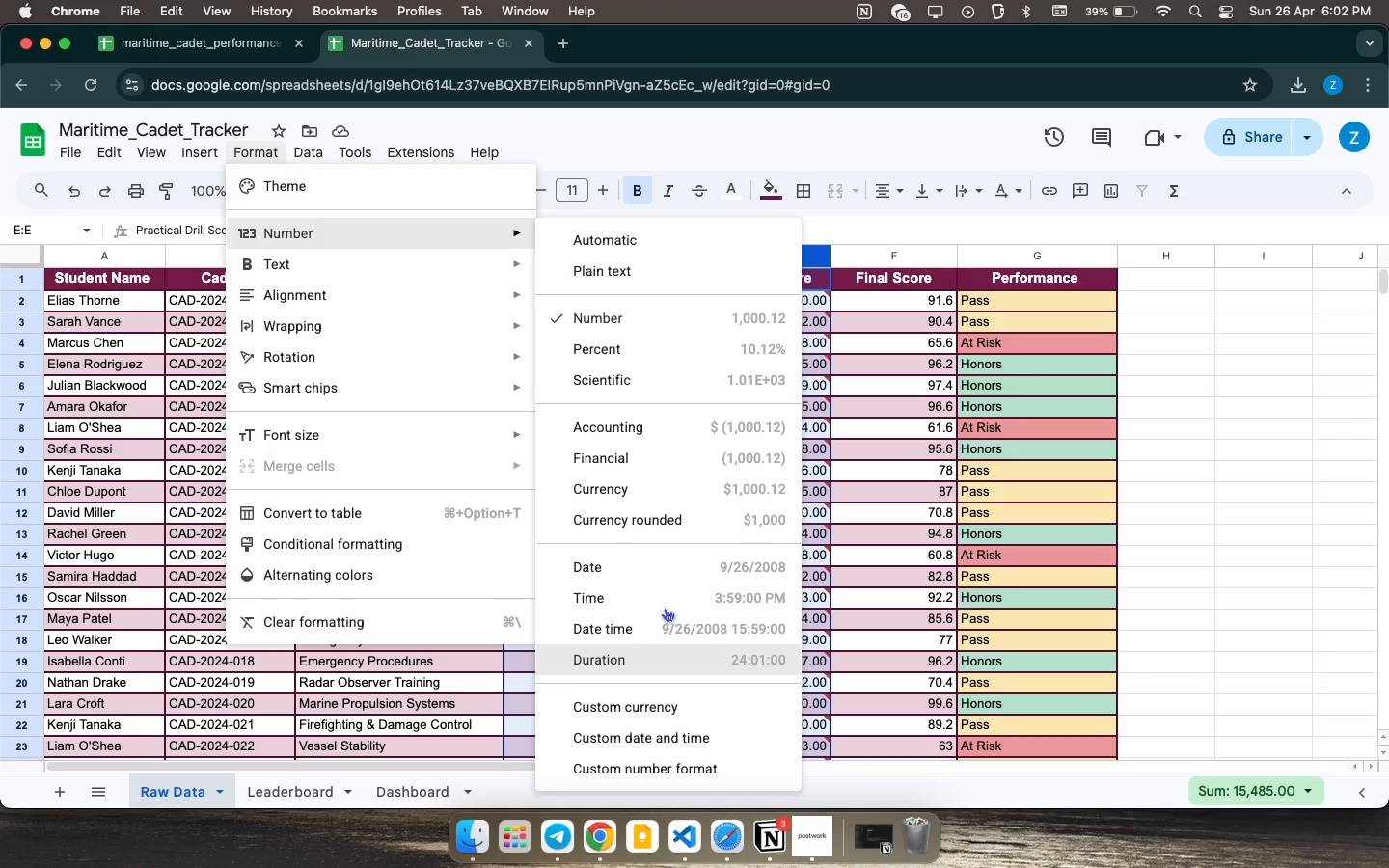 
left_click([696, 308])
 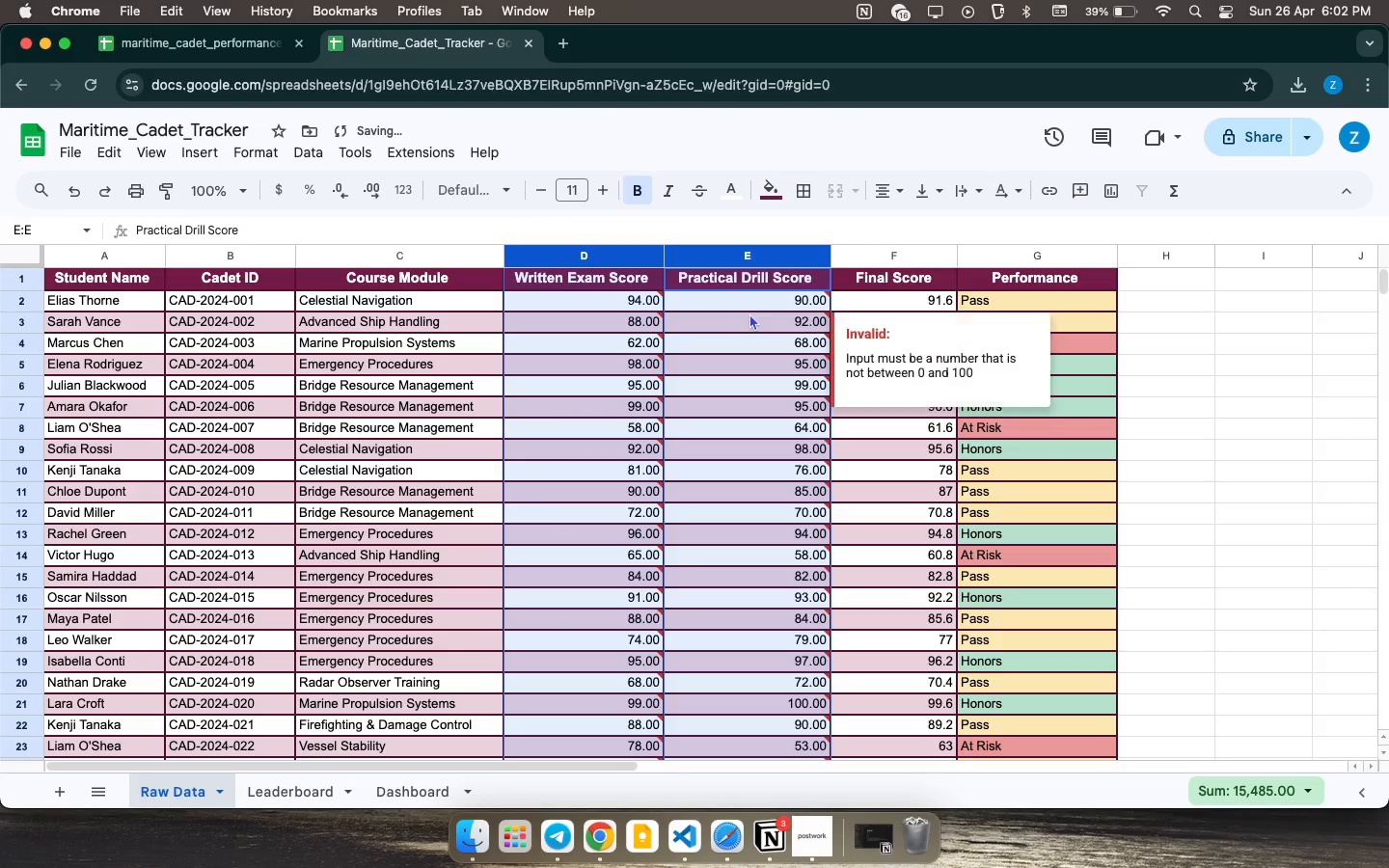 
left_click([749, 313])
 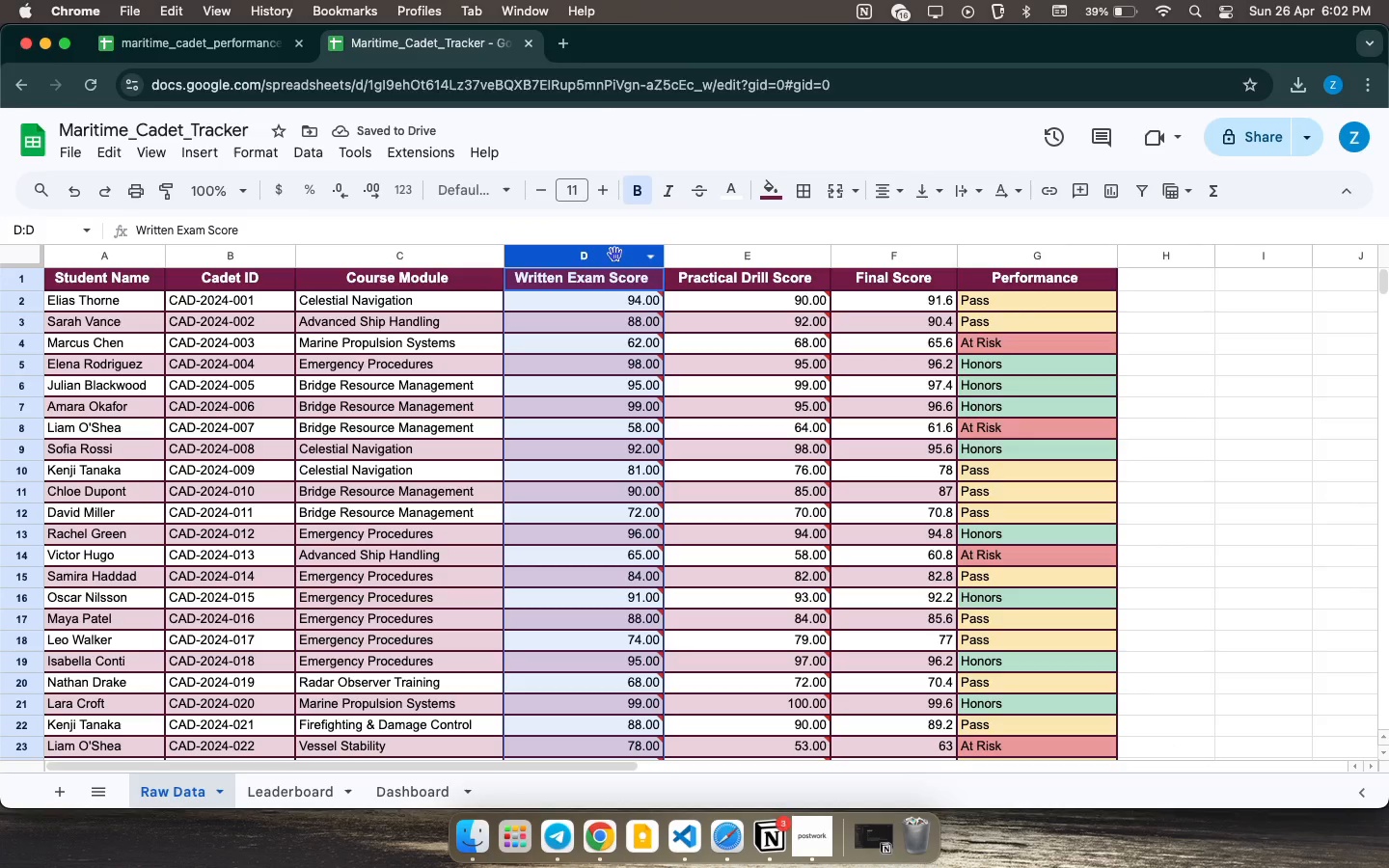 
hold_key(key=CommandLeft, duration=1.06)
 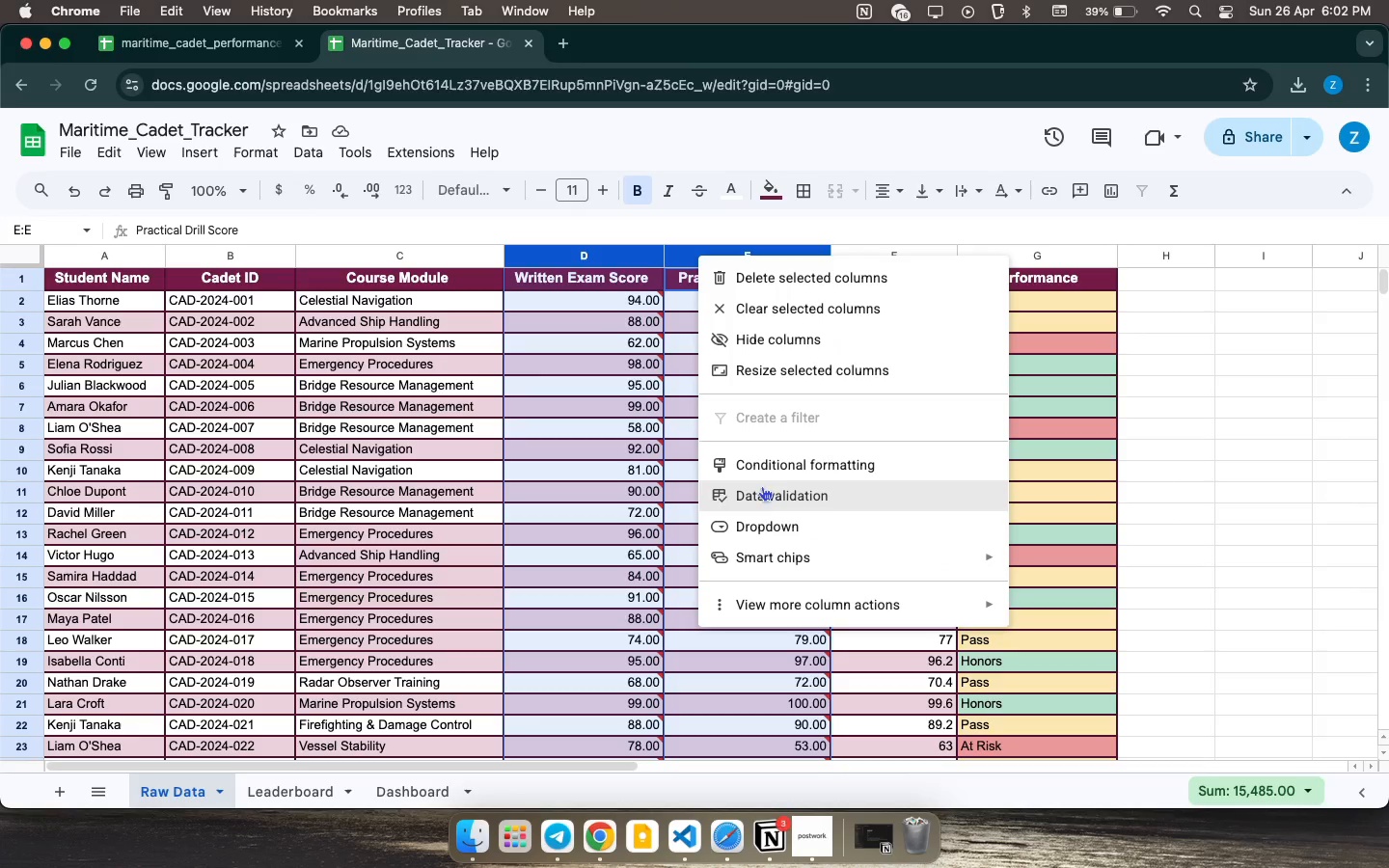 
left_click([761, 492])
 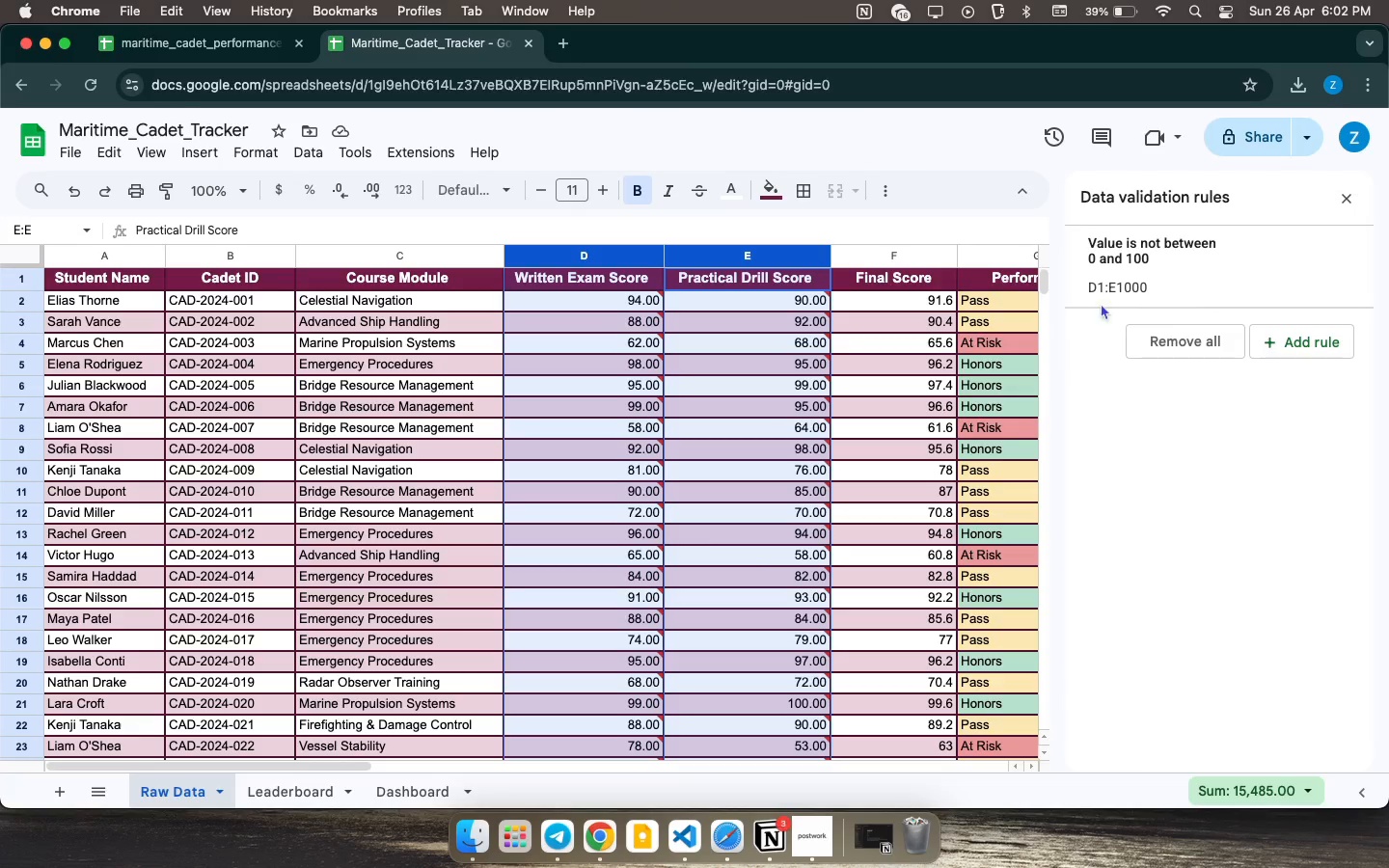 
left_click([1104, 281])
 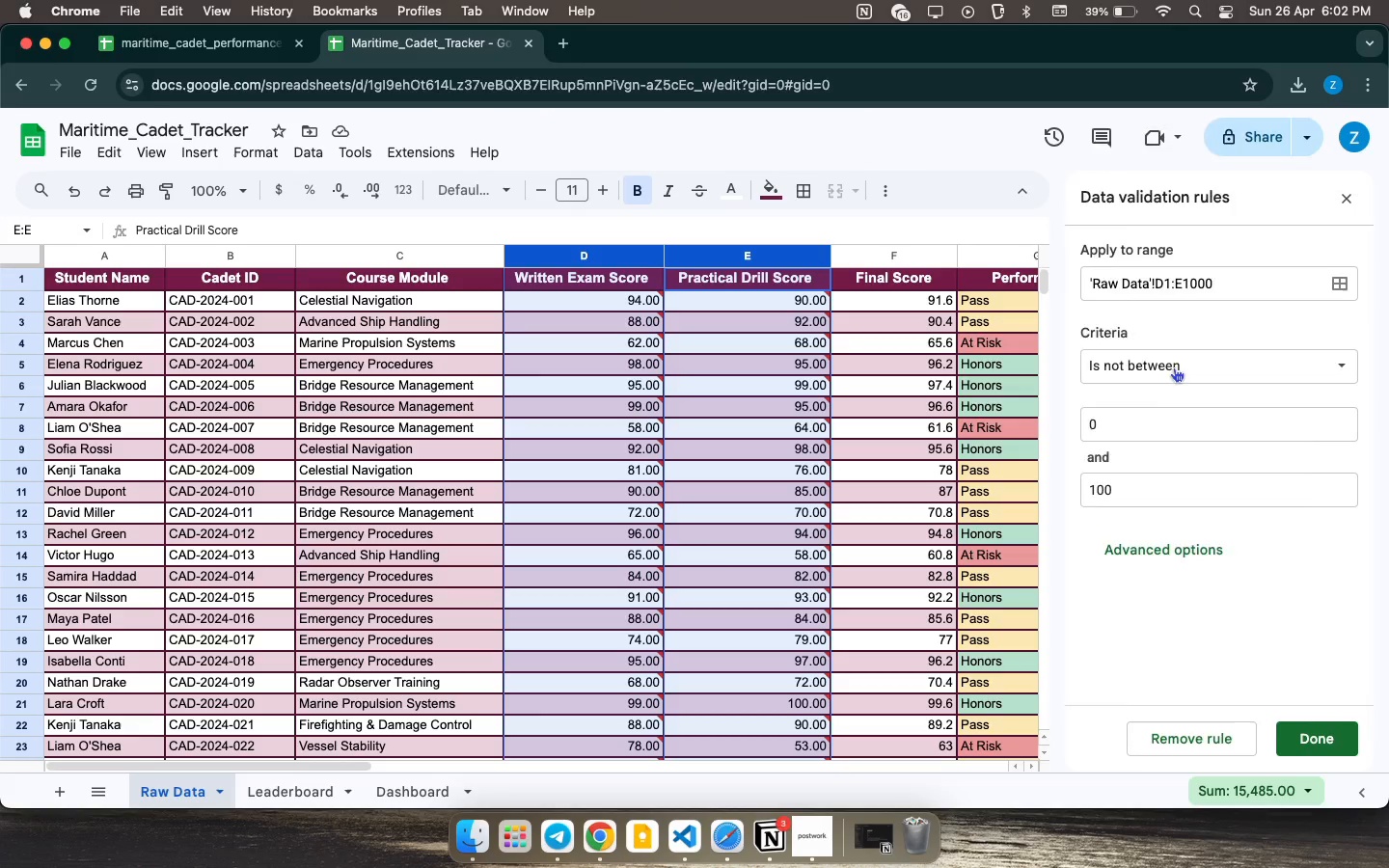 
left_click([1174, 367])
 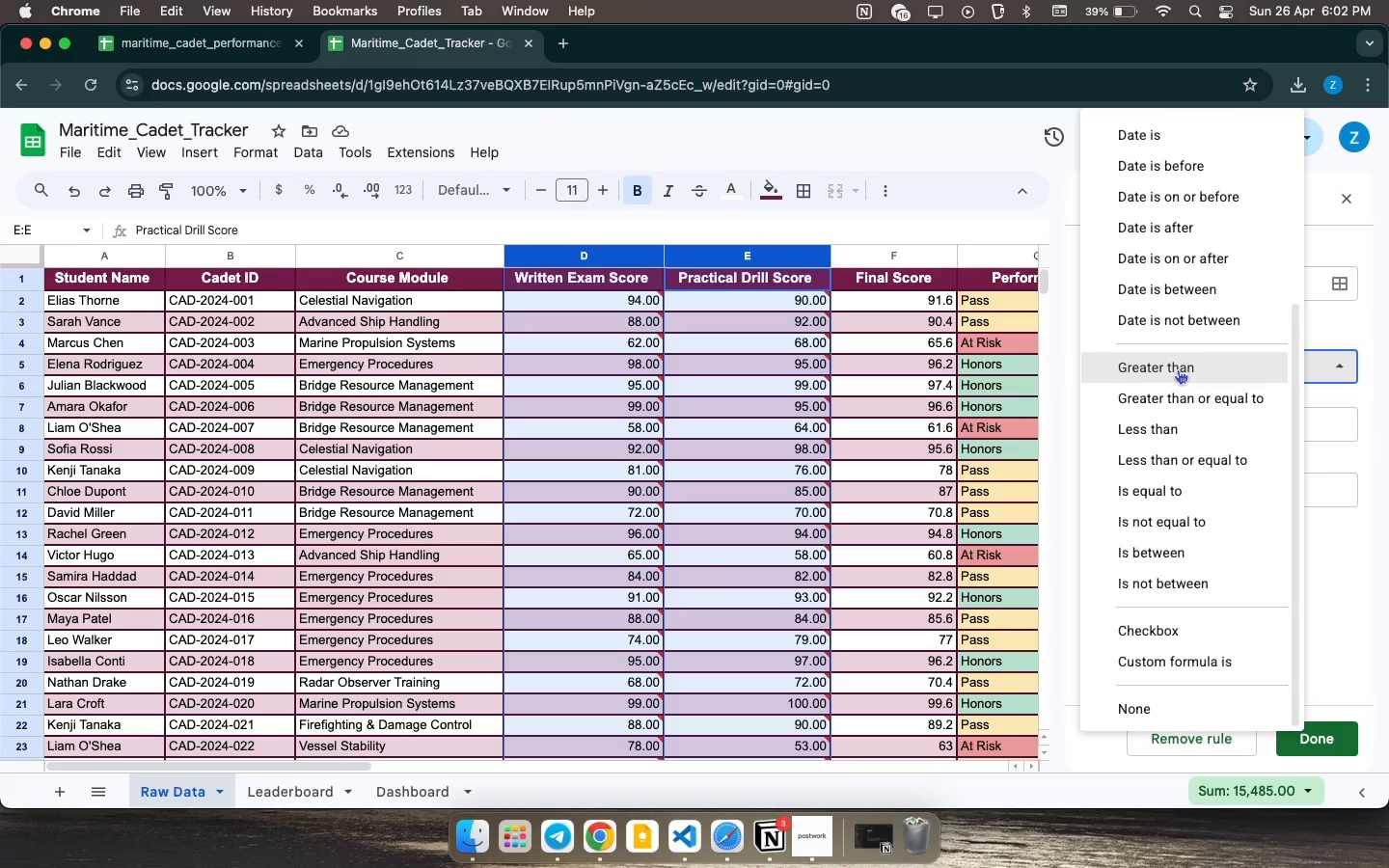 
scroll: coordinate [1178, 369], scroll_direction: down, amount: 2.0
 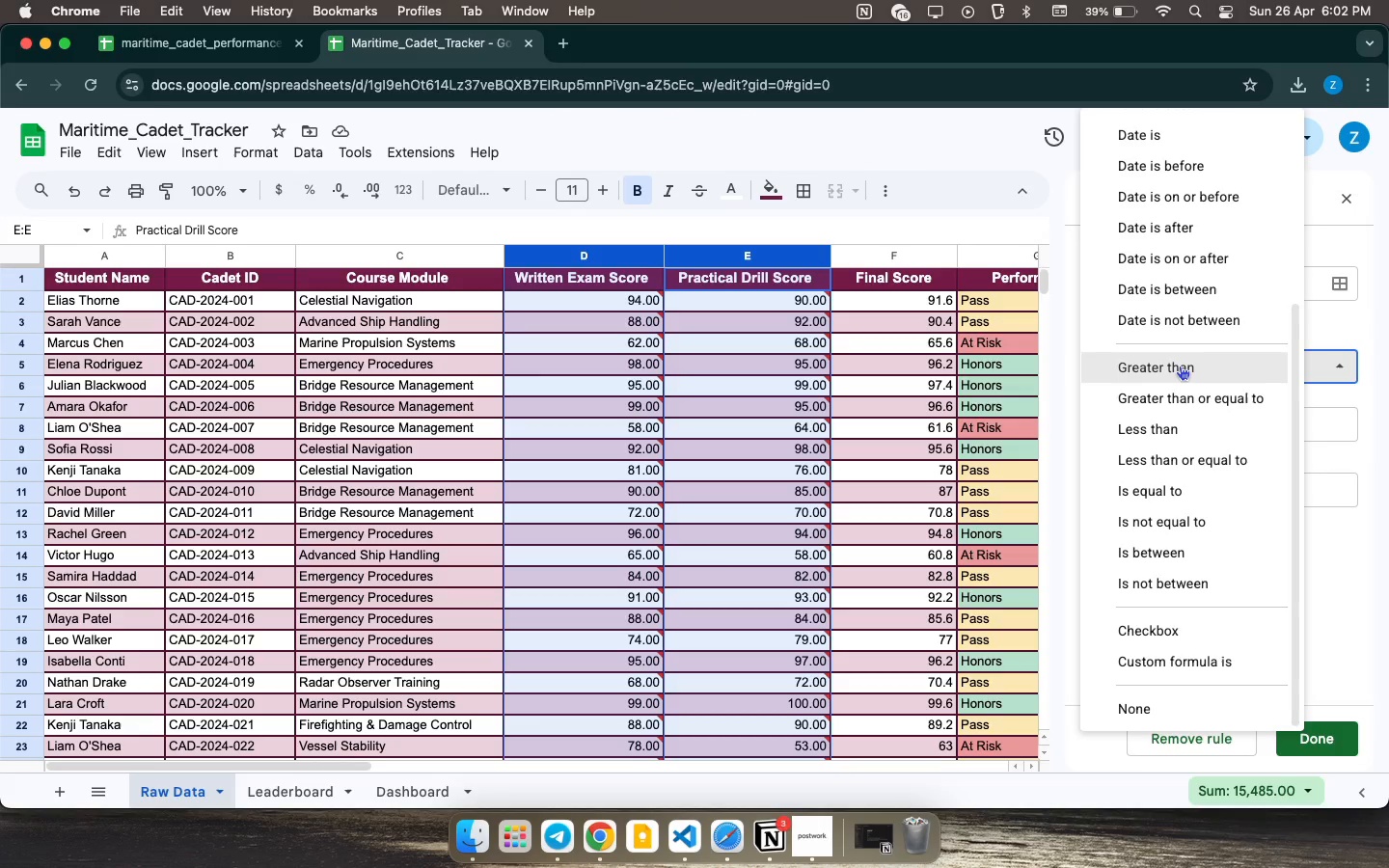 
scroll: coordinate [1181, 364], scroll_direction: up, amount: 60.0
 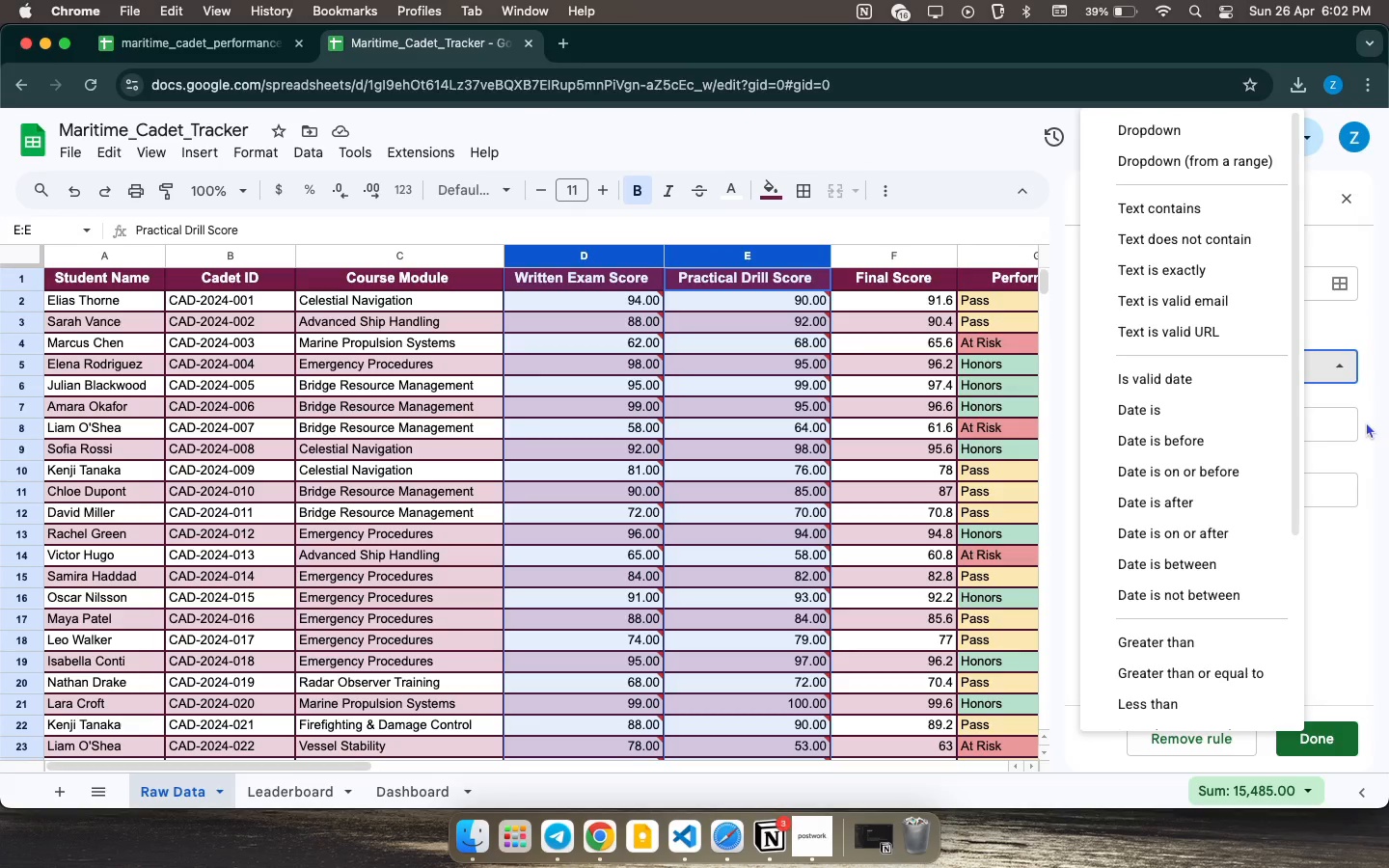 
left_click([1356, 438])
 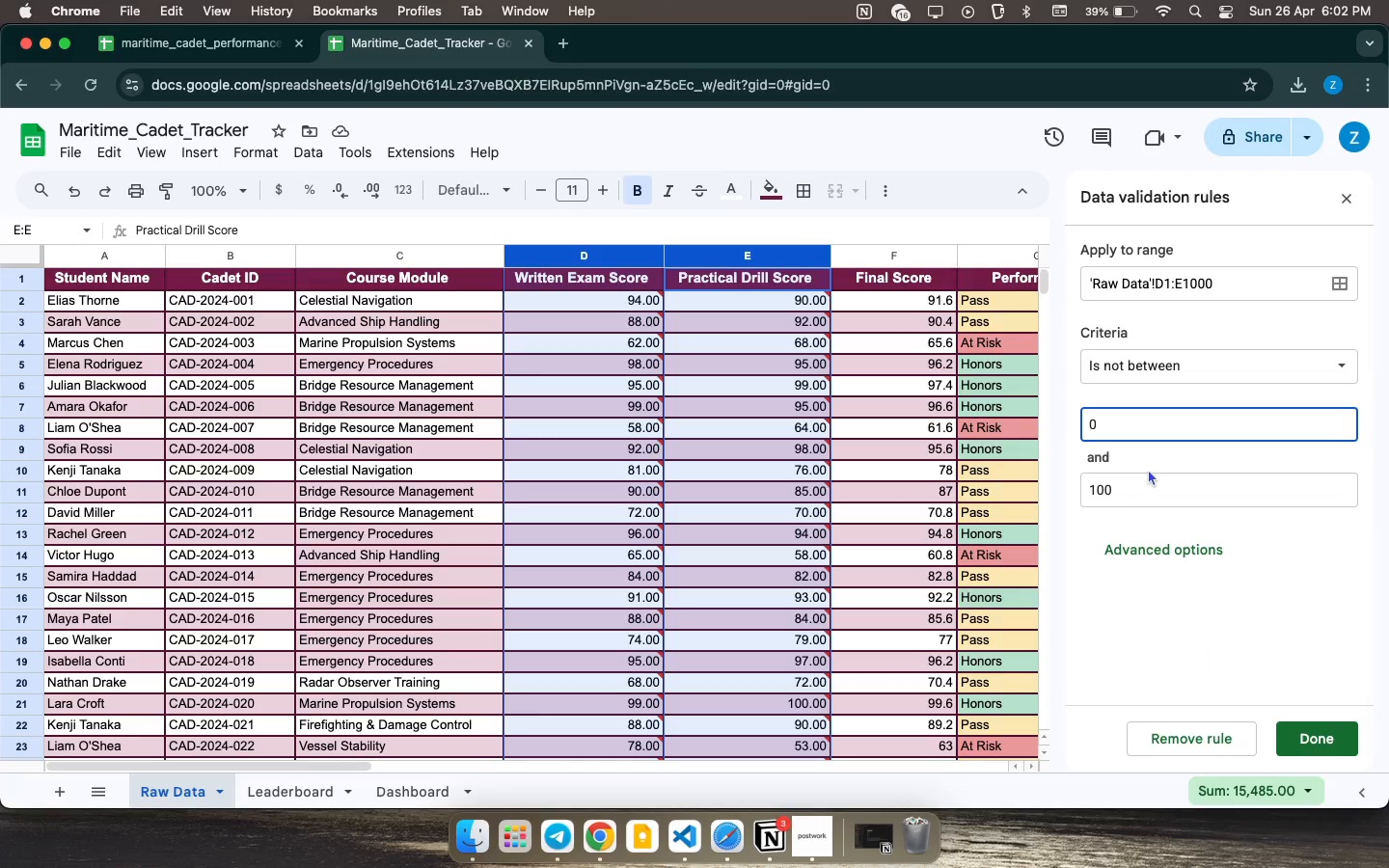 
left_click([1165, 544])
 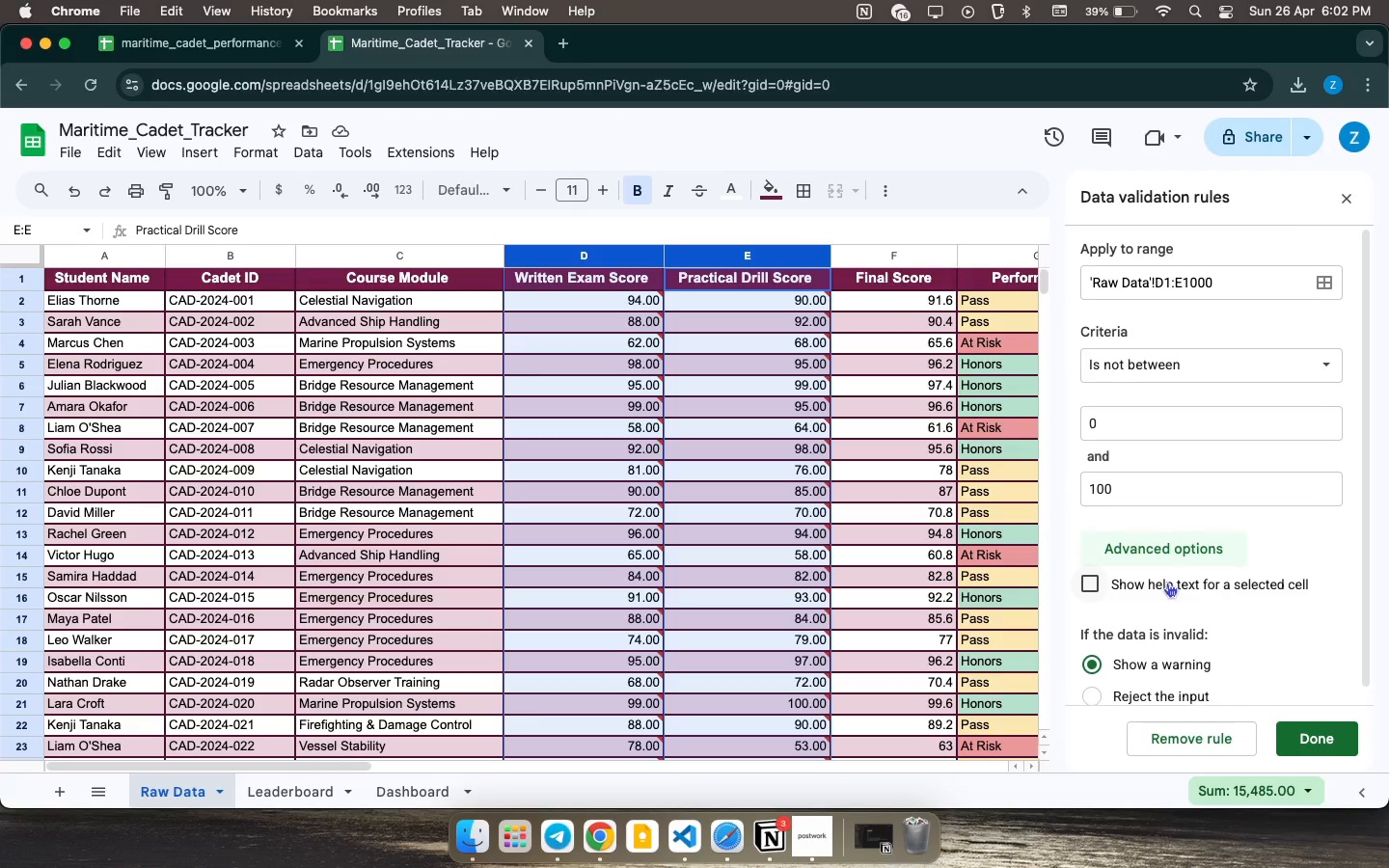 
scroll: coordinate [1167, 583], scroll_direction: down, amount: 9.0
 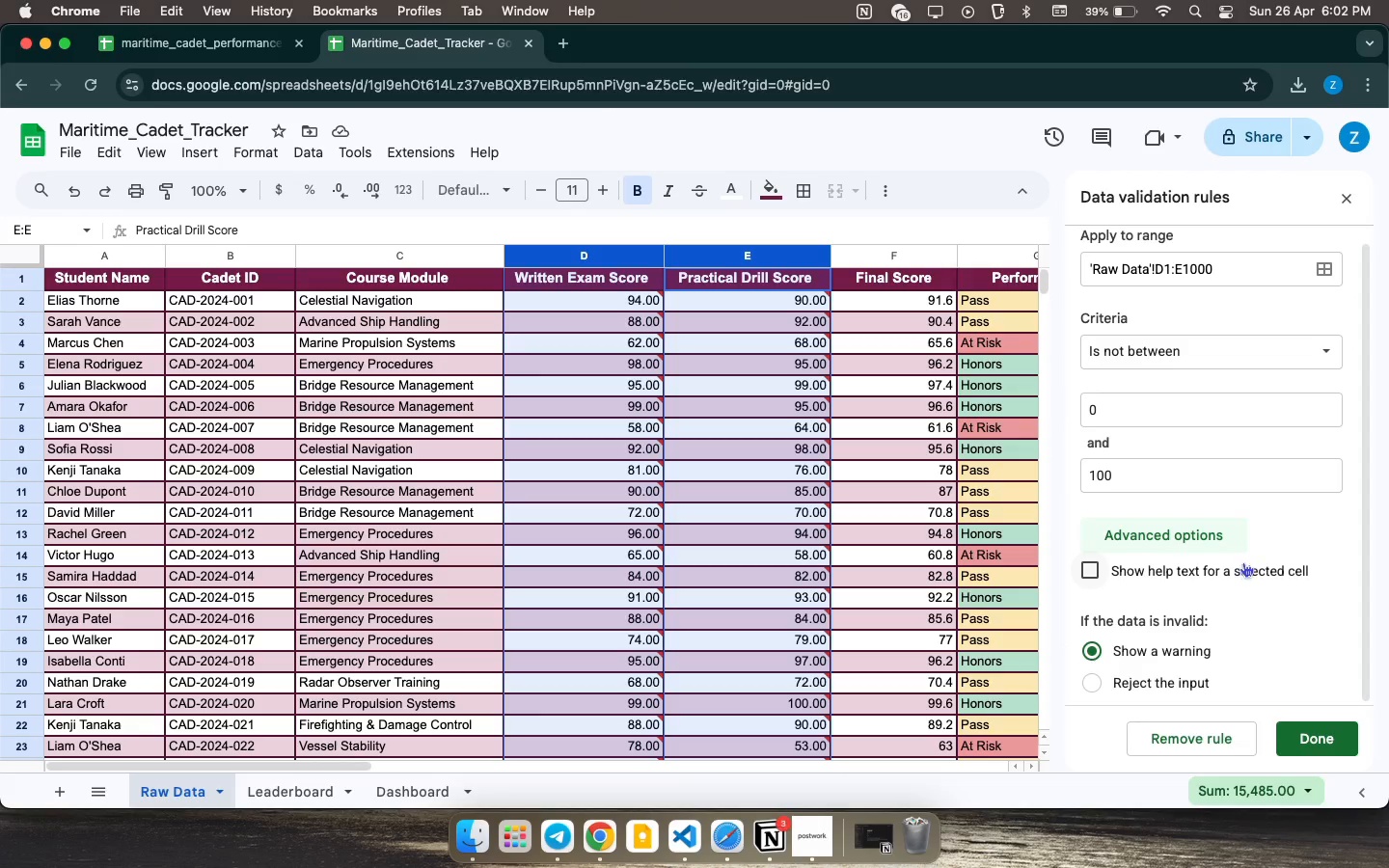 
scroll: coordinate [1185, 549], scroll_direction: up, amount: 24.0
 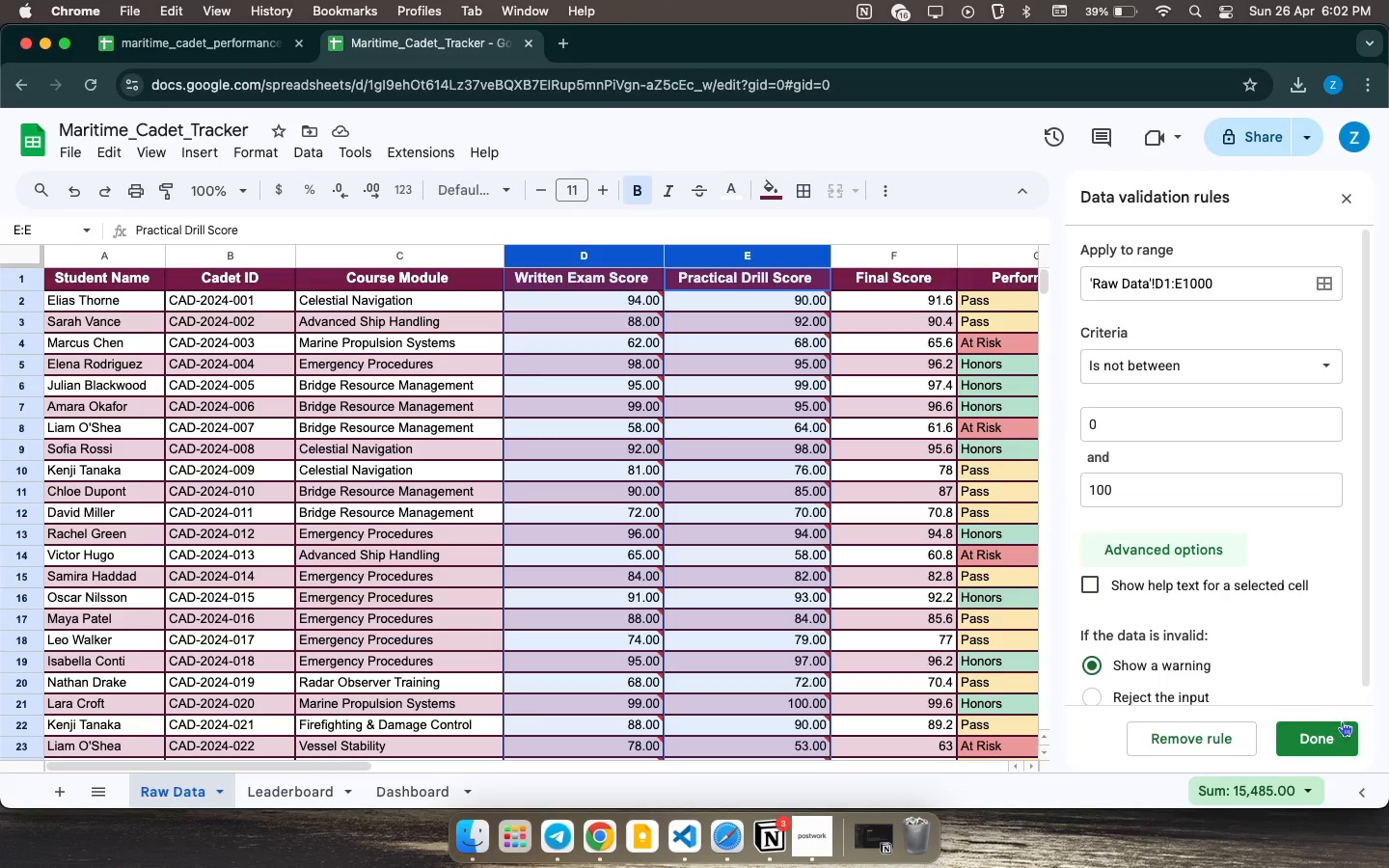 
left_click([1340, 722])
 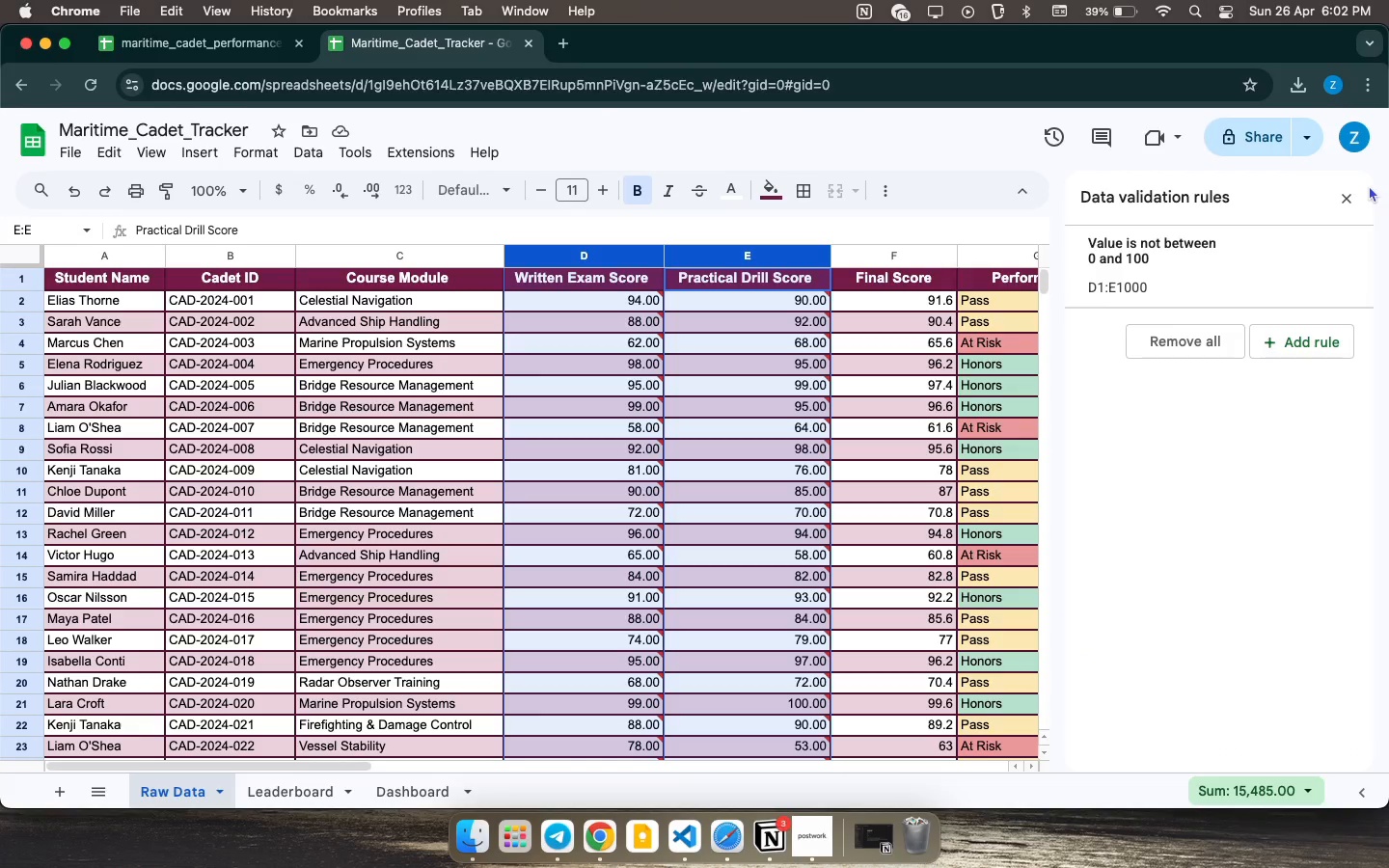 
left_click([1355, 192])
 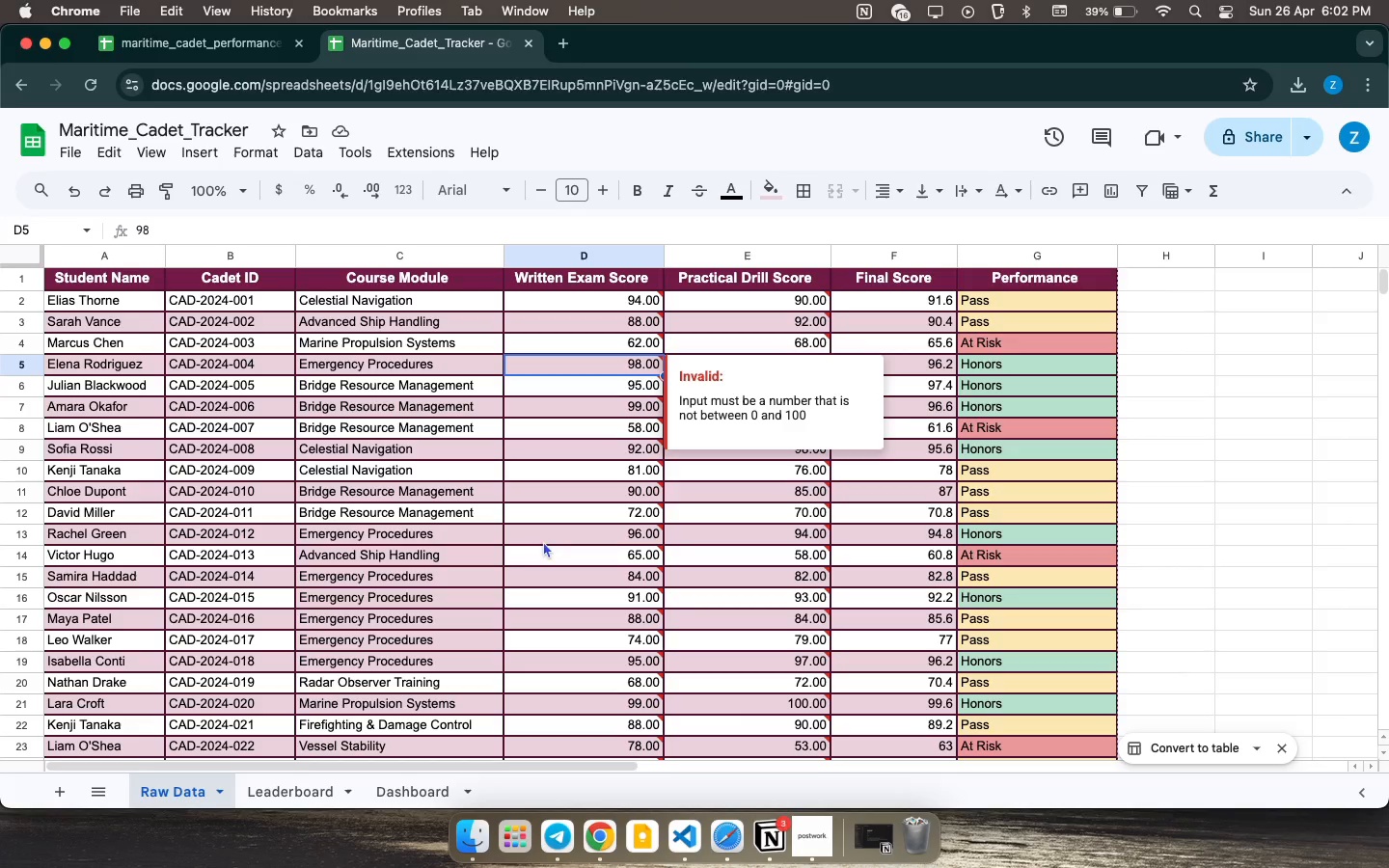 
left_click([644, 556])
 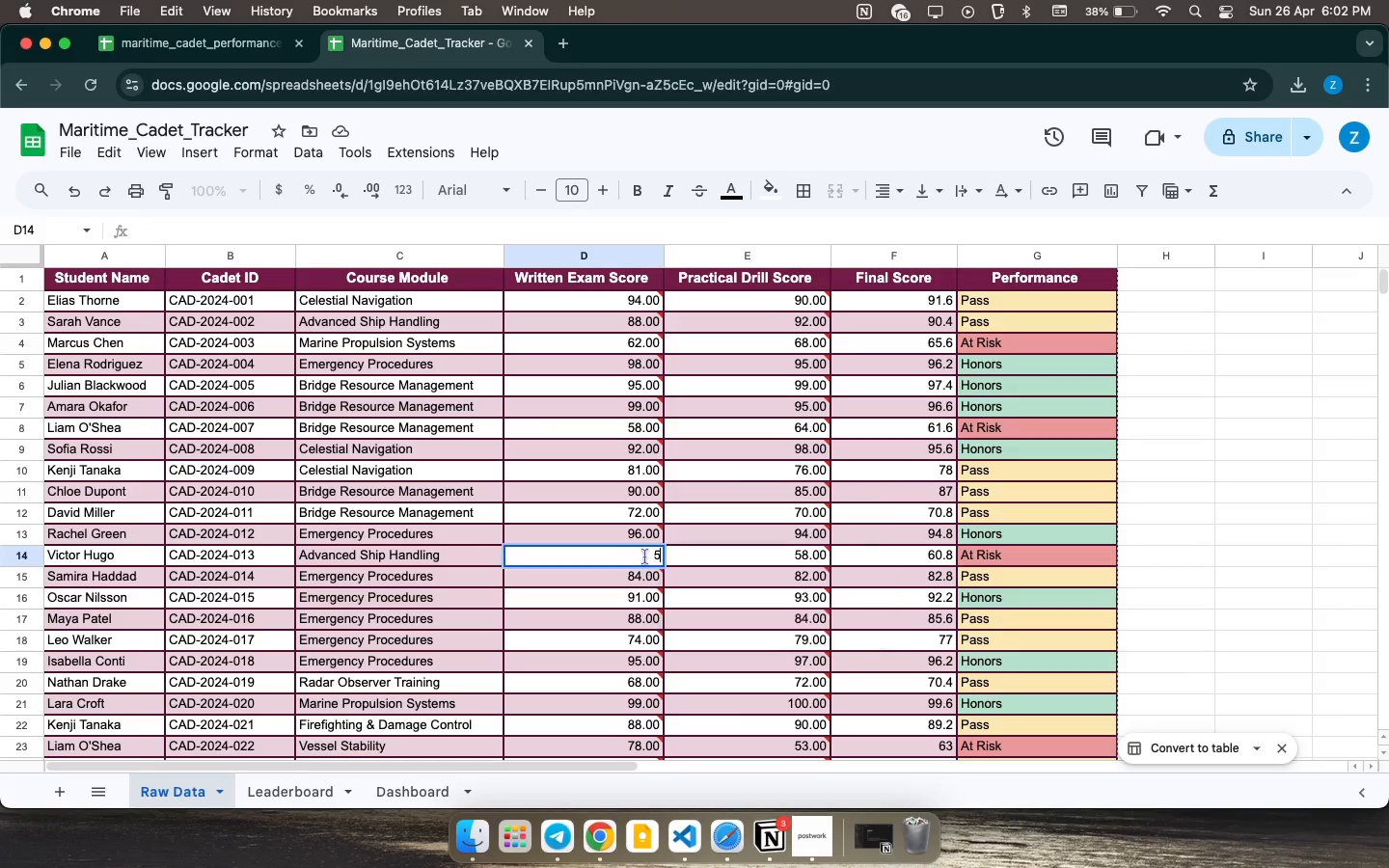 
key(5)
 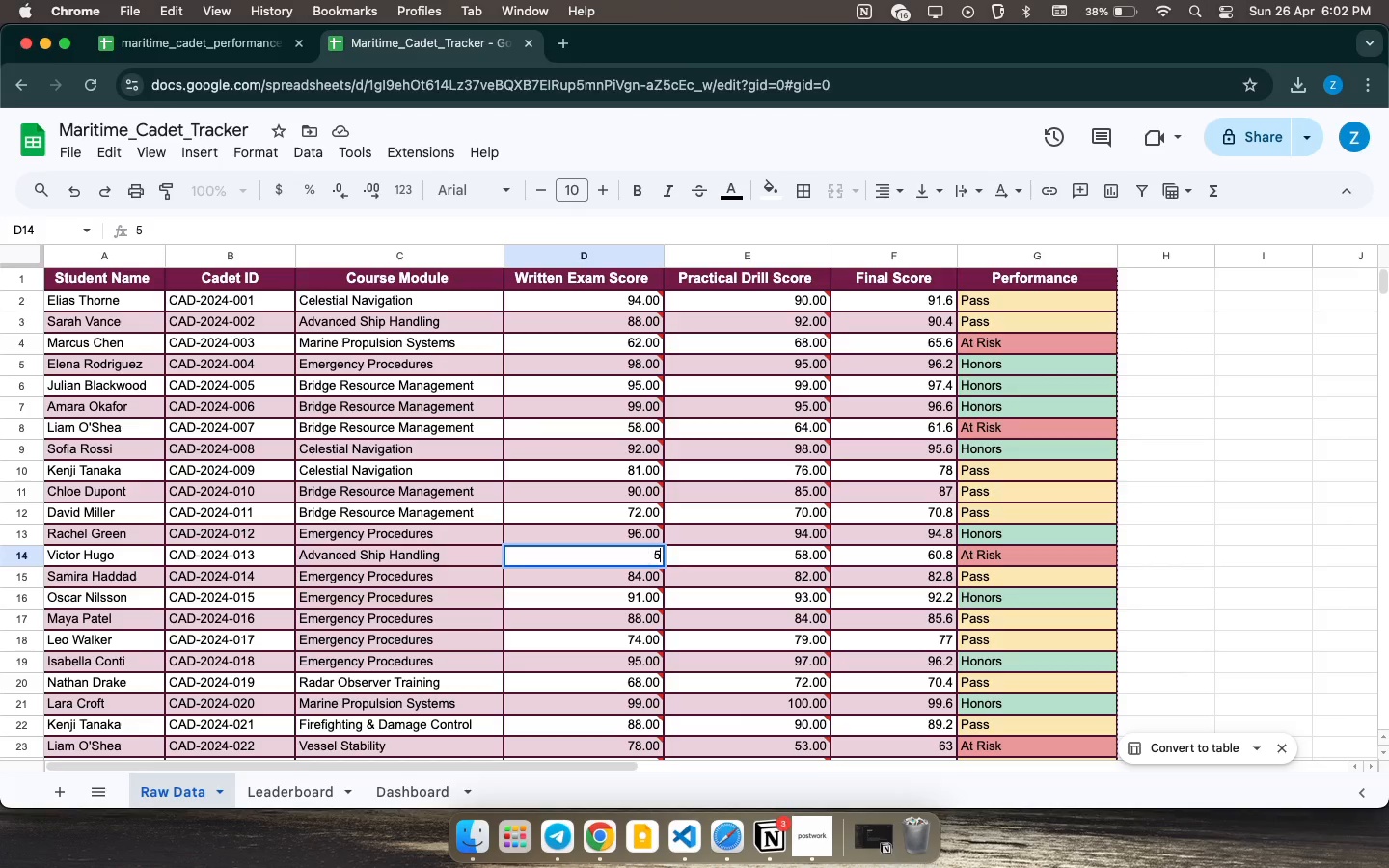 
key(Enter)
 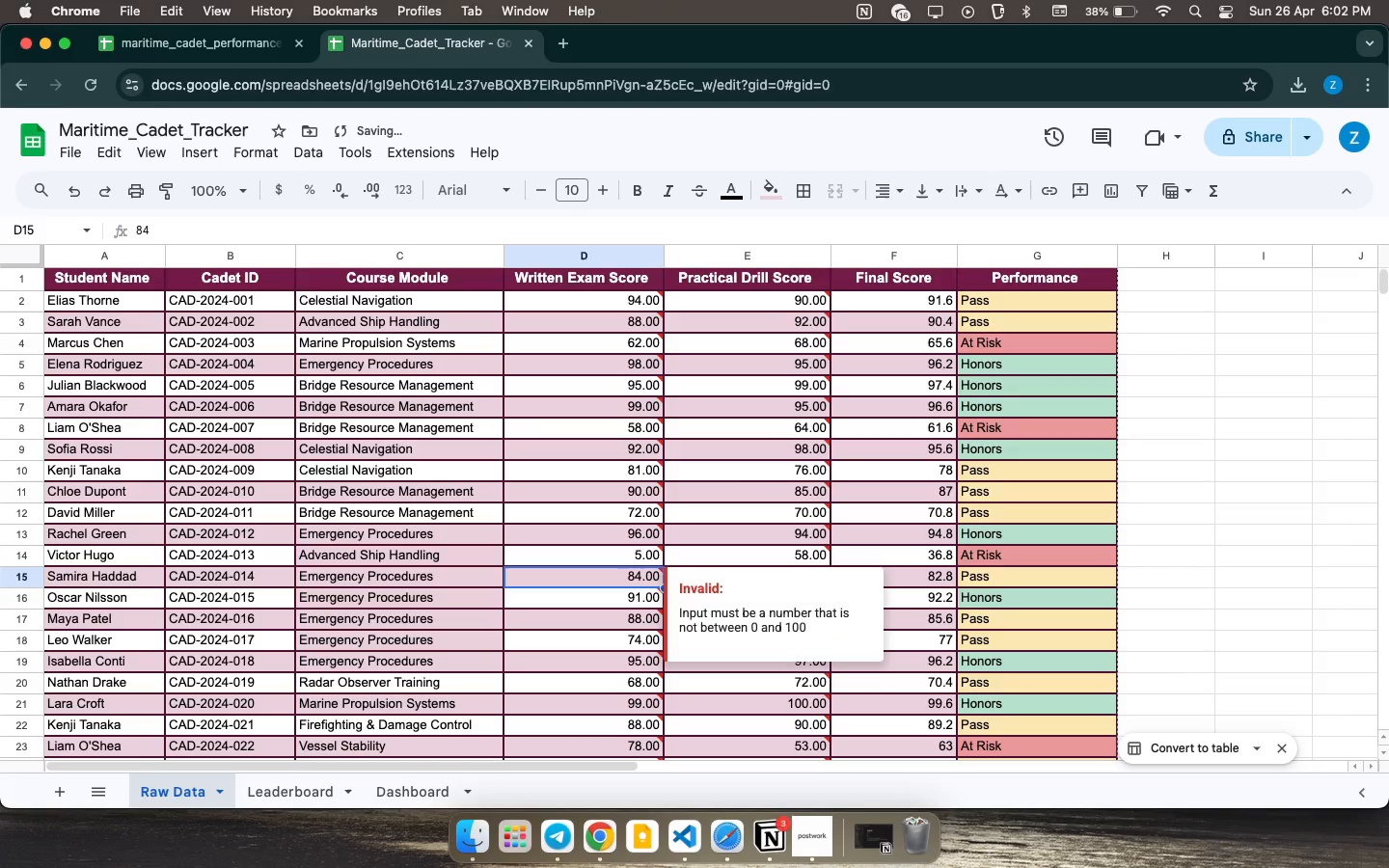 
key(Meta+Z)
 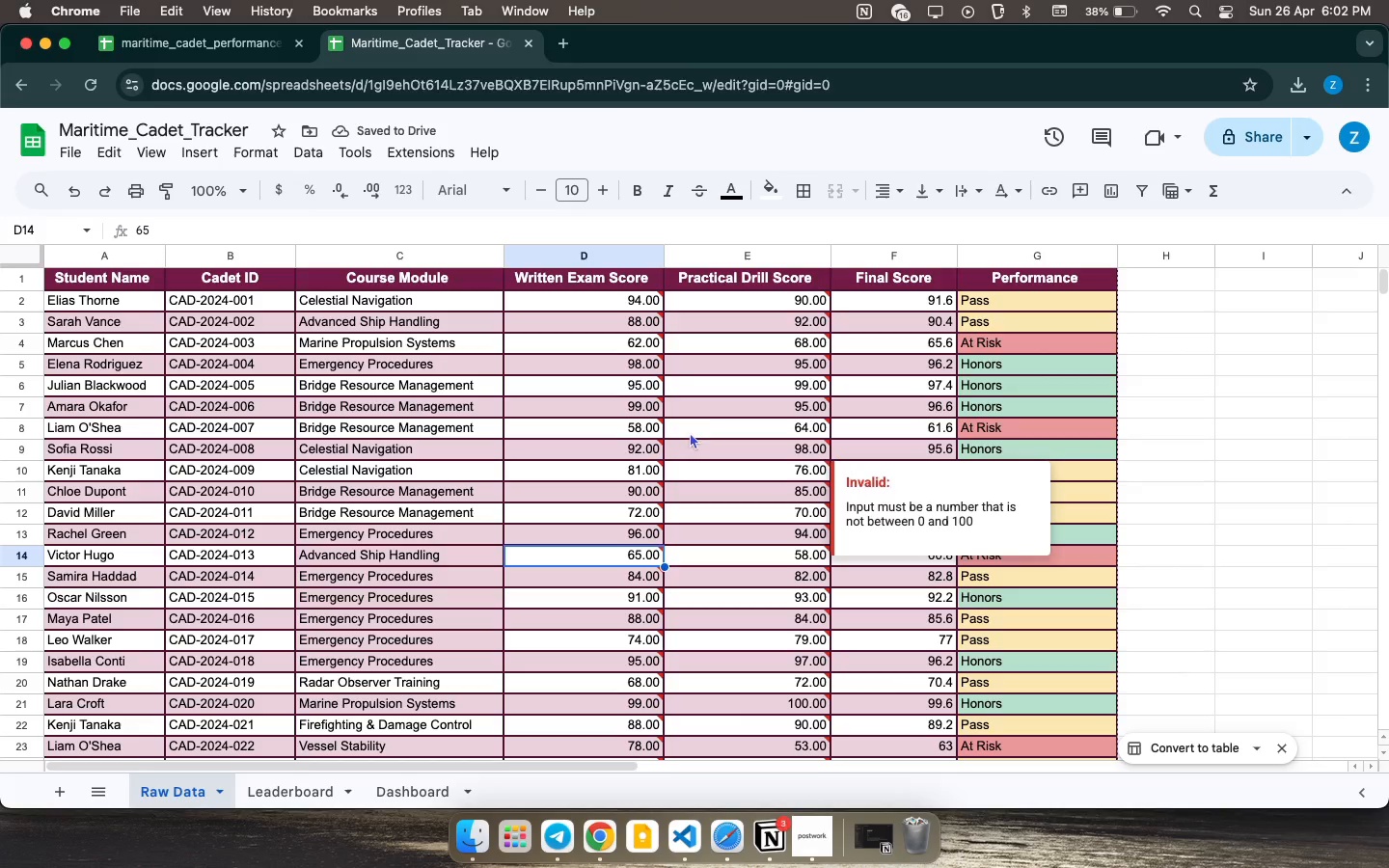 
wait(6.72)
 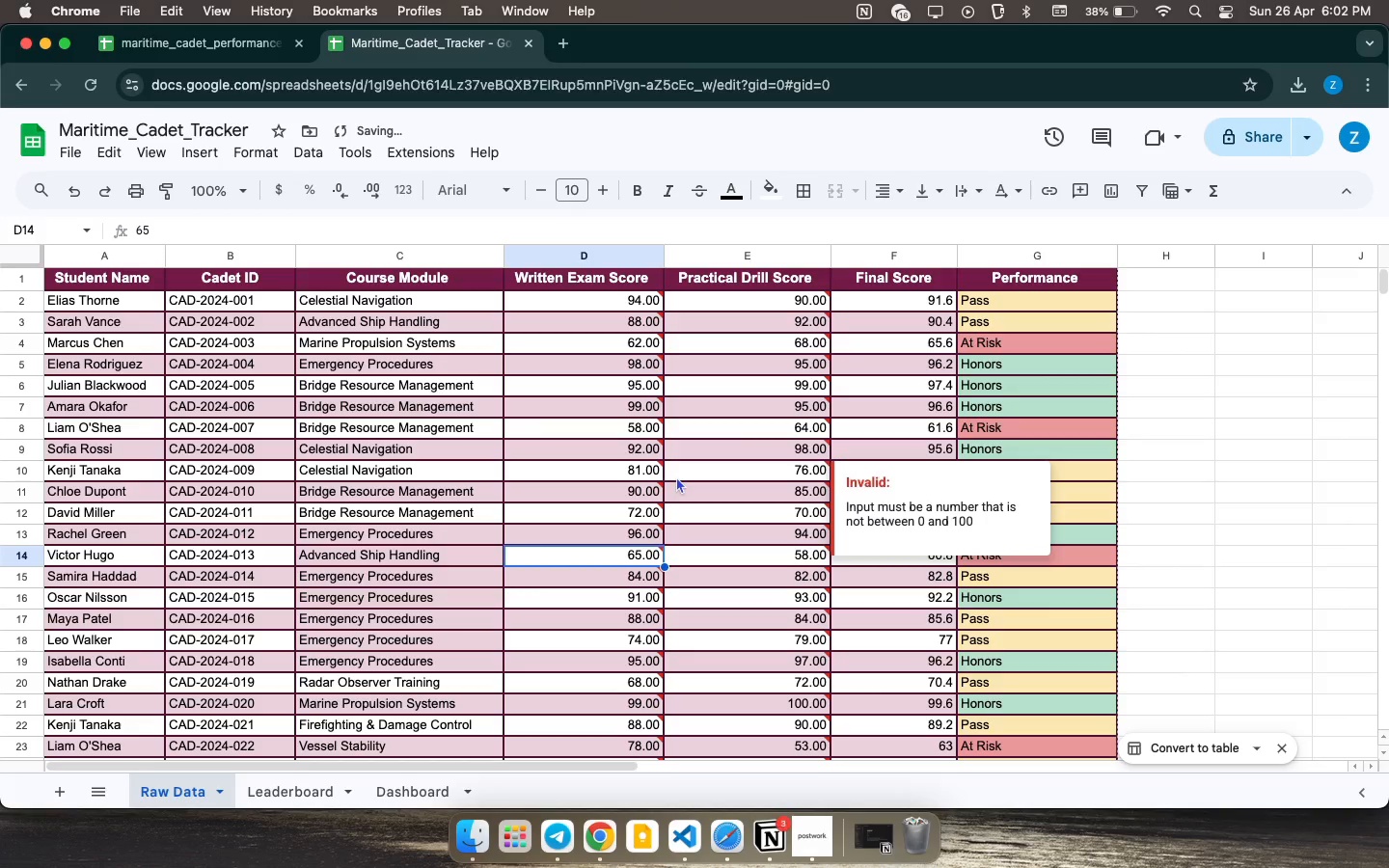 
left_click([594, 262])
 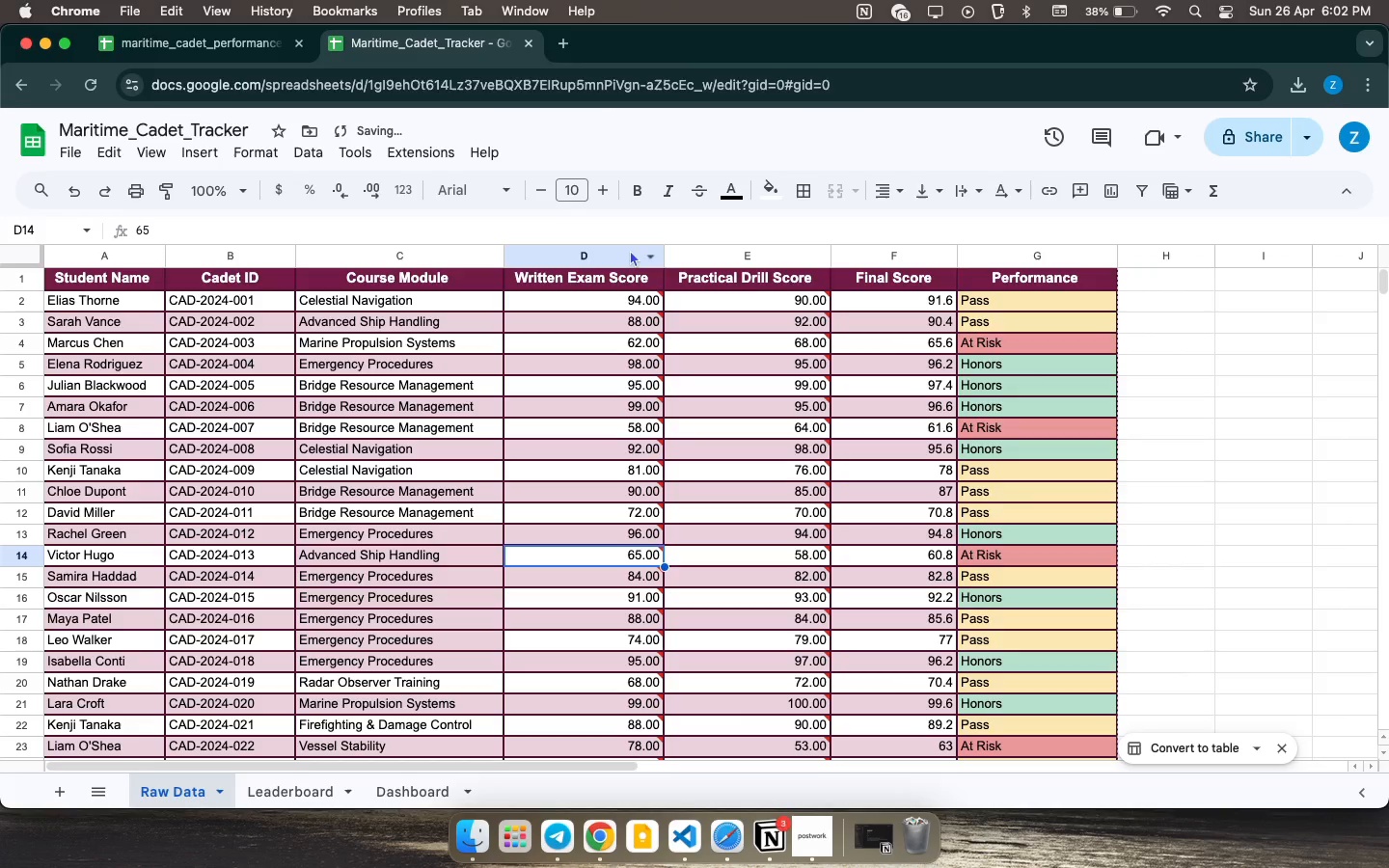 
hold_key(key=CommandLeft, duration=0.7)
 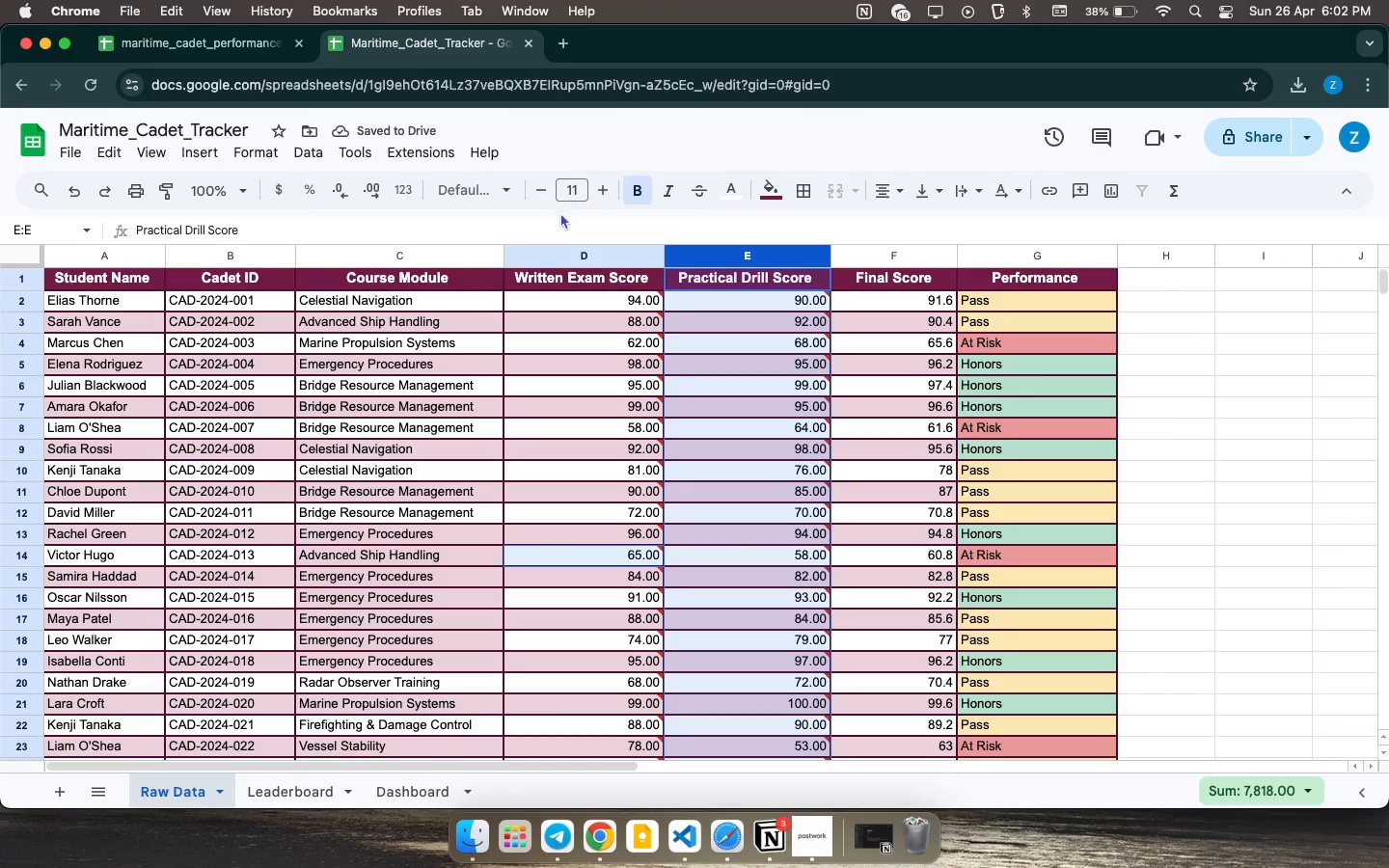 
hold_key(key=CommandLeft, duration=0.83)
 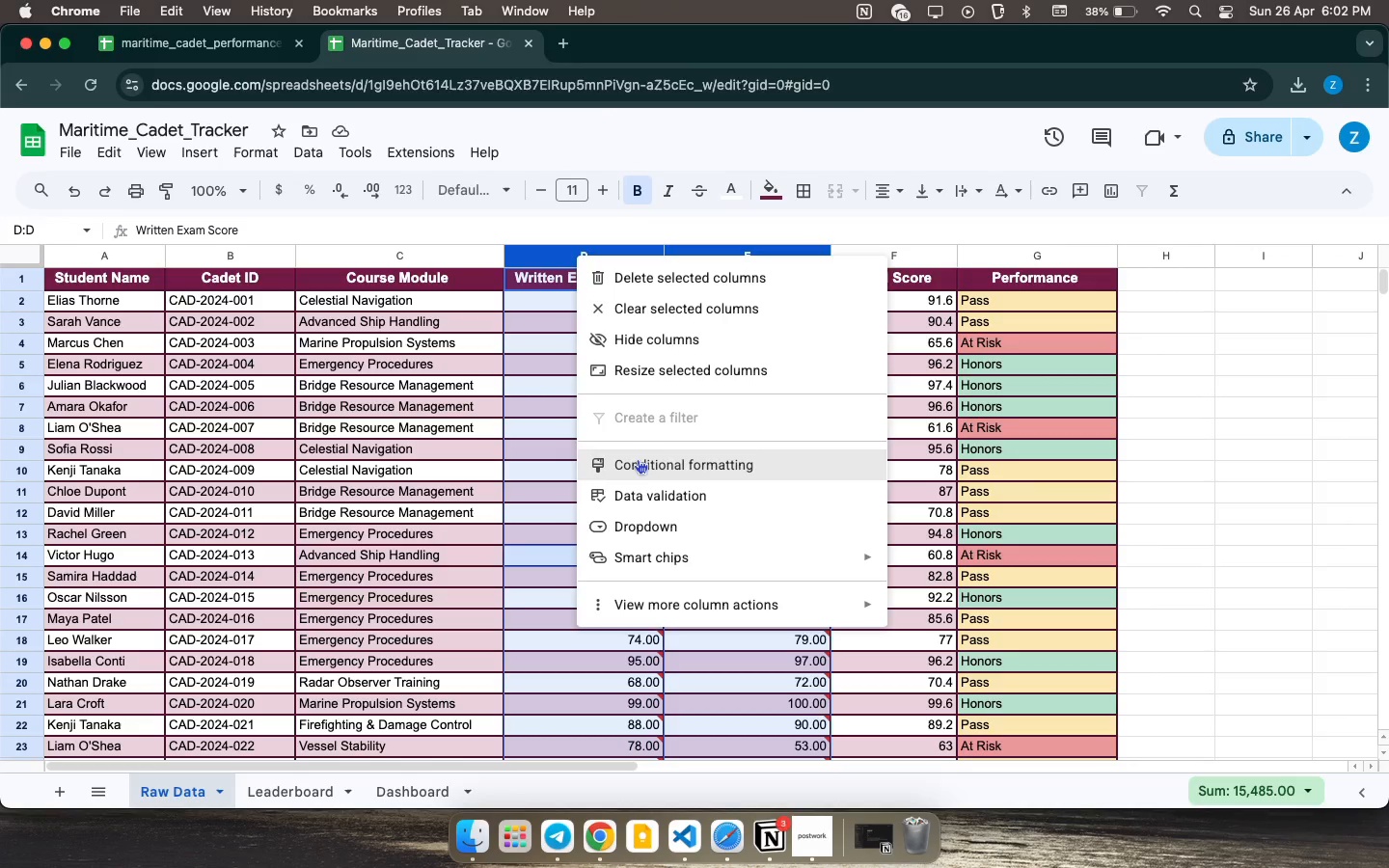 
left_click([640, 497])
 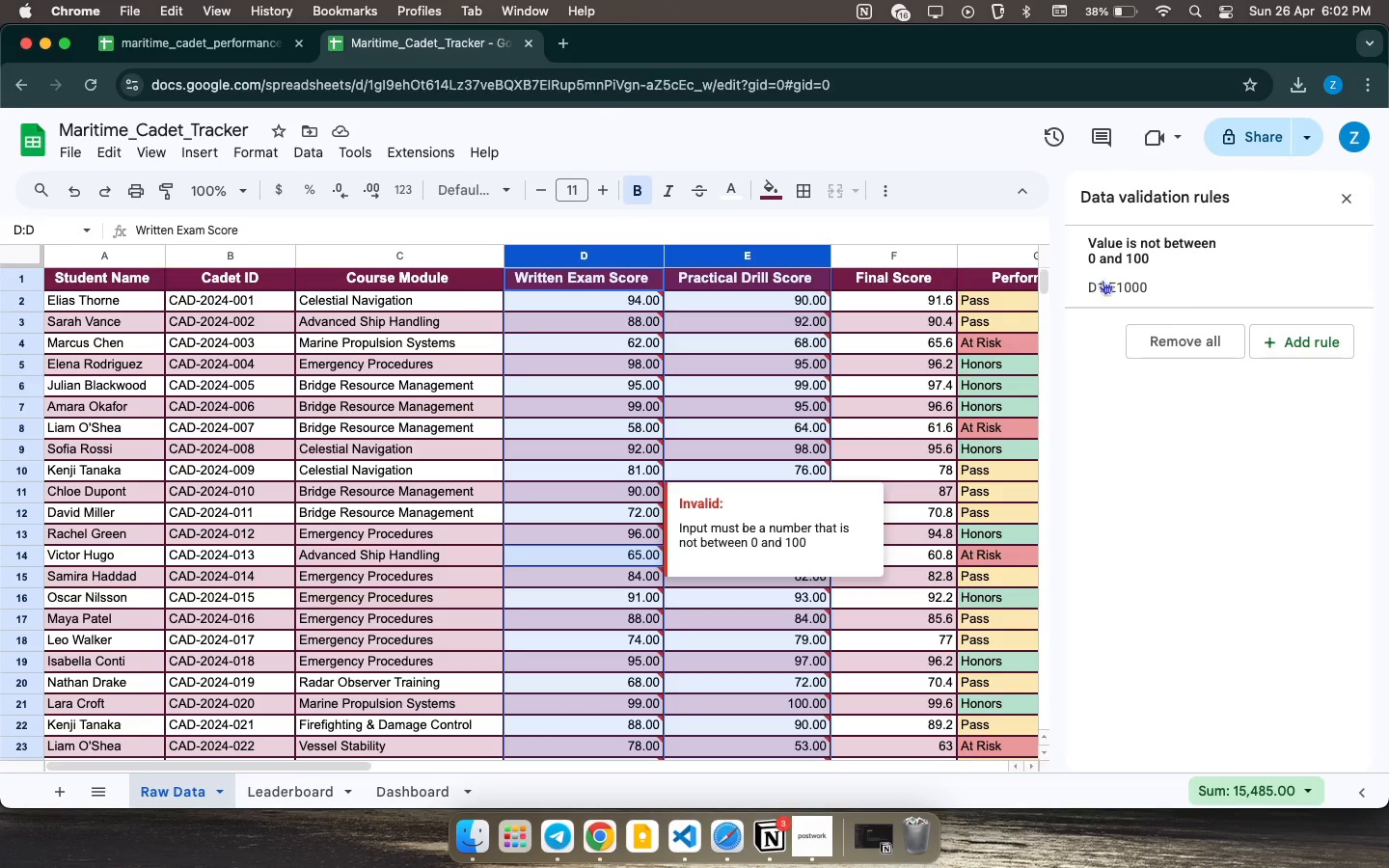 
left_click([1103, 279])
 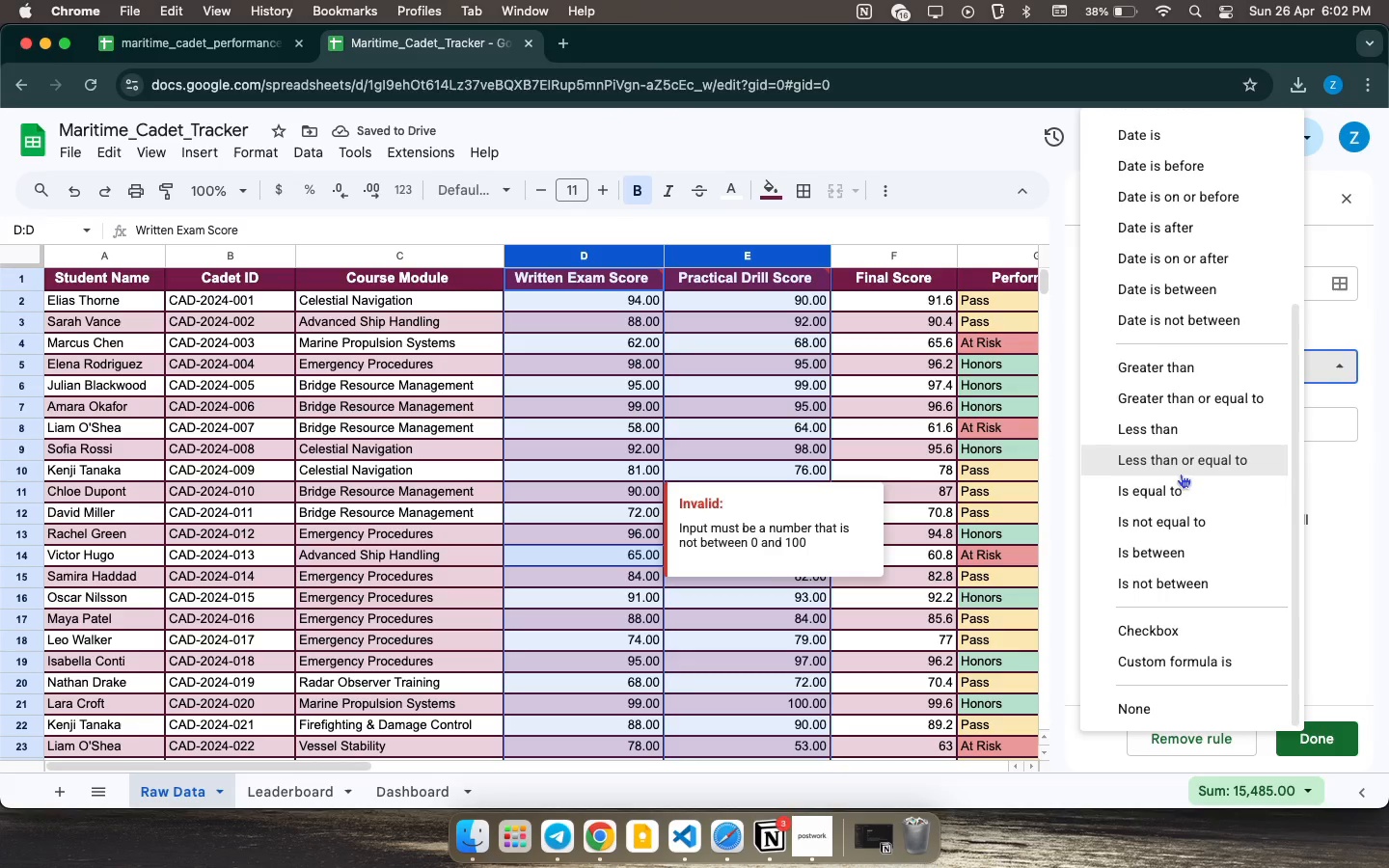 
wait(6.82)
 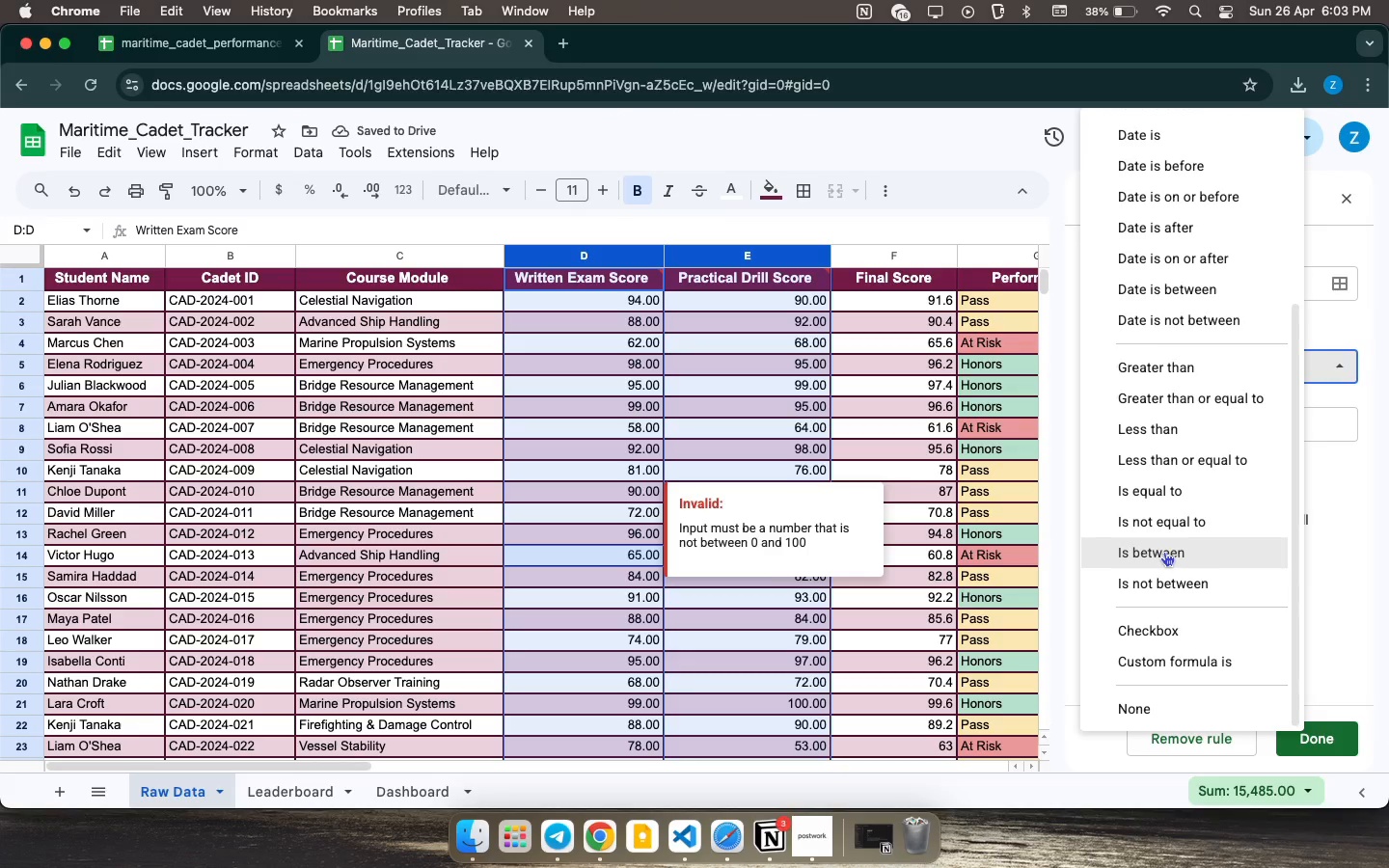 
left_click([1164, 552])
 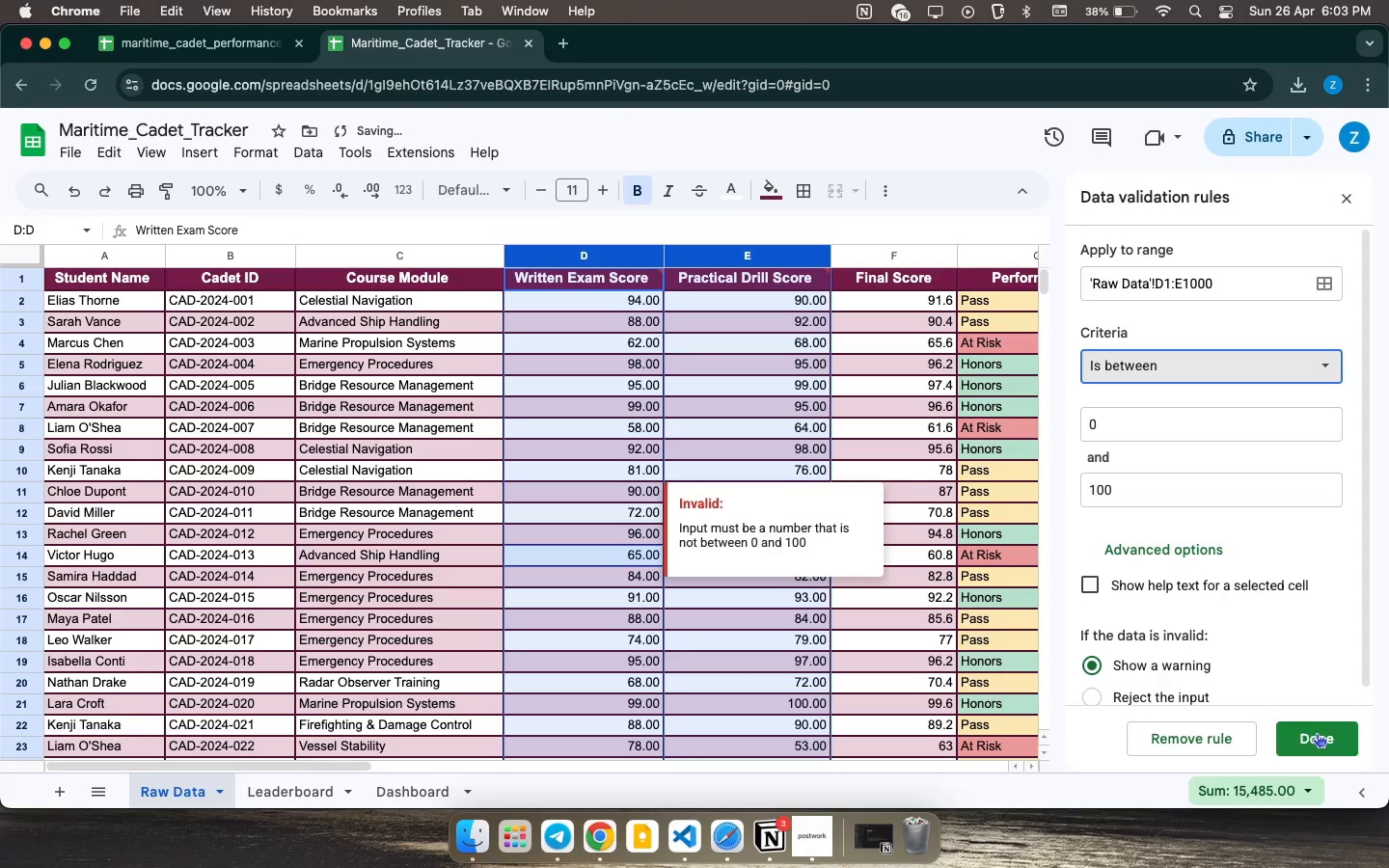 
scroll: coordinate [1164, 560], scroll_direction: down, amount: 4.0
 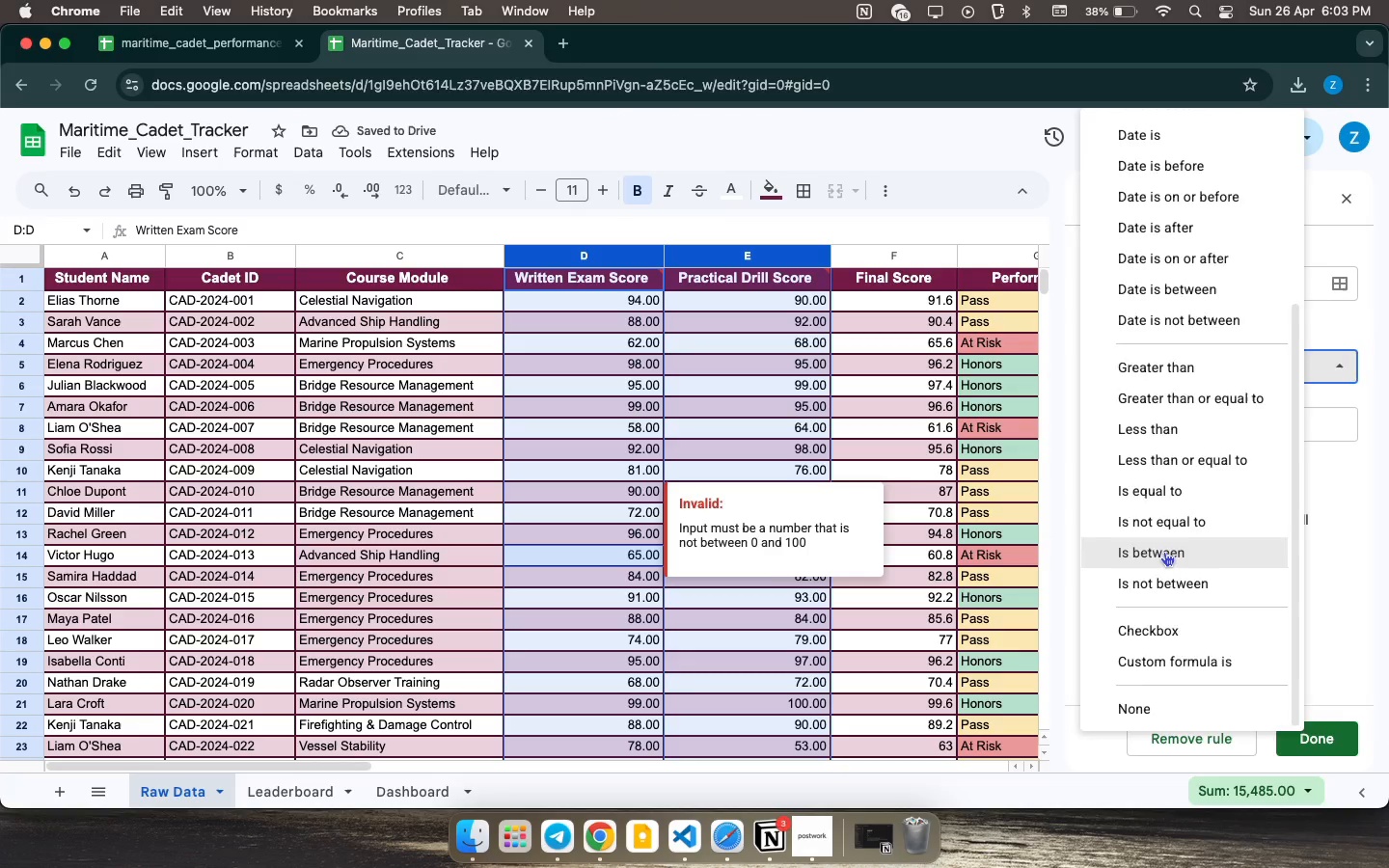 
left_click([1321, 742])
 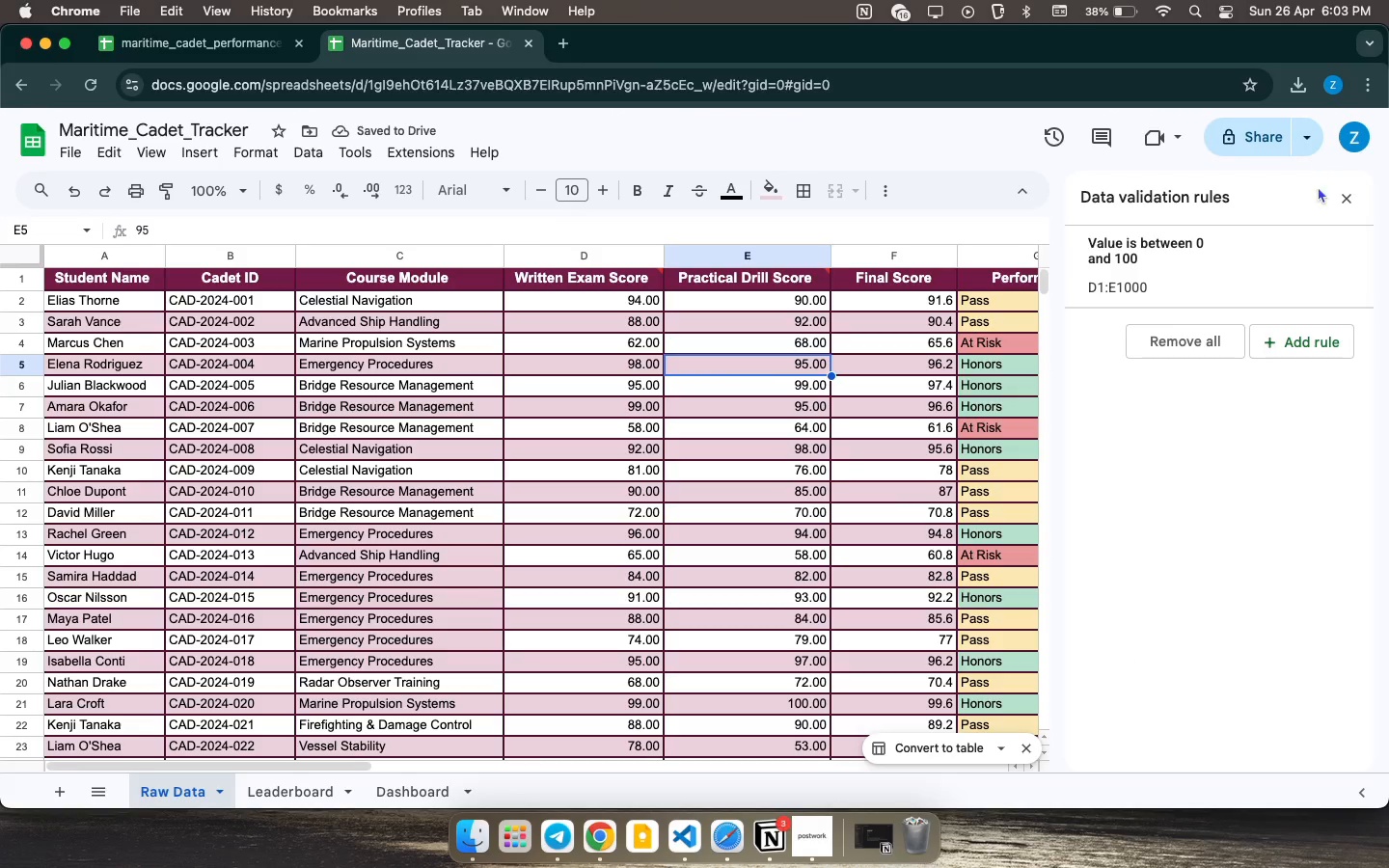 
left_click([1346, 194])
 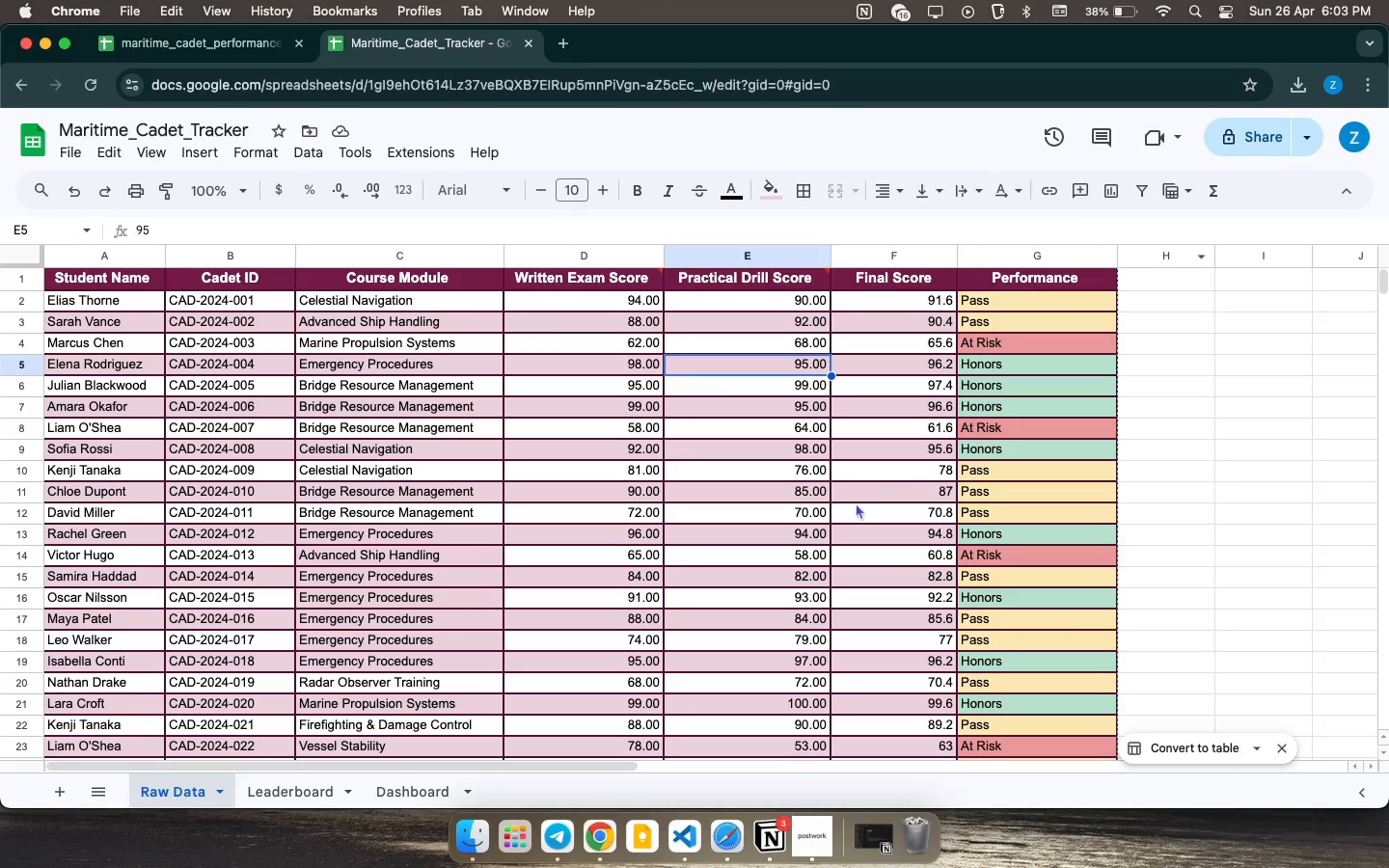 
scroll: coordinate [849, 511], scroll_direction: up, amount: 30.0
 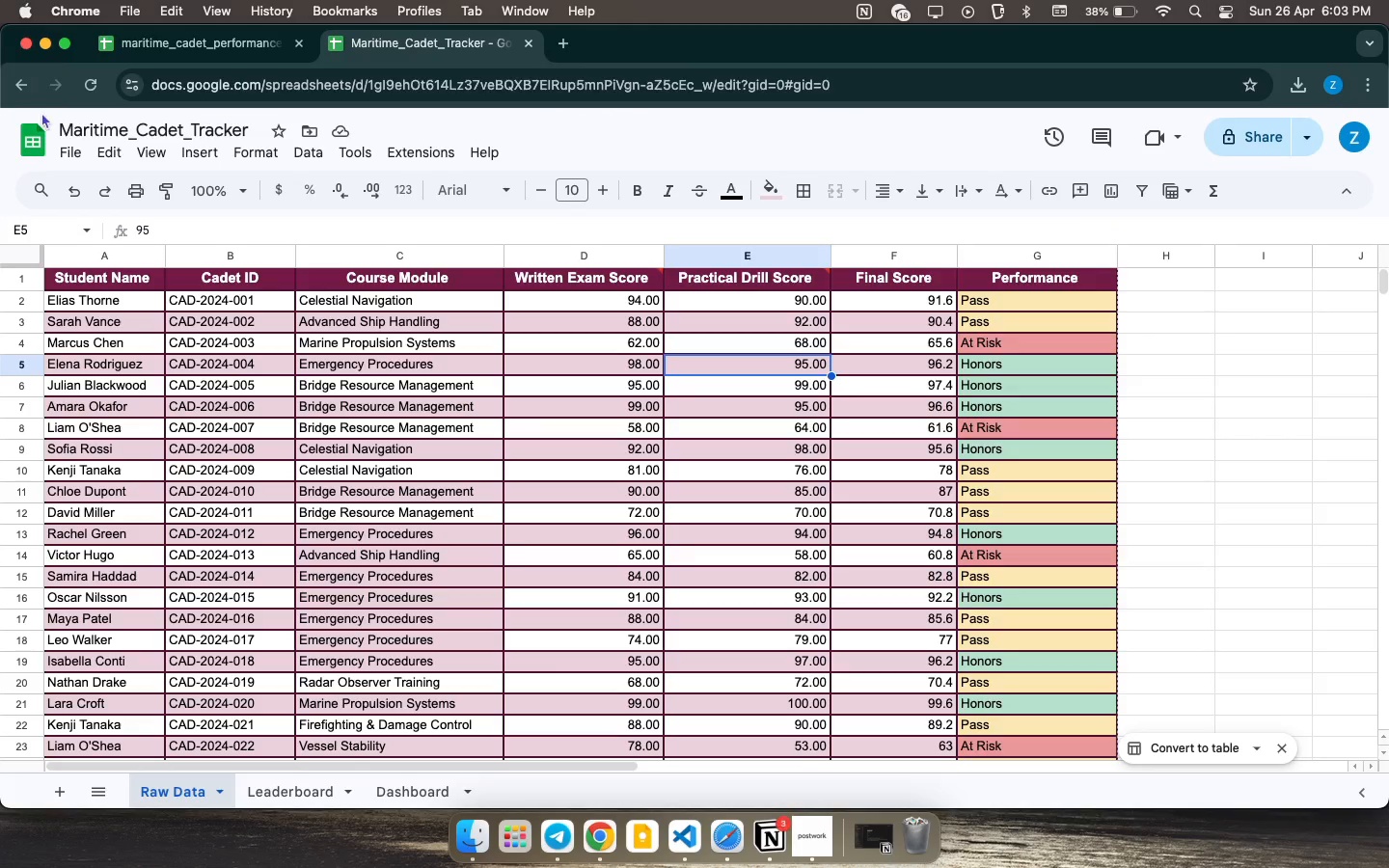 
left_click([66, 149])
 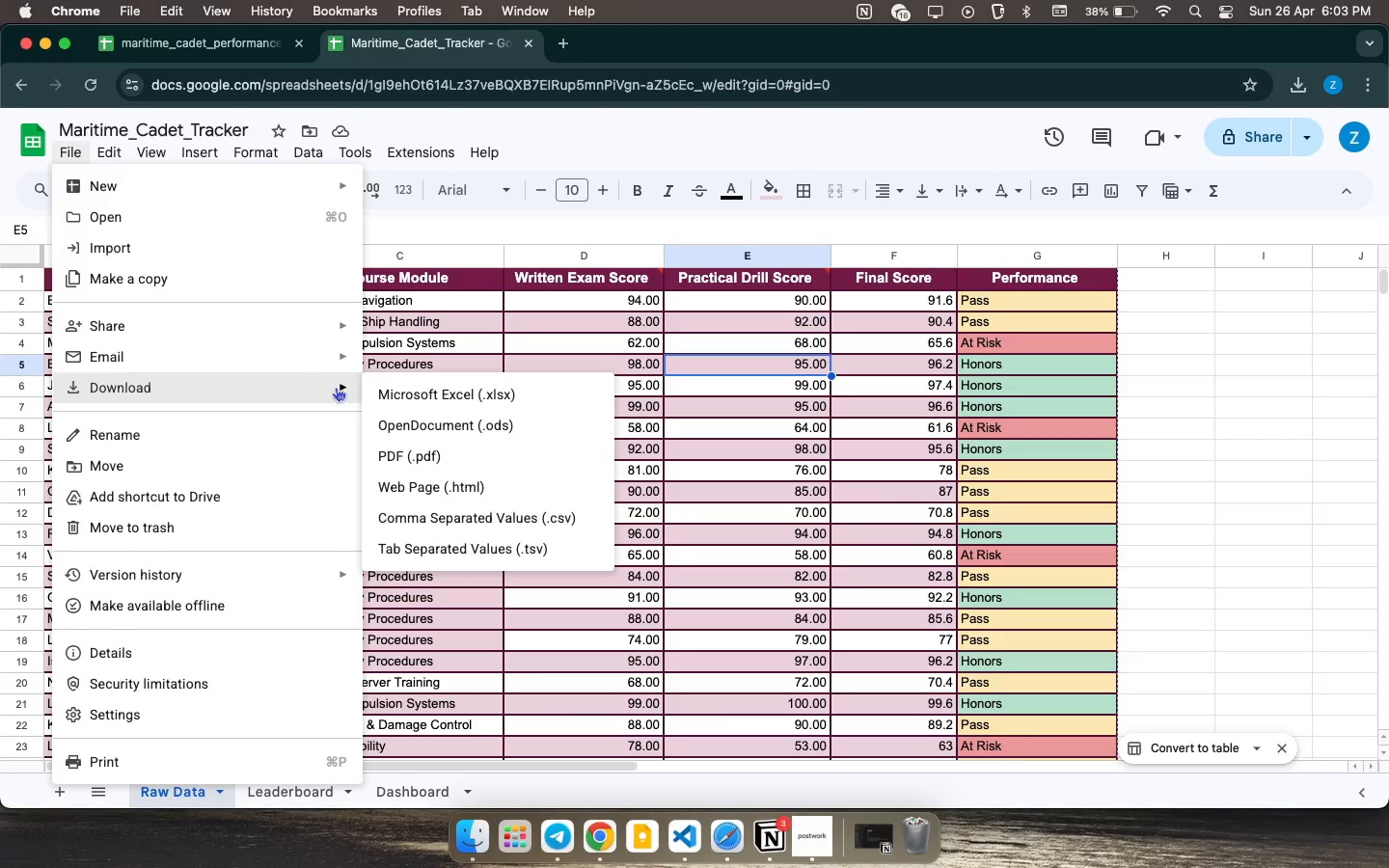 
left_click([395, 389])
 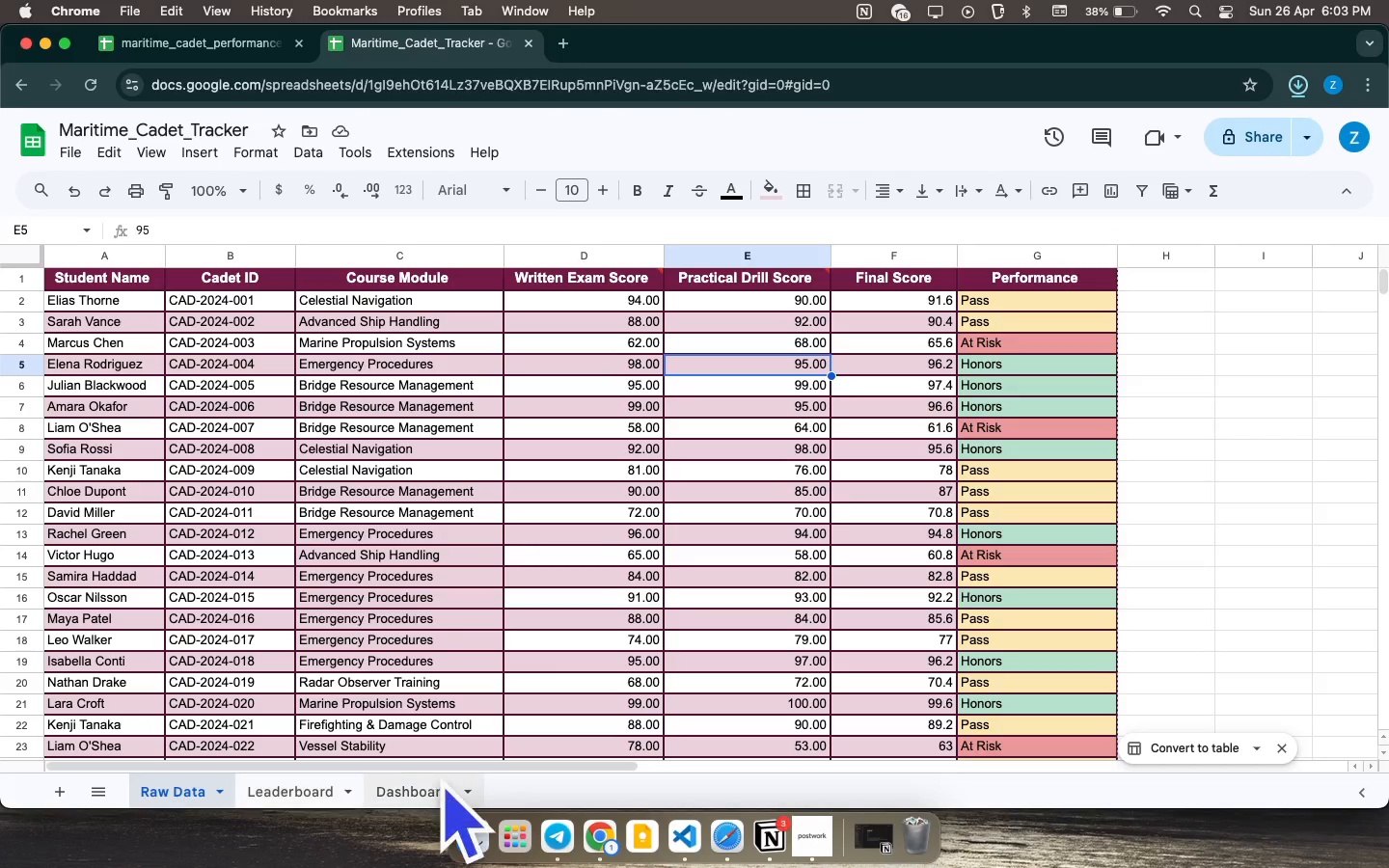 
left_click([425, 792])
 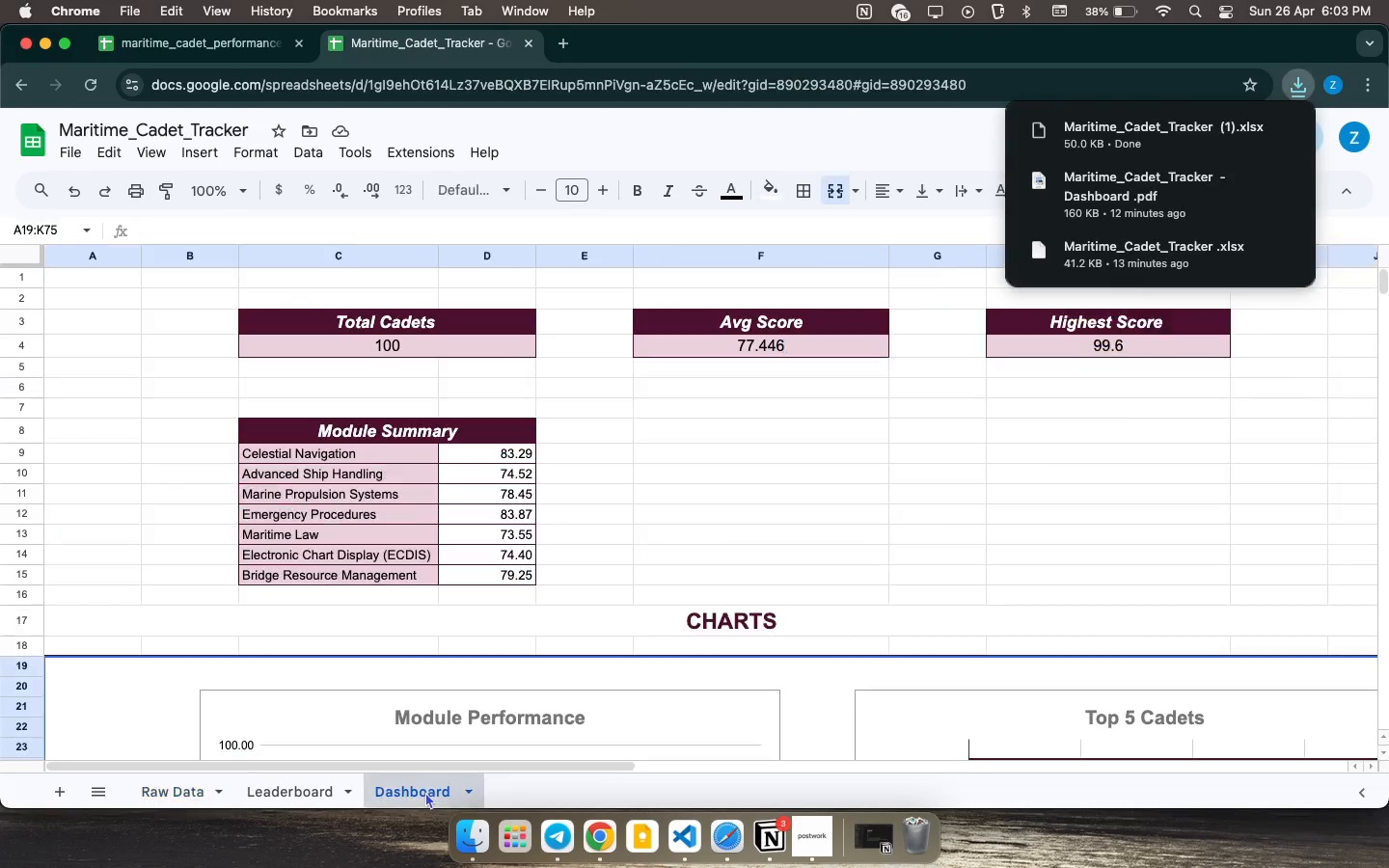 
left_click([425, 792])
 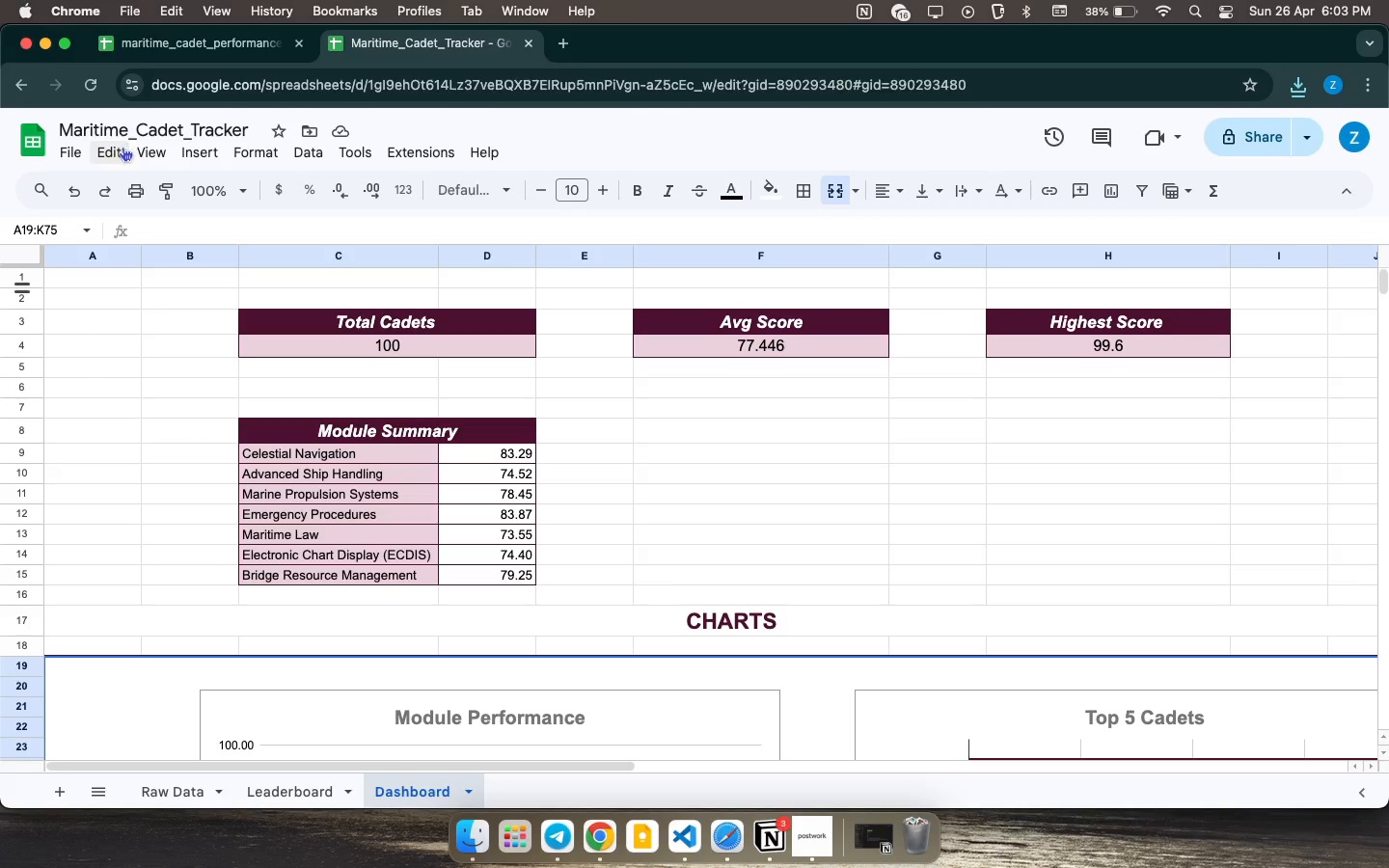 
left_click([69, 147])
 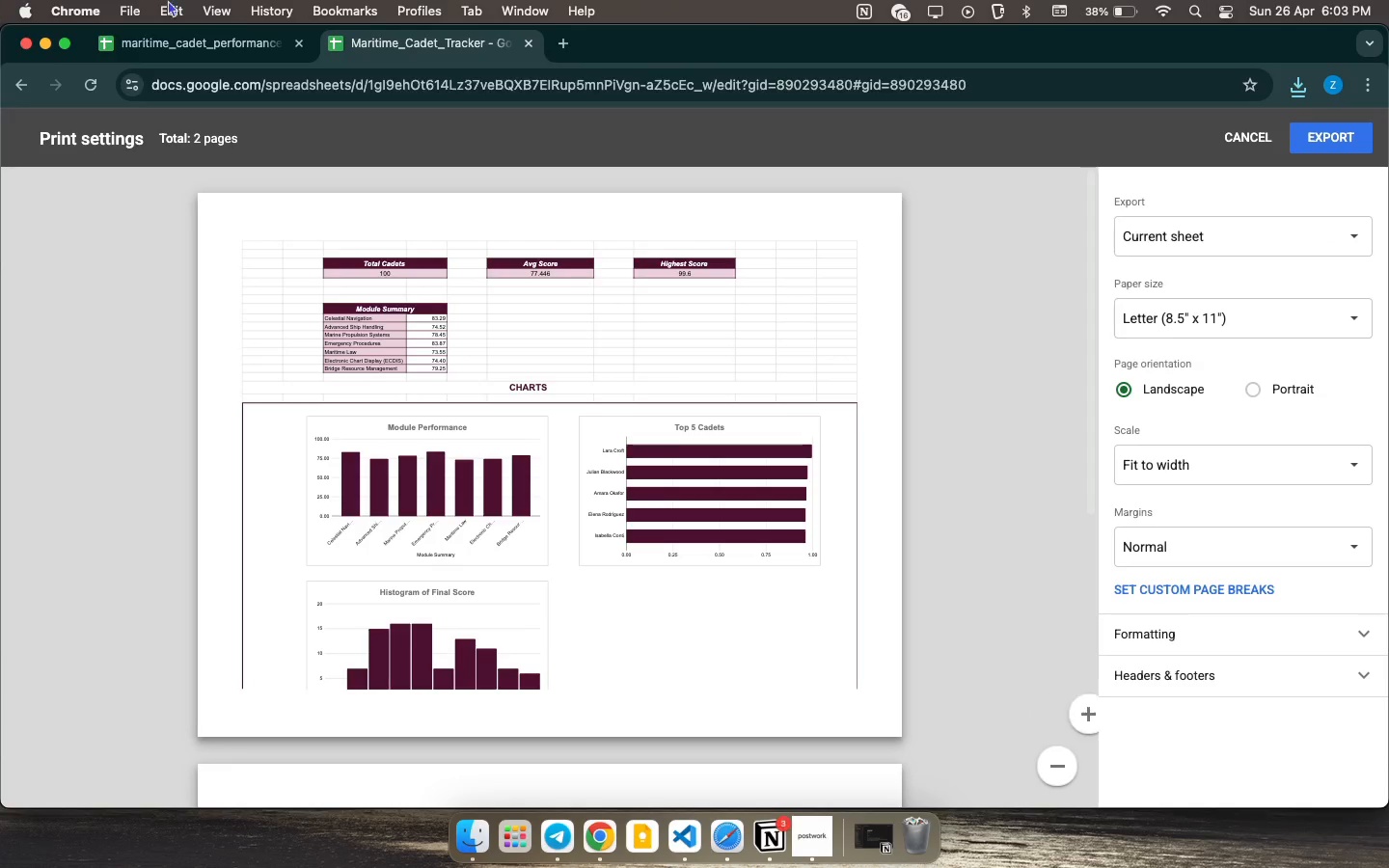 
wait(6.08)
 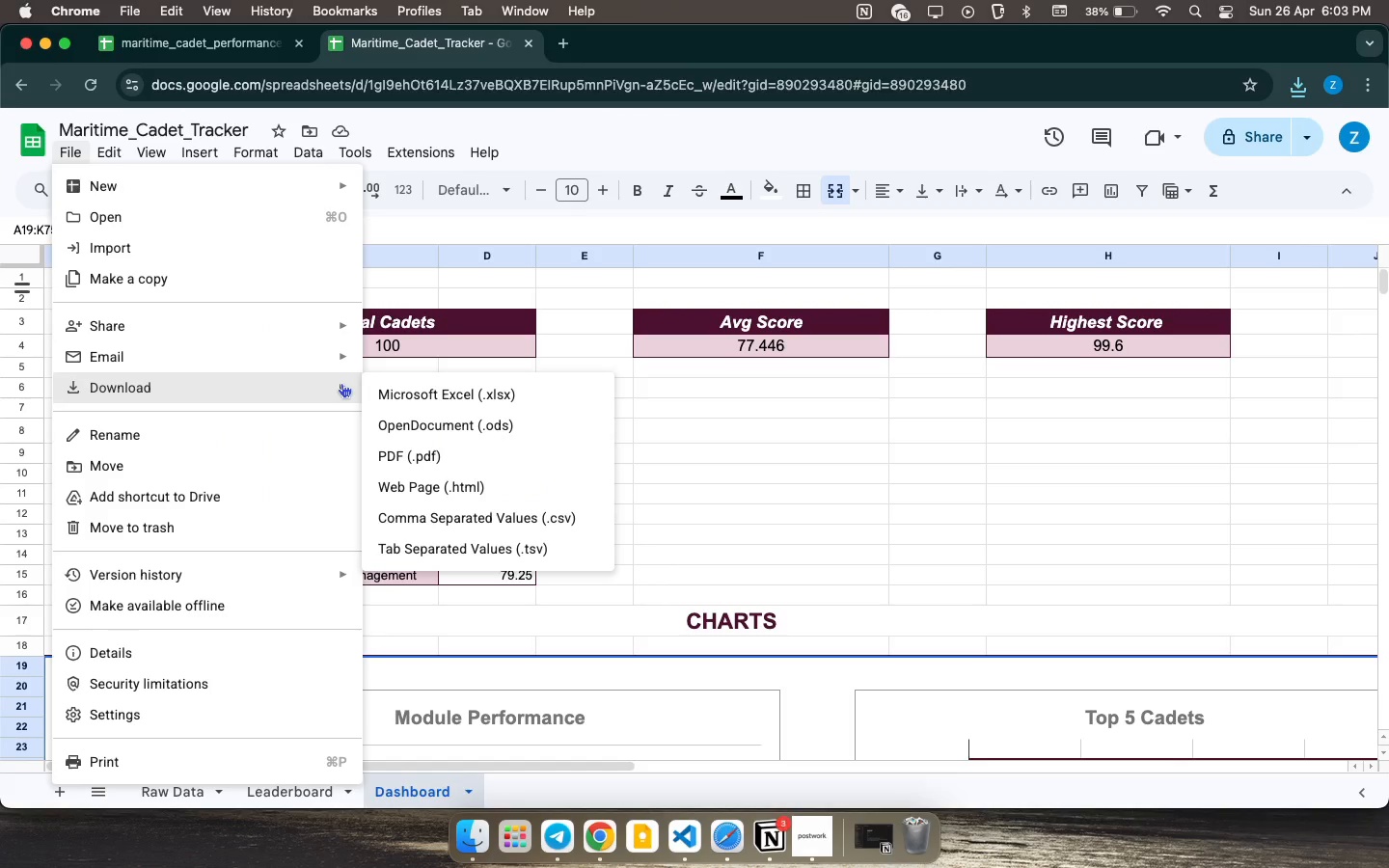 
left_click([1350, 134])
 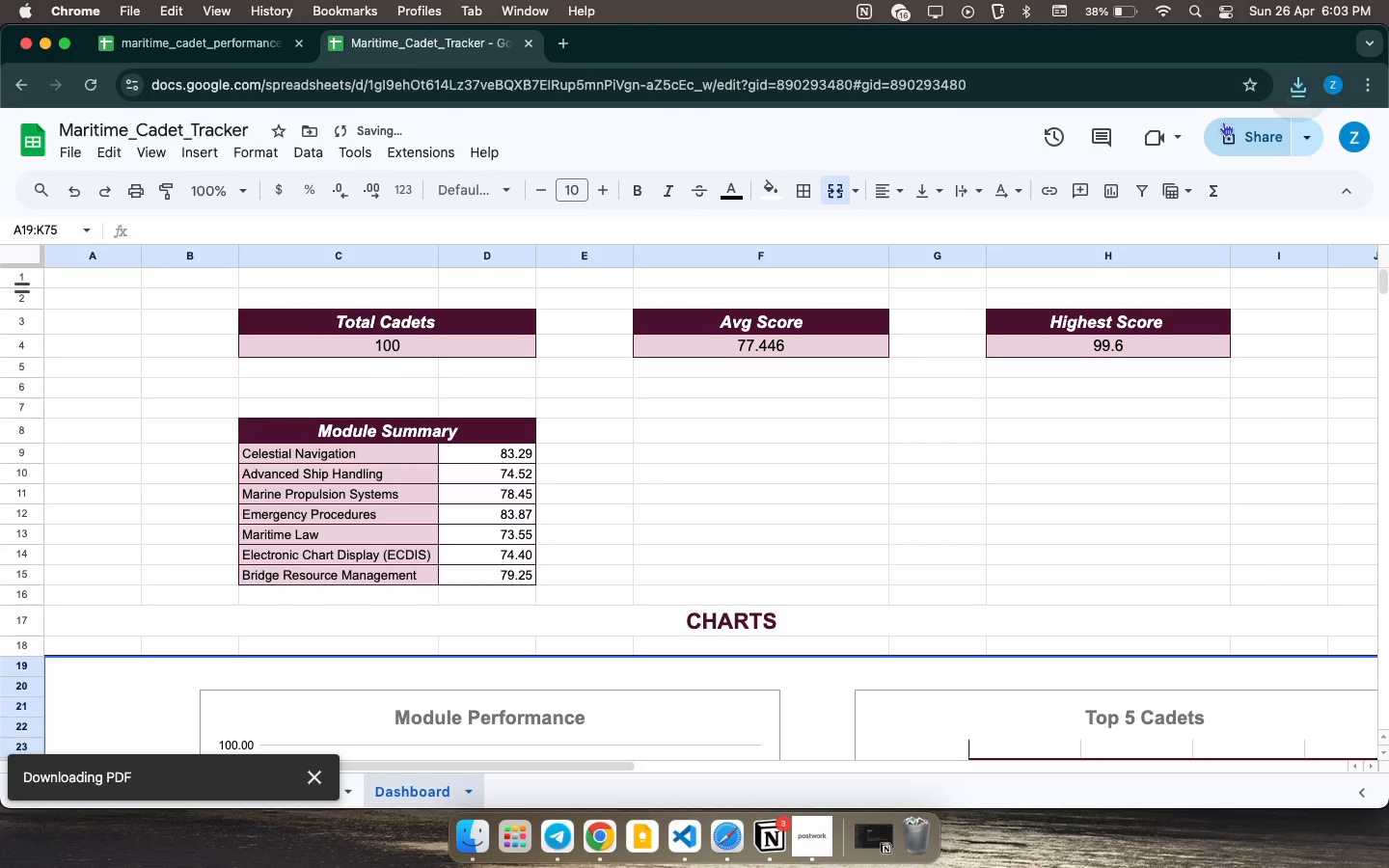 
double_click([1238, 124])
 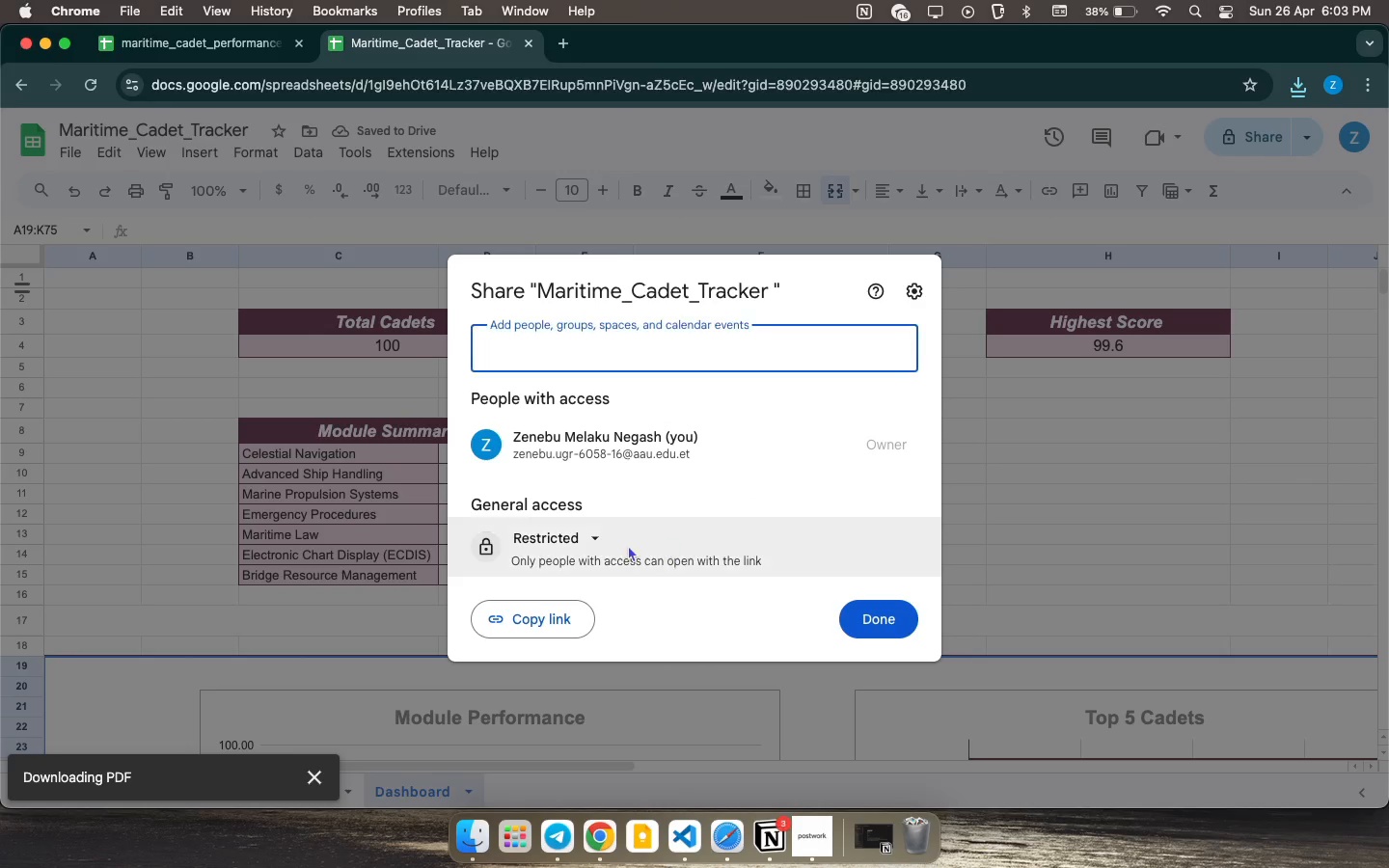 
double_click([588, 535])
 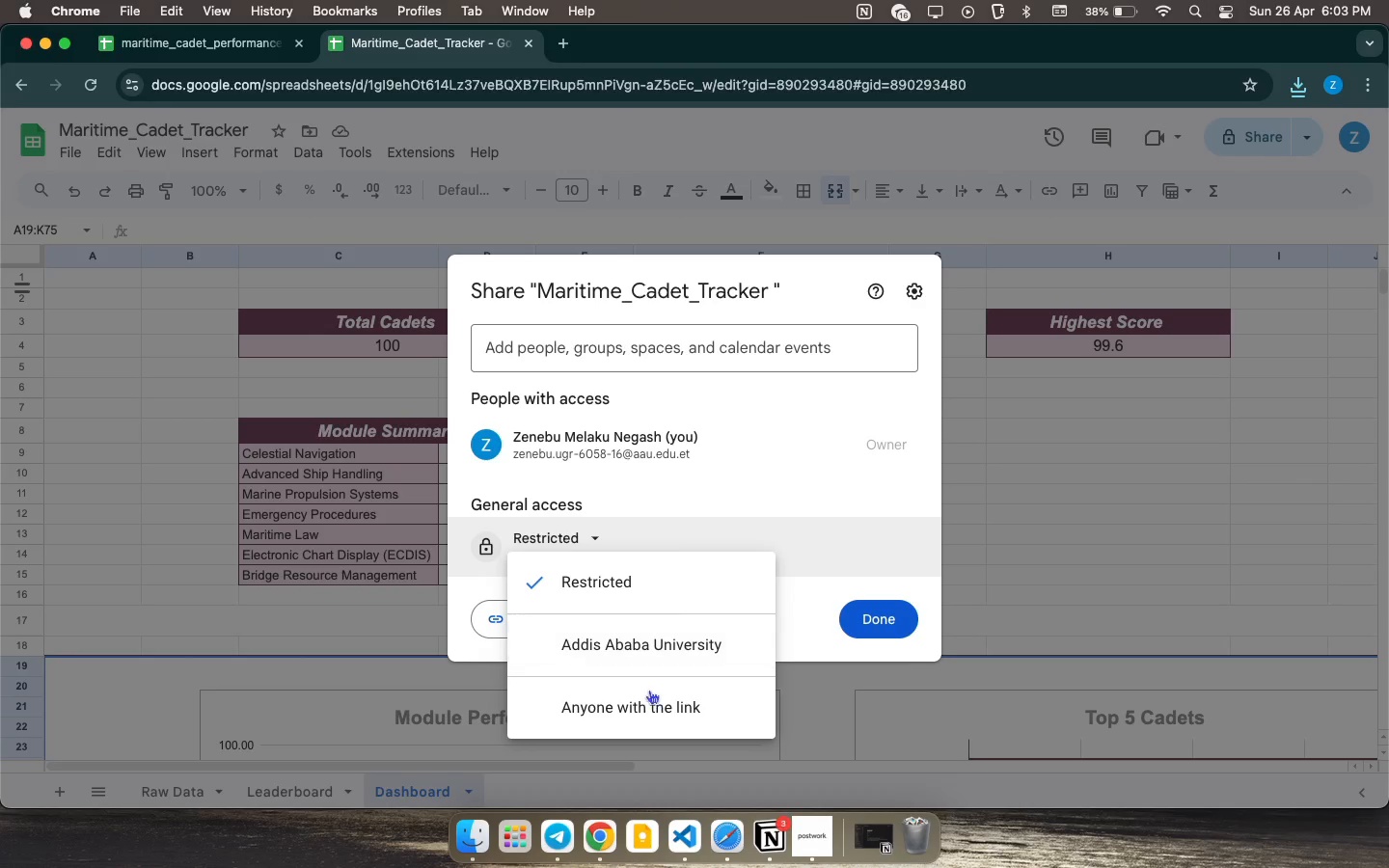 
left_click([656, 711])
 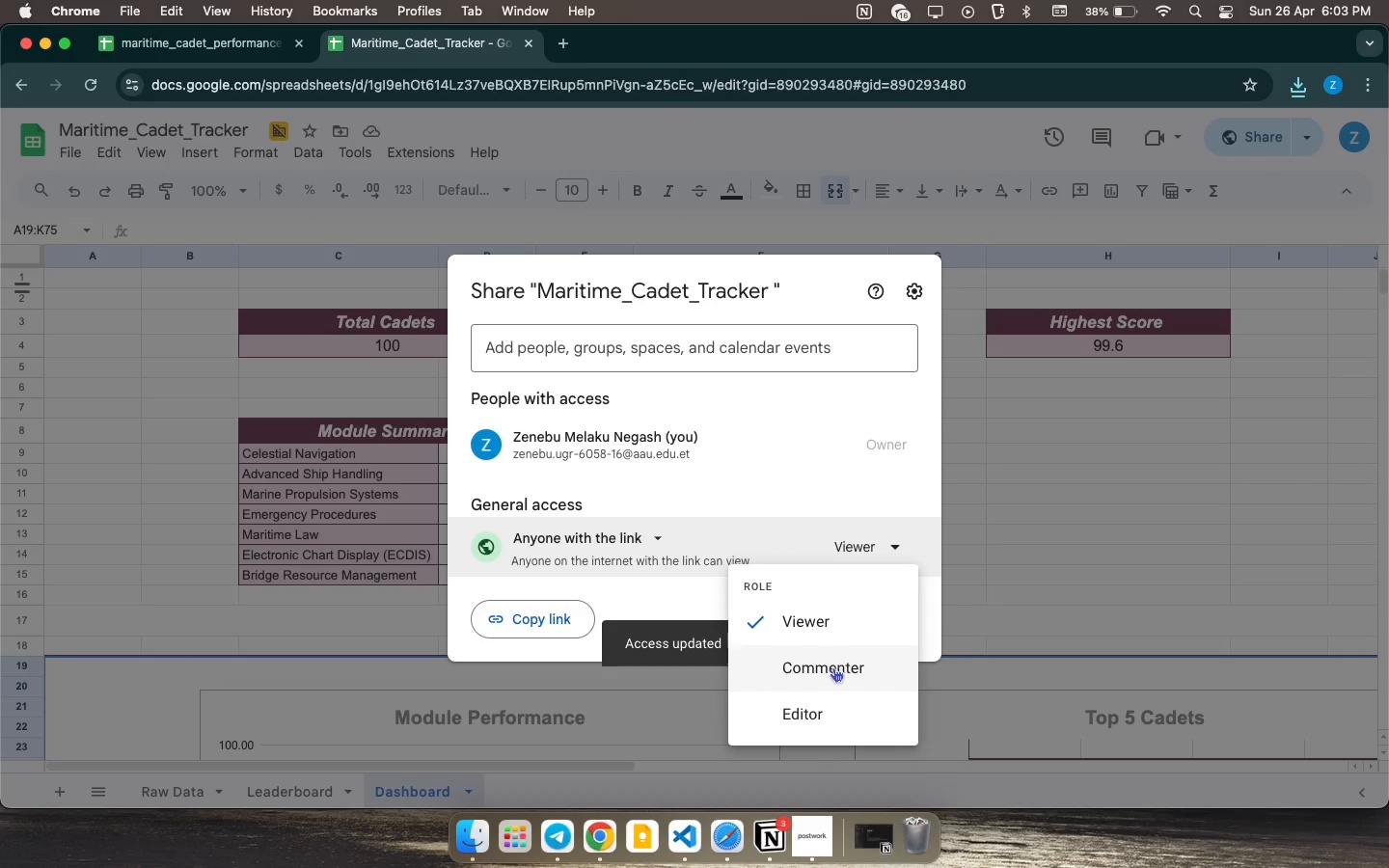 
left_click([813, 732])
 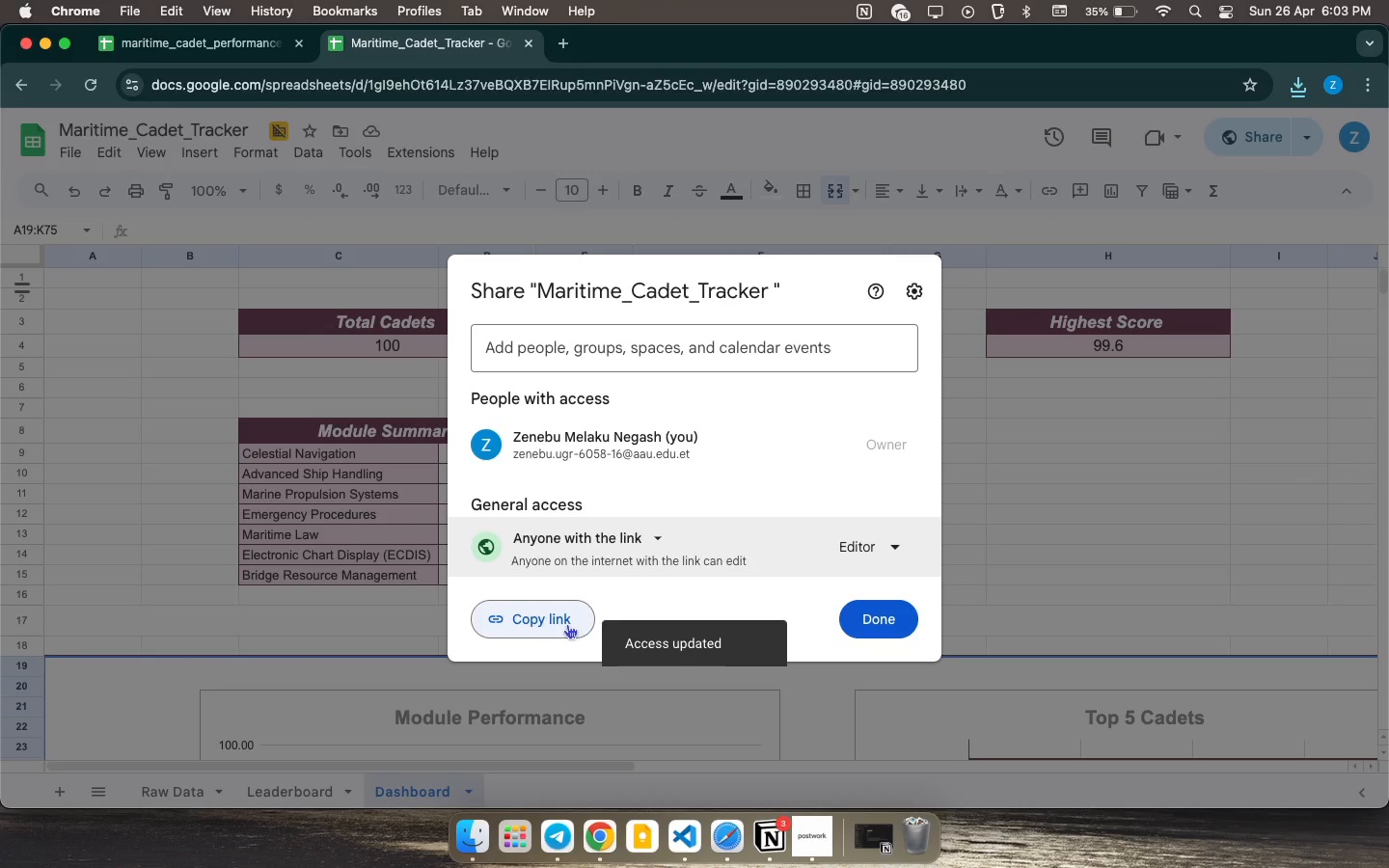 
left_click([567, 624])
 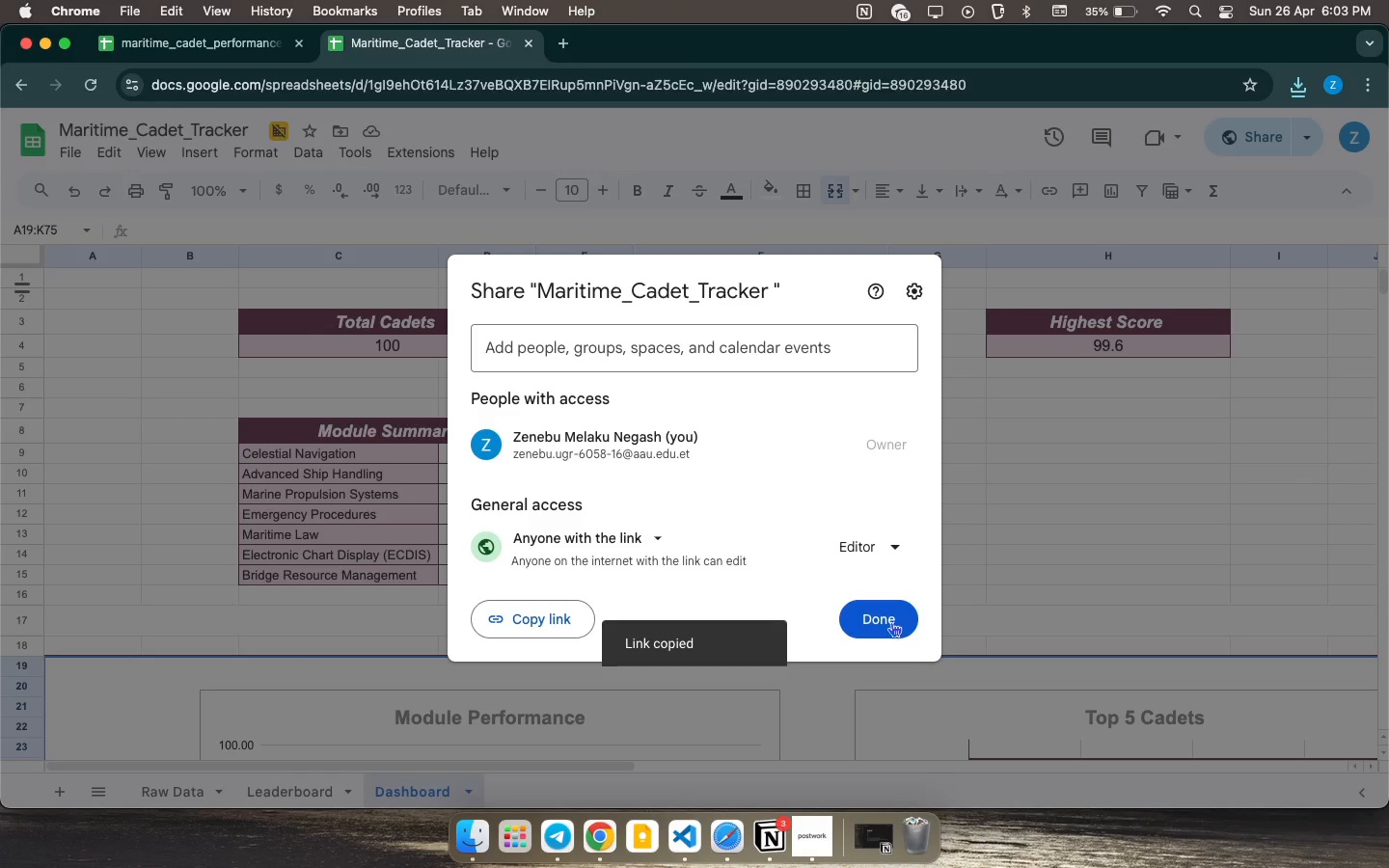 
left_click([891, 622])
 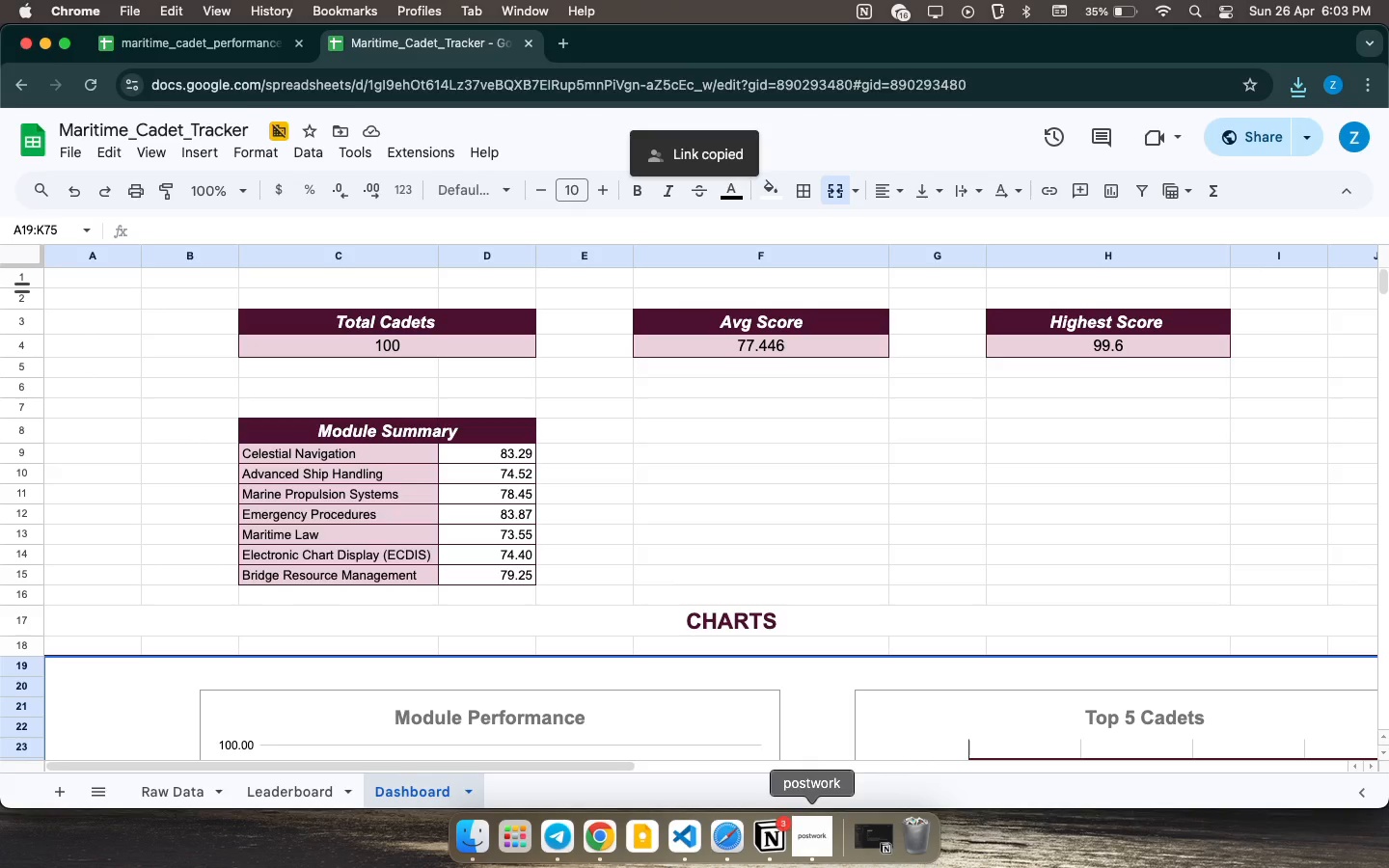 